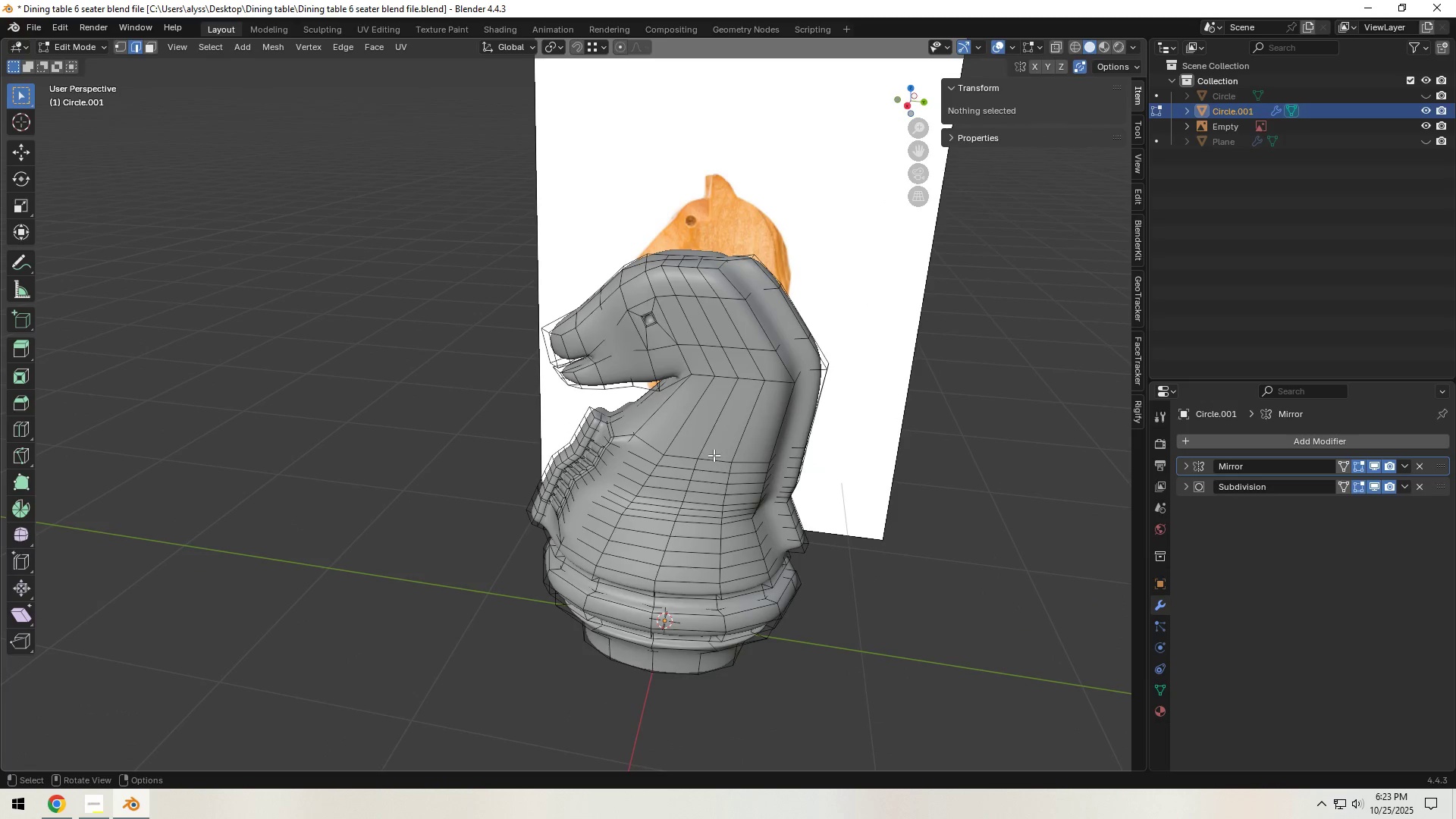 
hold_key(key=ShiftLeft, duration=0.3)
 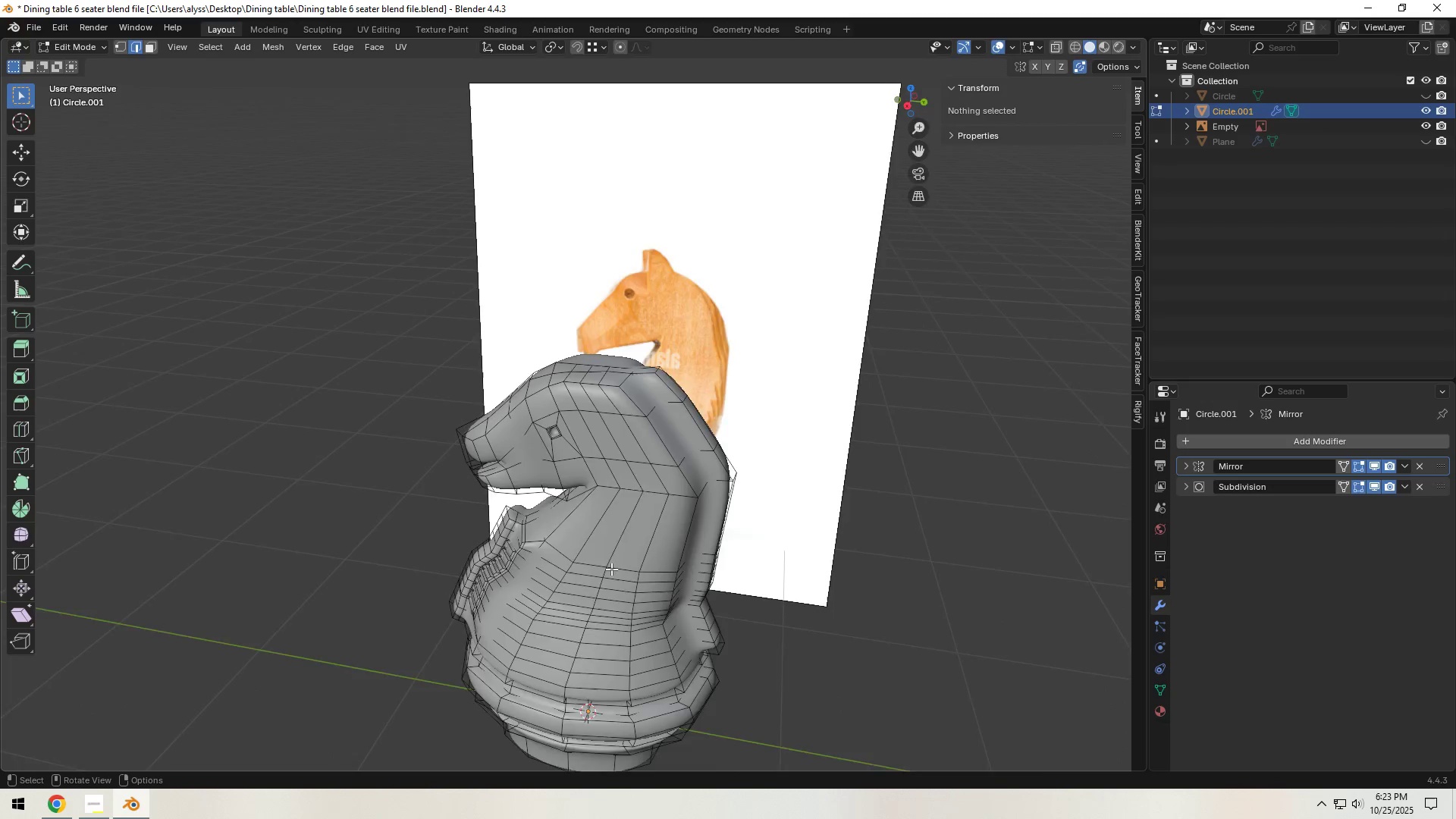 
scroll: coordinate [640, 529], scroll_direction: up, amount: 9.0
 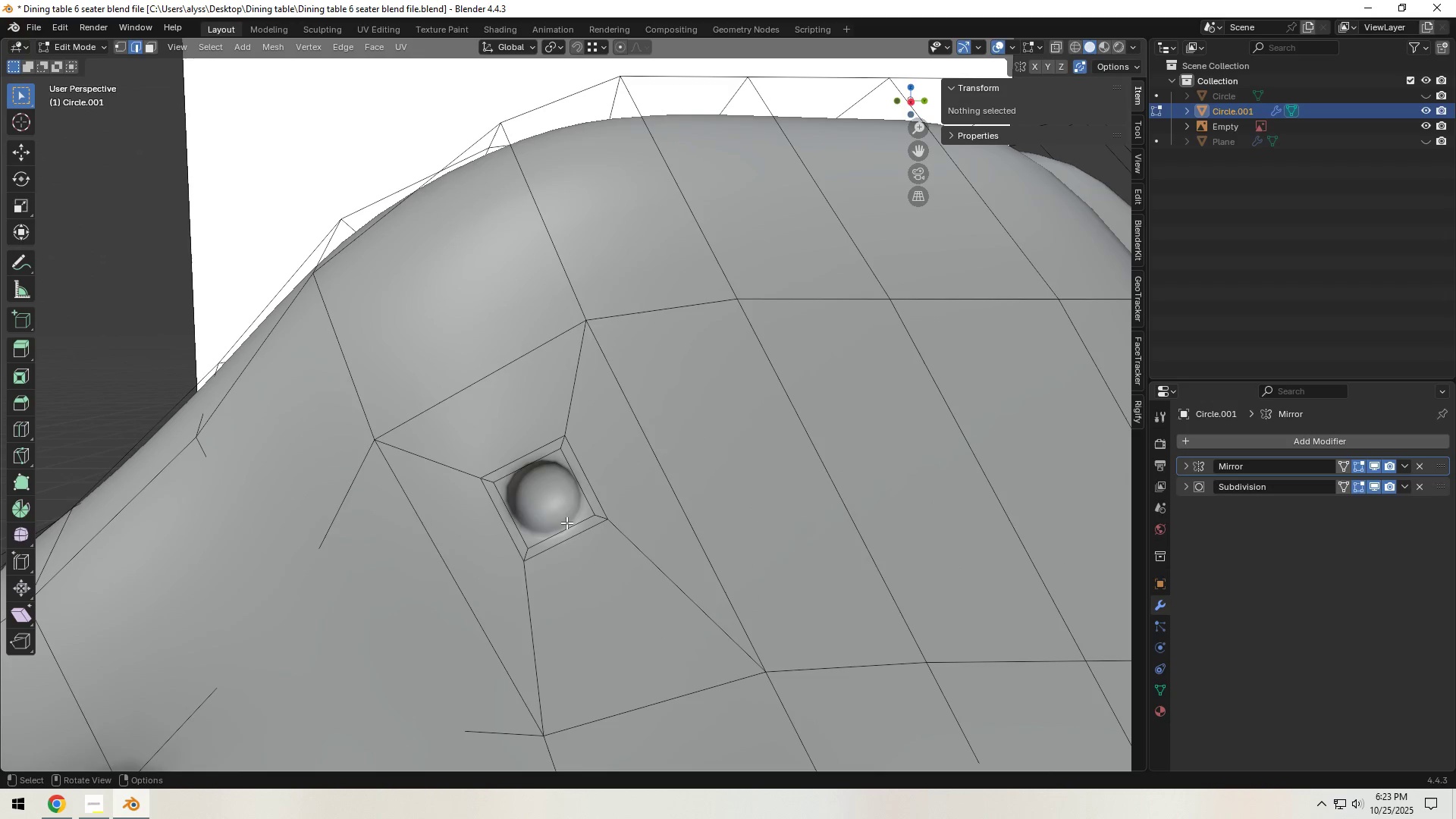 
key(Backquote)
 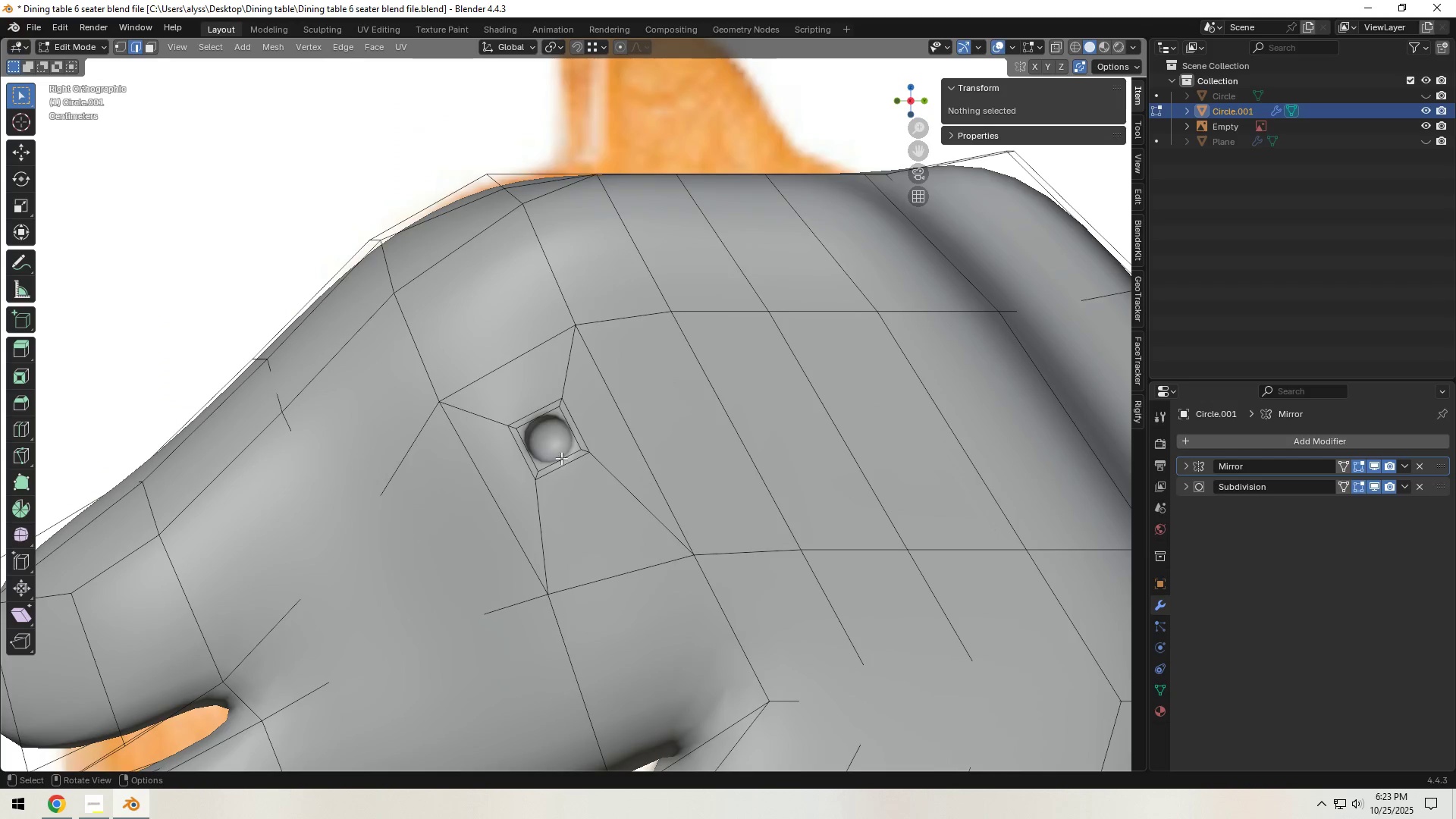 
left_click([547, 438])
 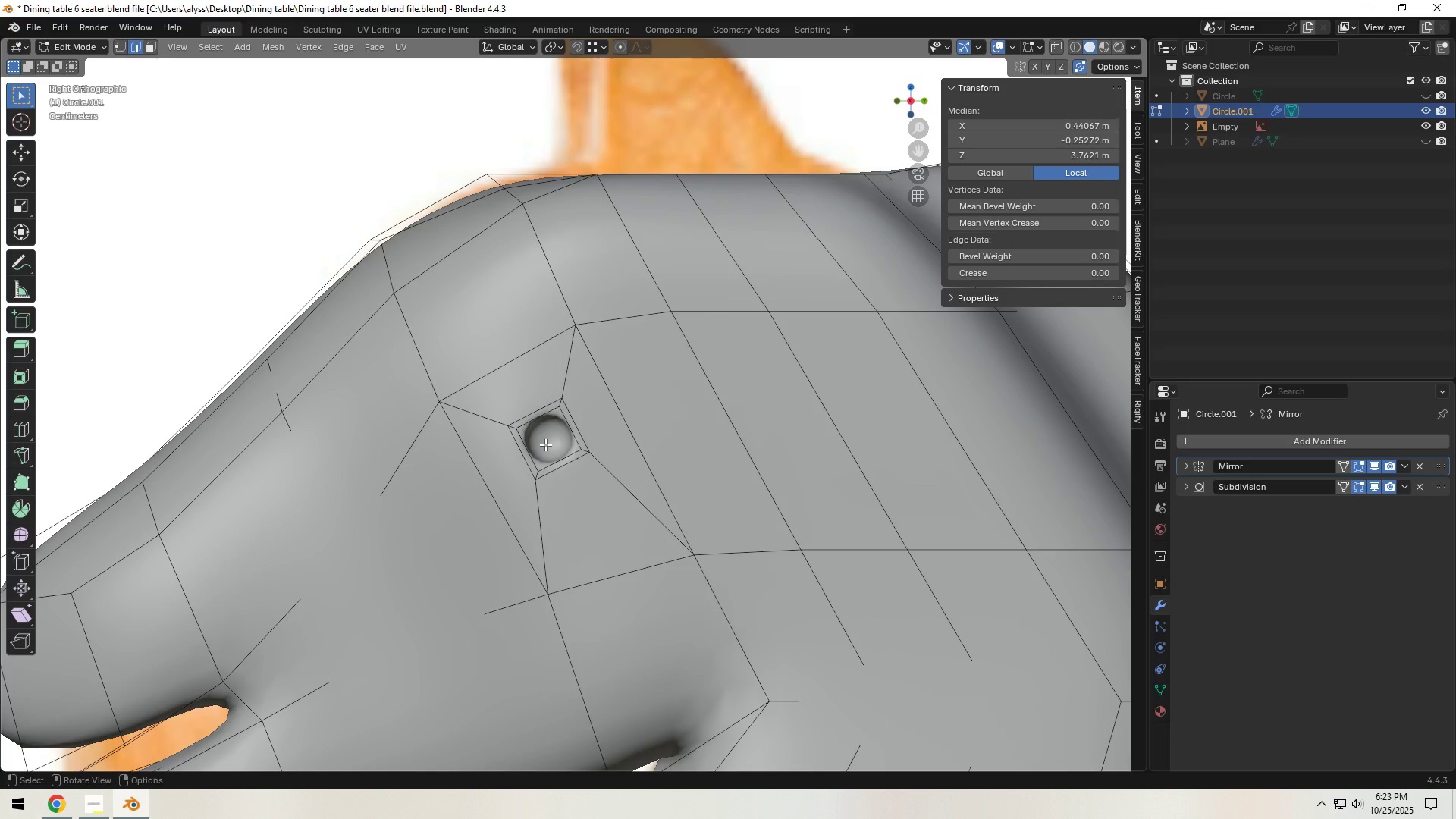 
key(3)
 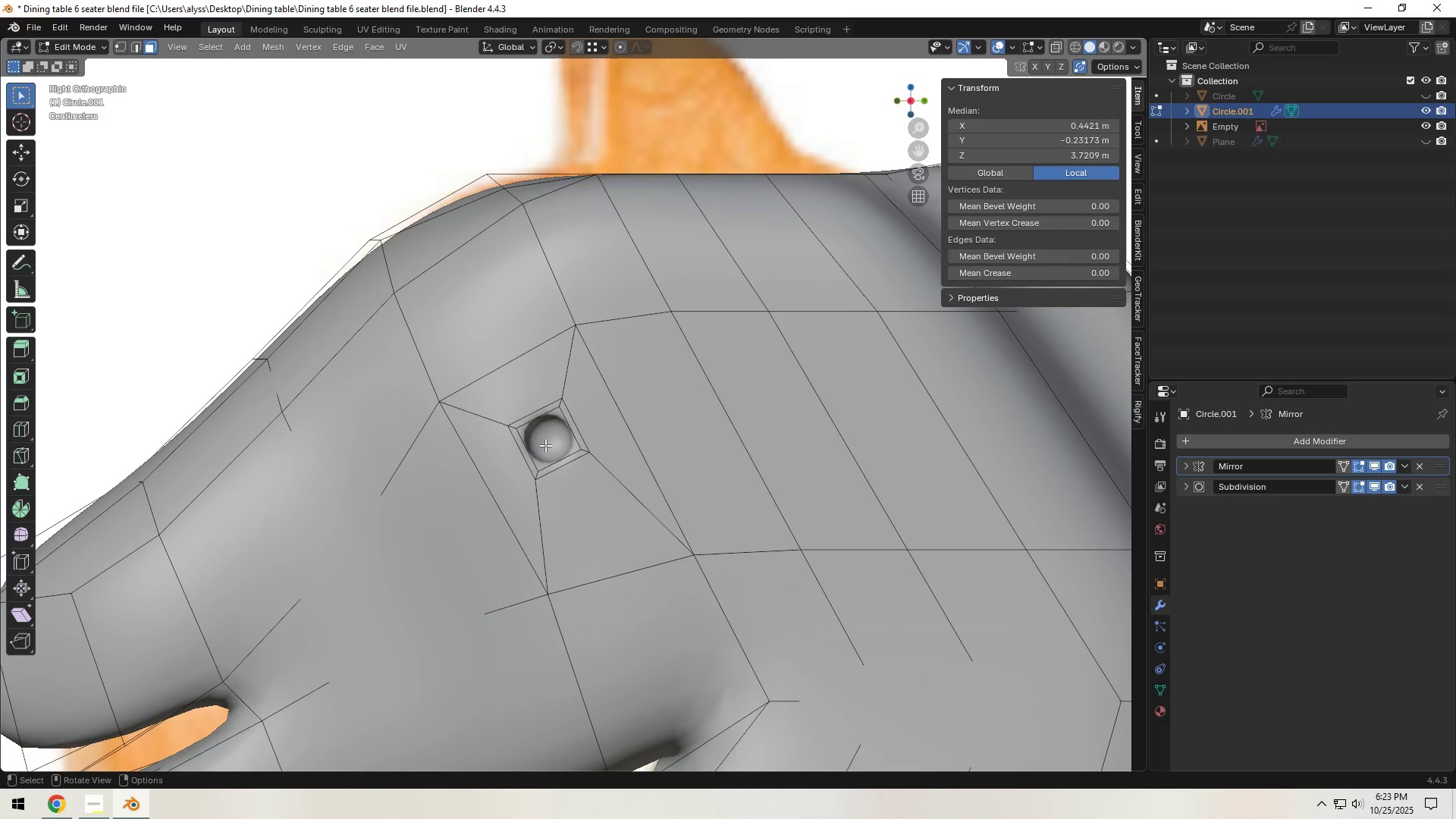 
 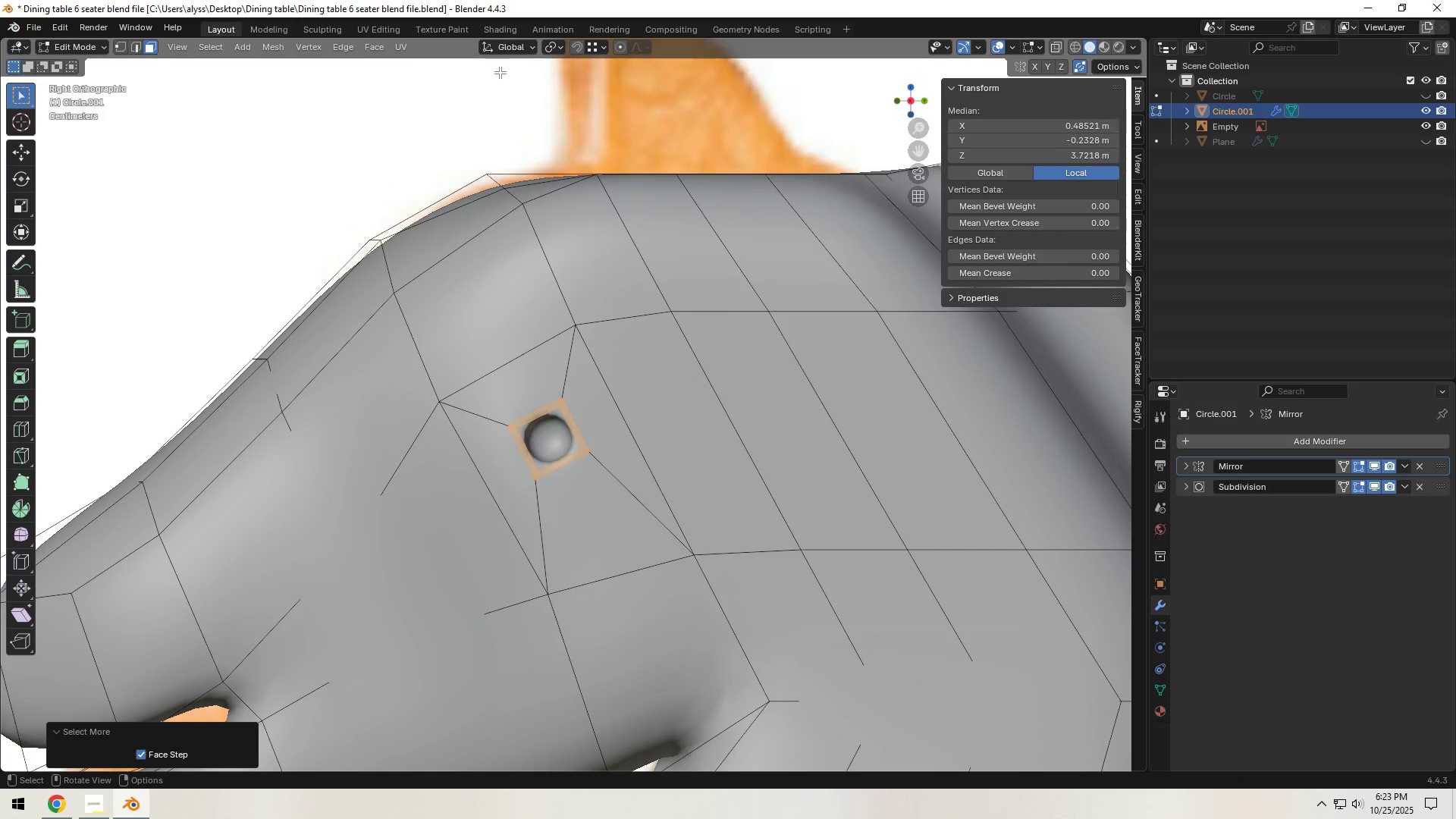 
left_click([522, 48])
 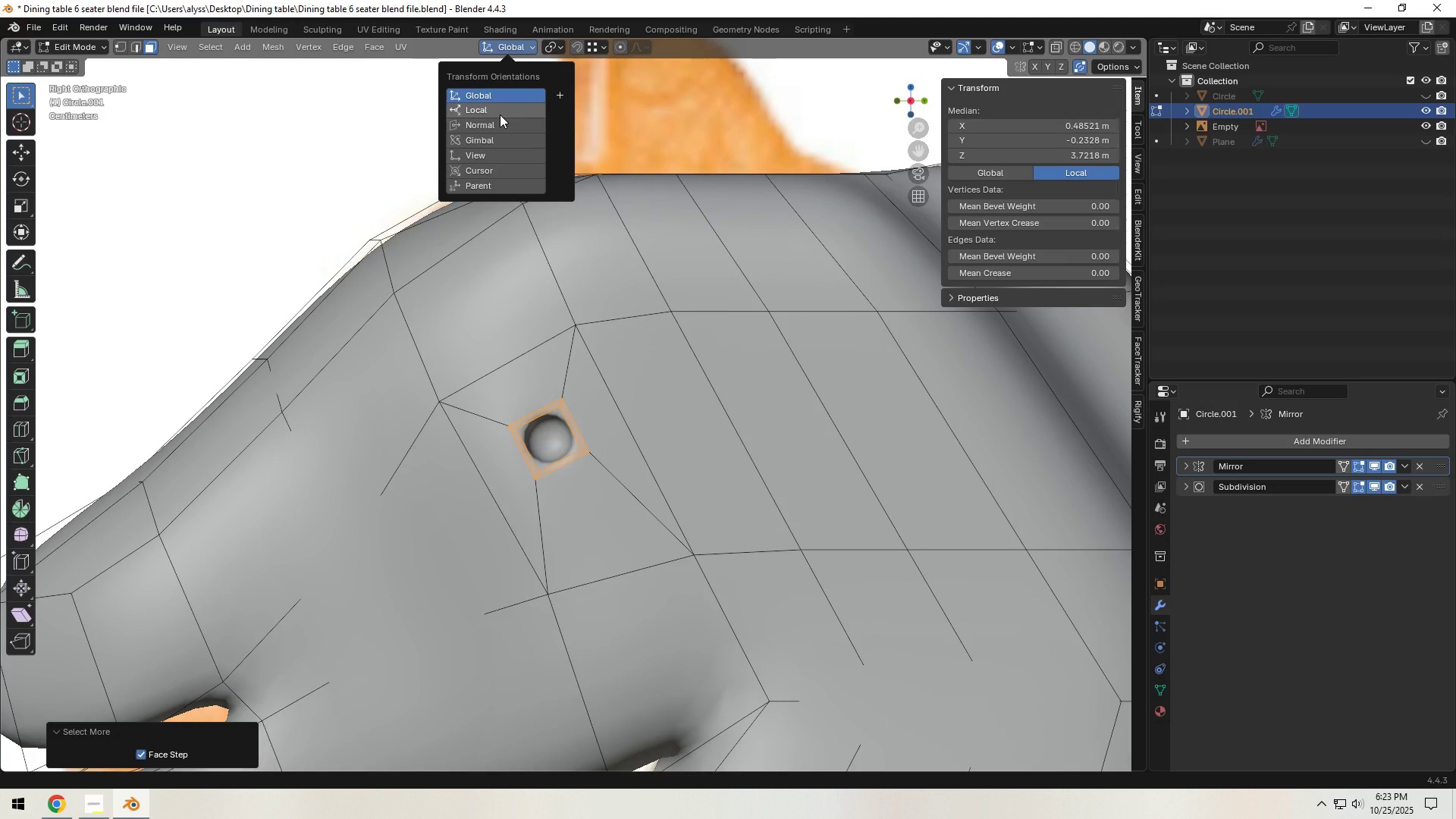 
left_click([500, 115])
 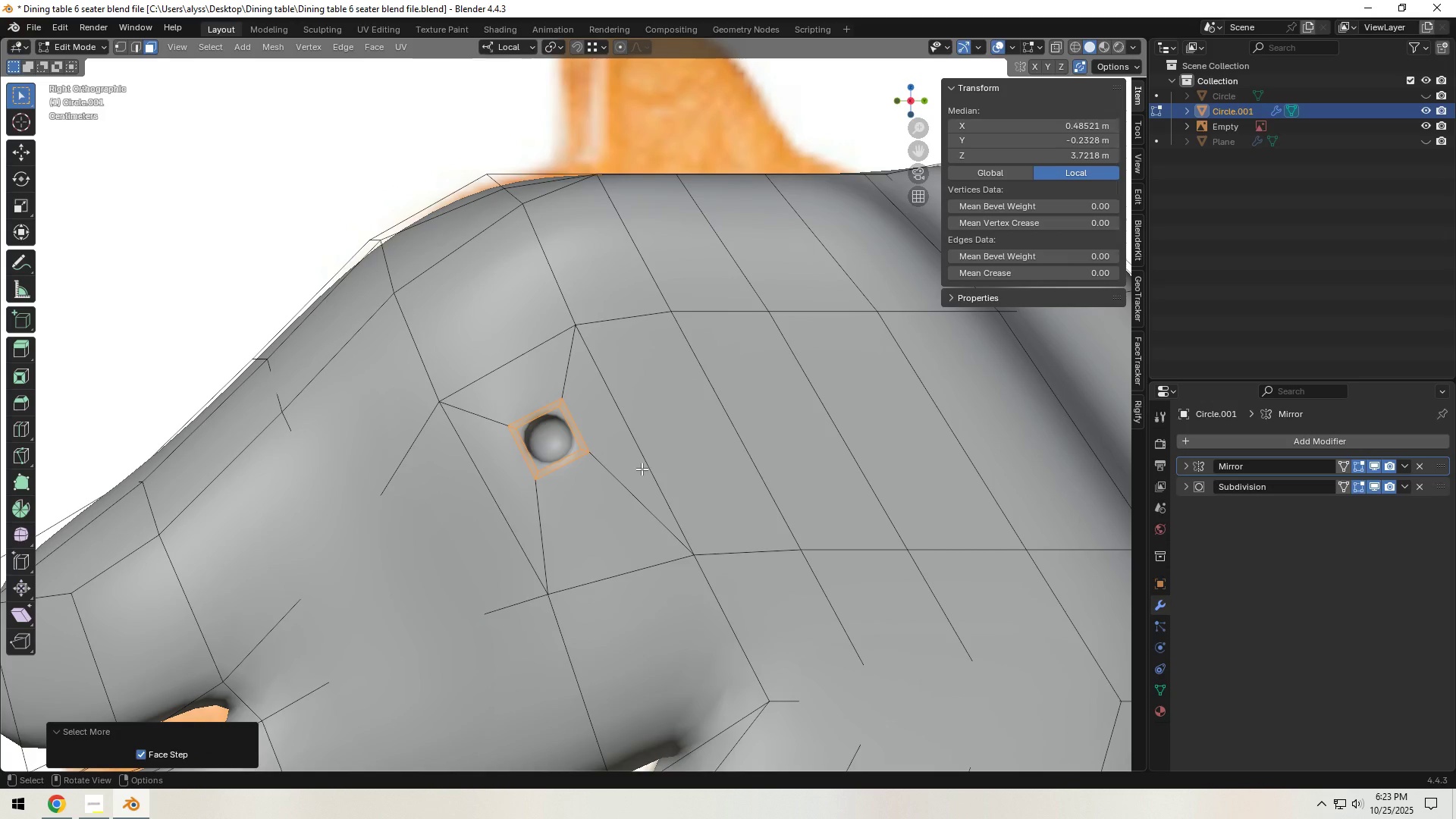 
type(sX)
 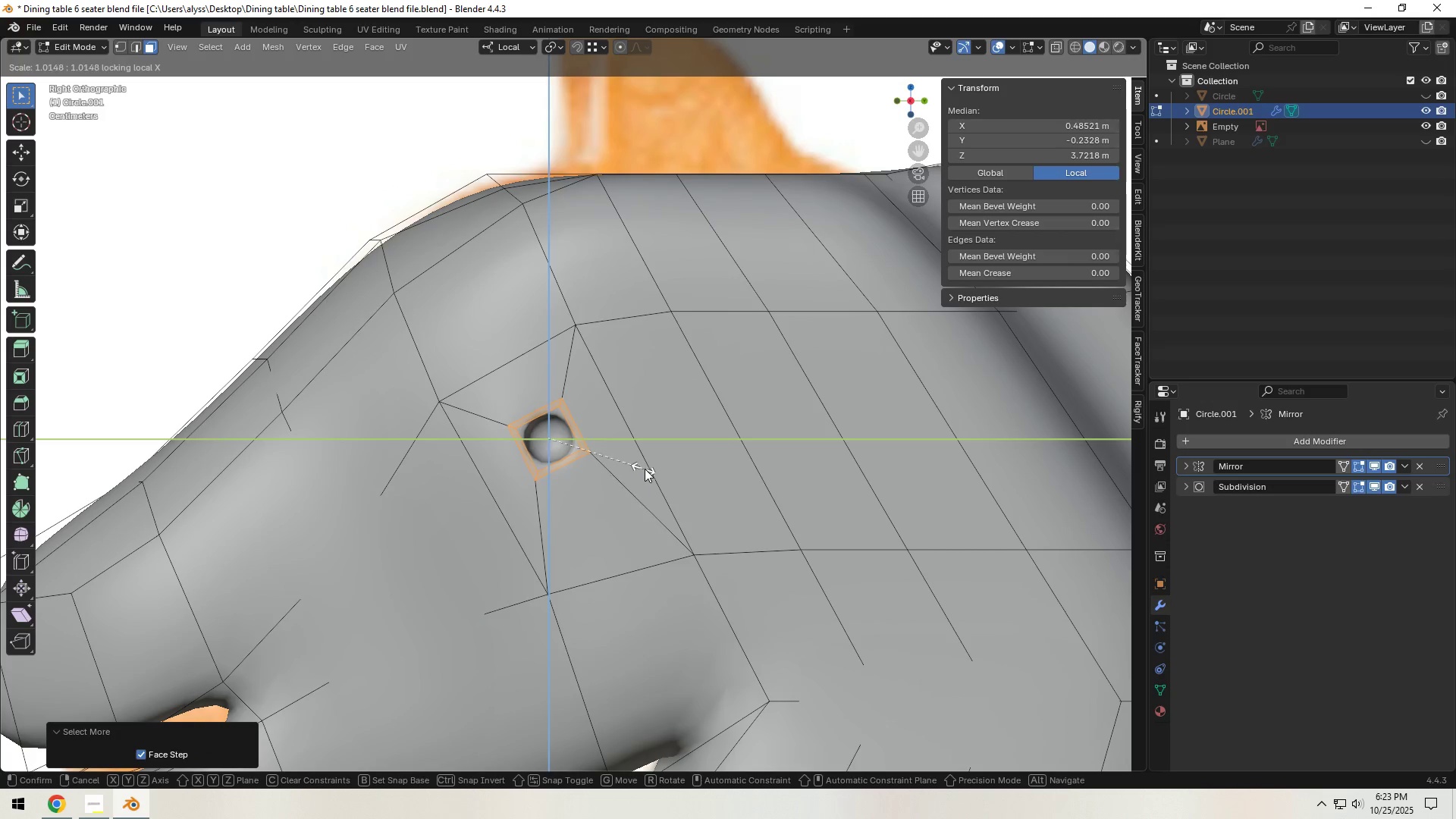 
left_click([708, 482])
 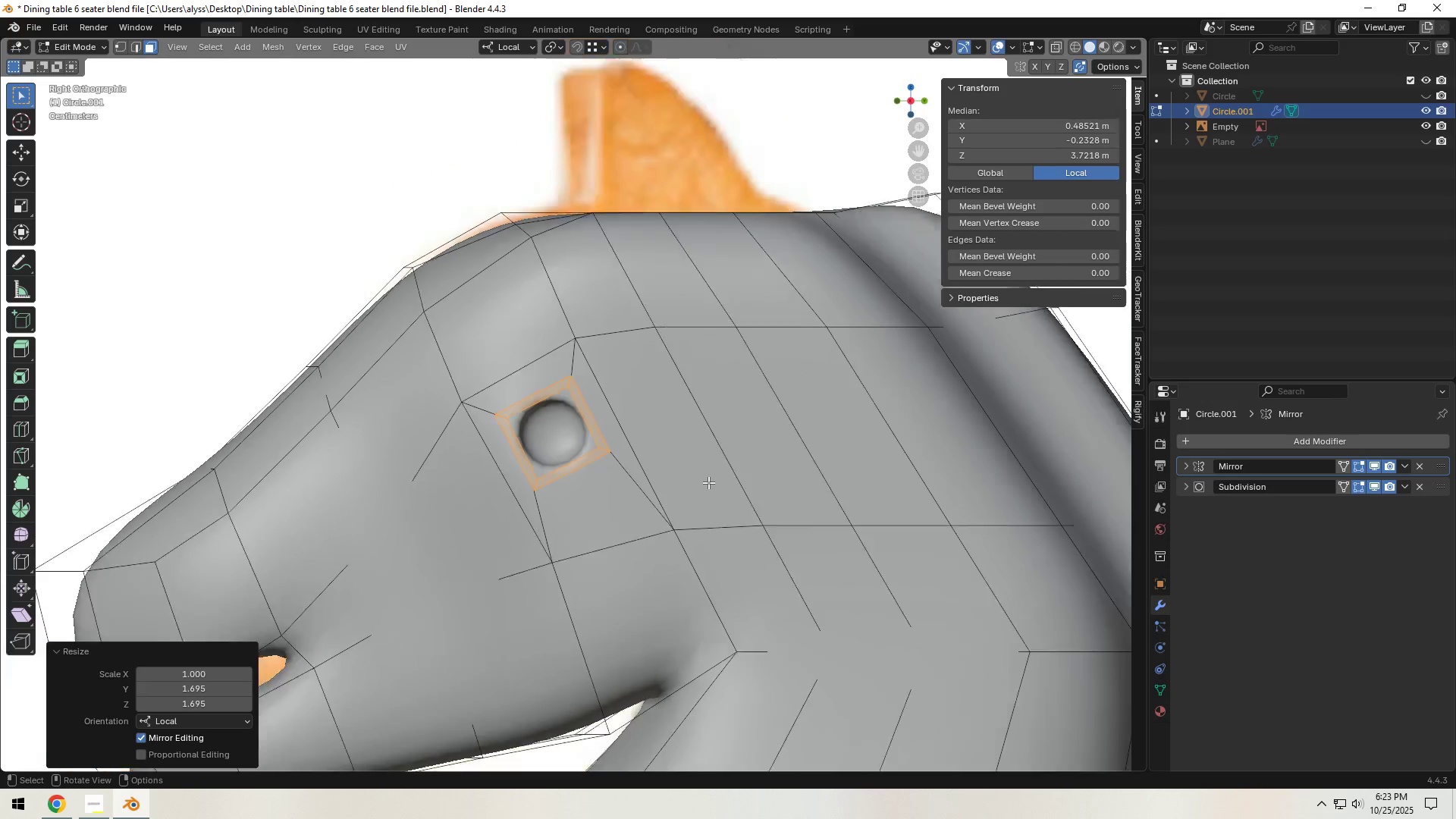 
scroll: coordinate [708, 484], scroll_direction: down, amount: 7.0
 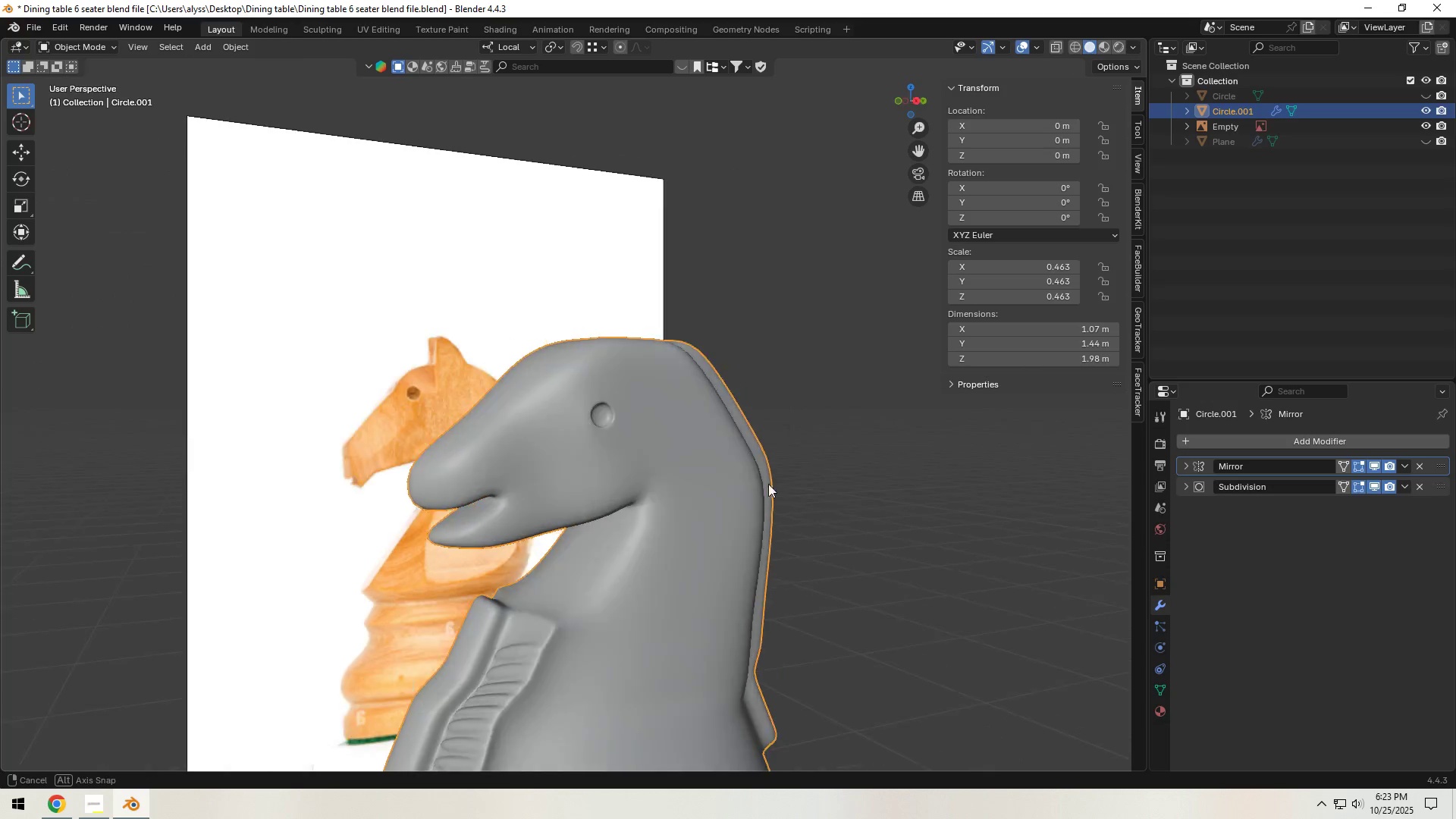 
key(Tab)
 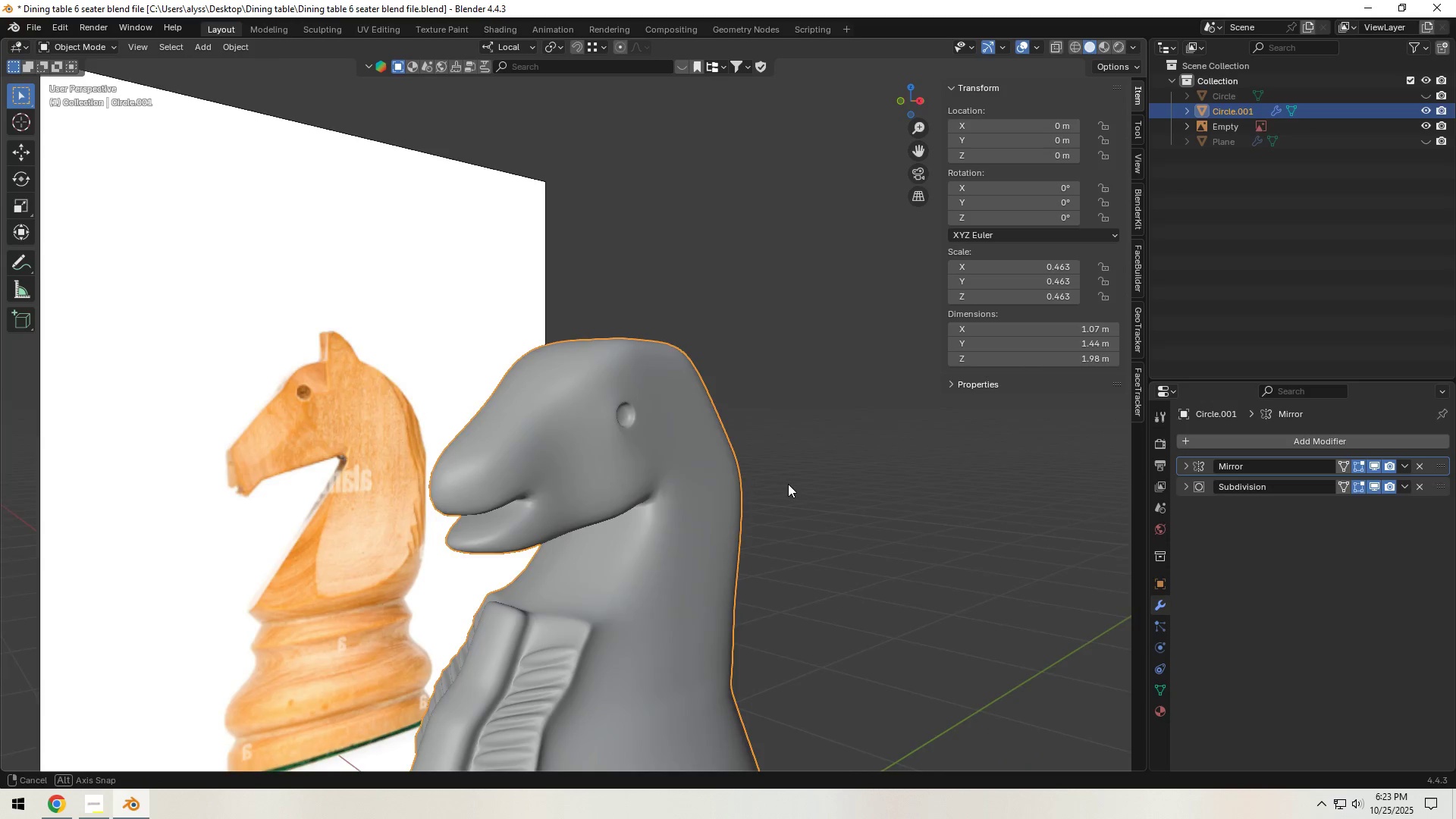 
key(Control+S)
 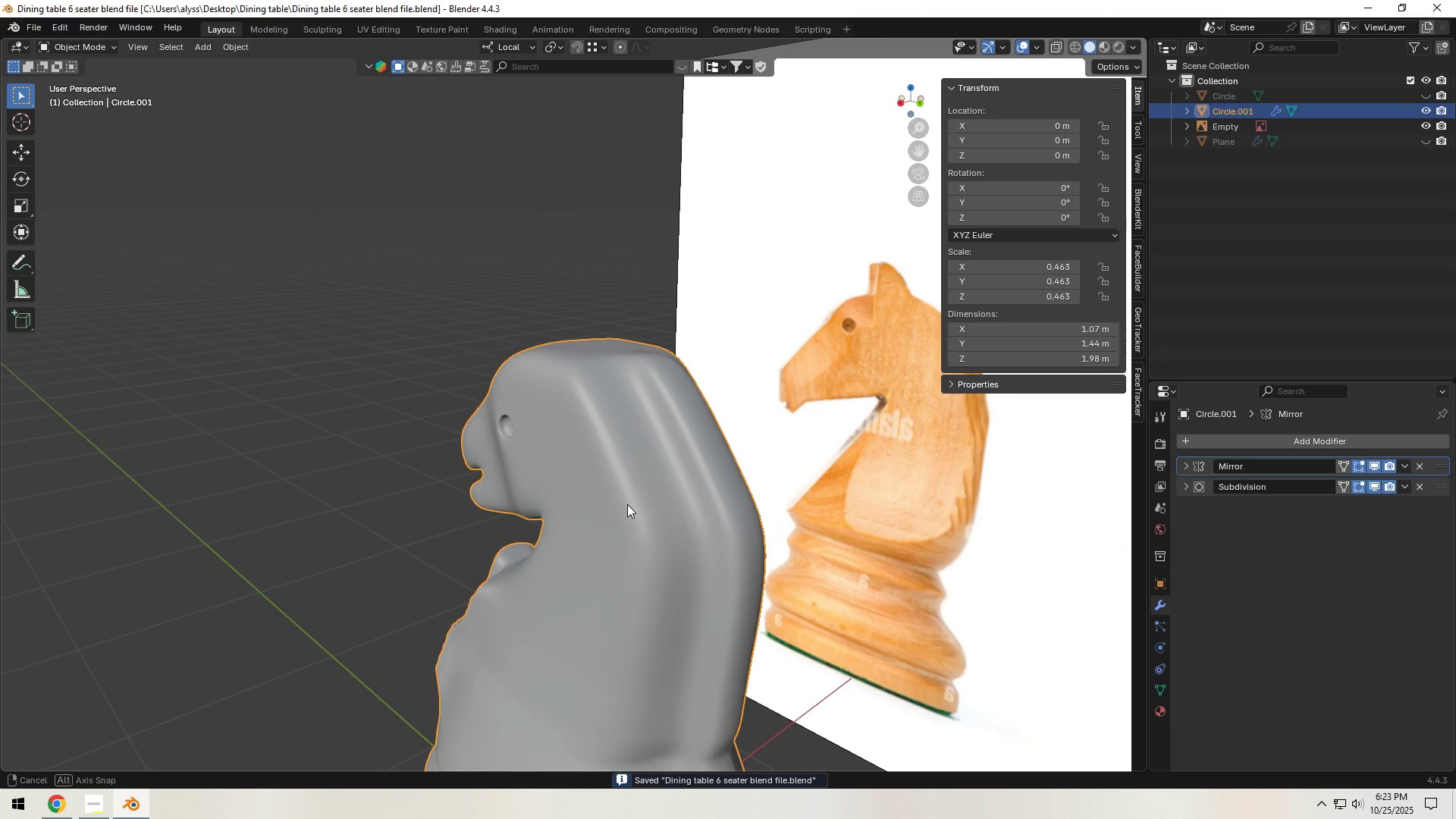 
scroll: coordinate [627, 505], scroll_direction: down, amount: 3.0
 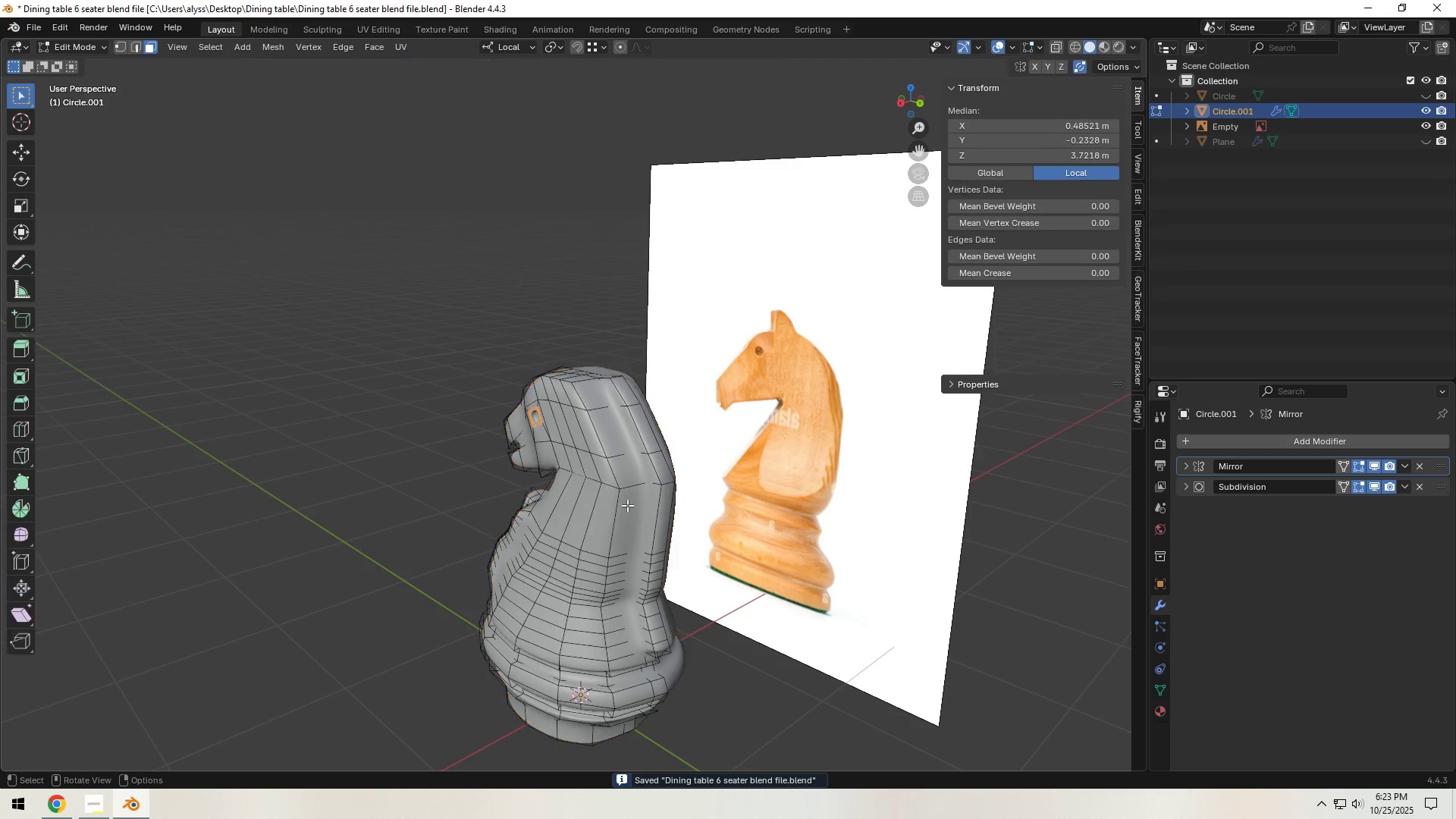 
key(Tab)
 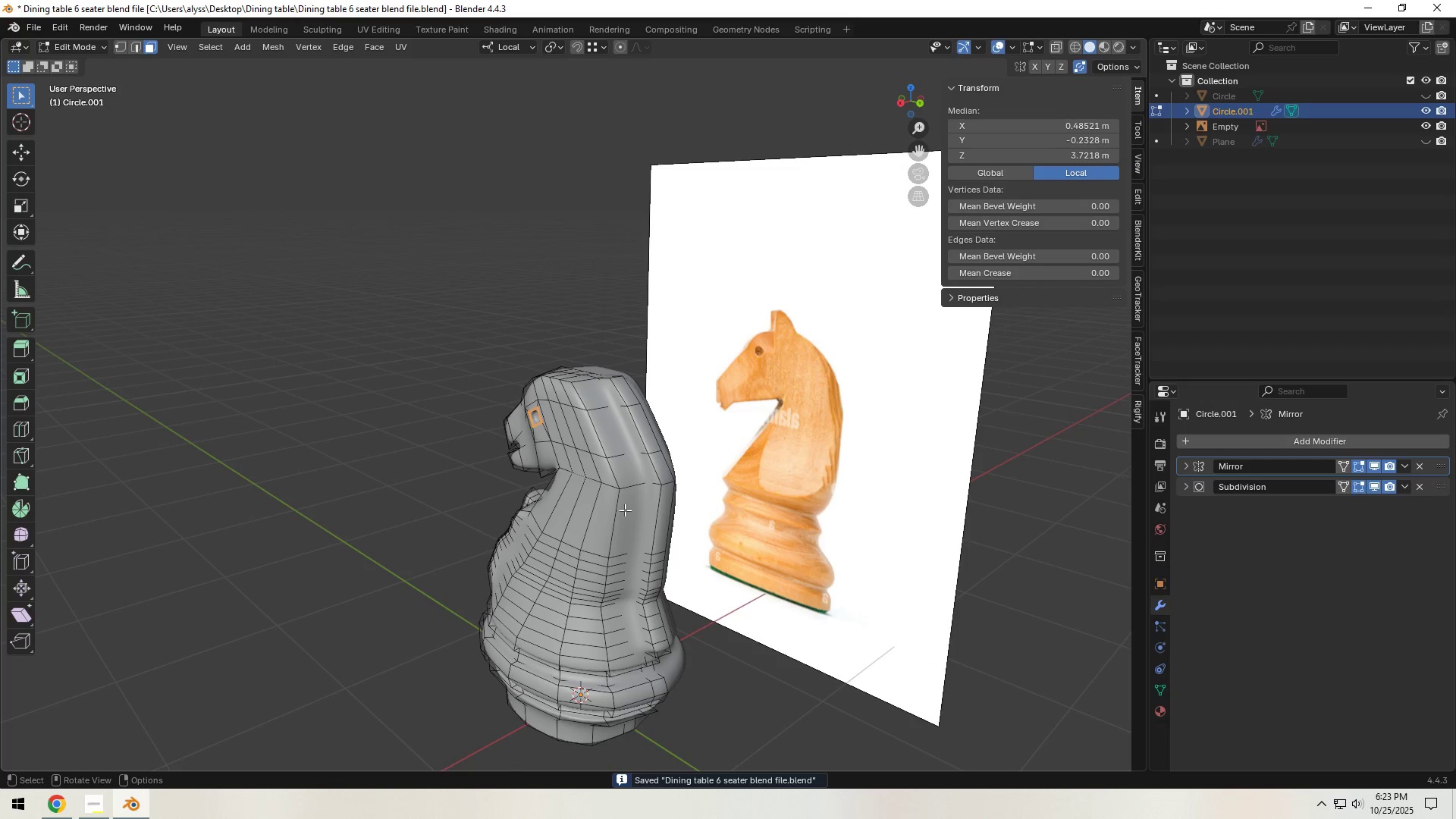 
hold_key(key=ShiftLeft, duration=0.44)
 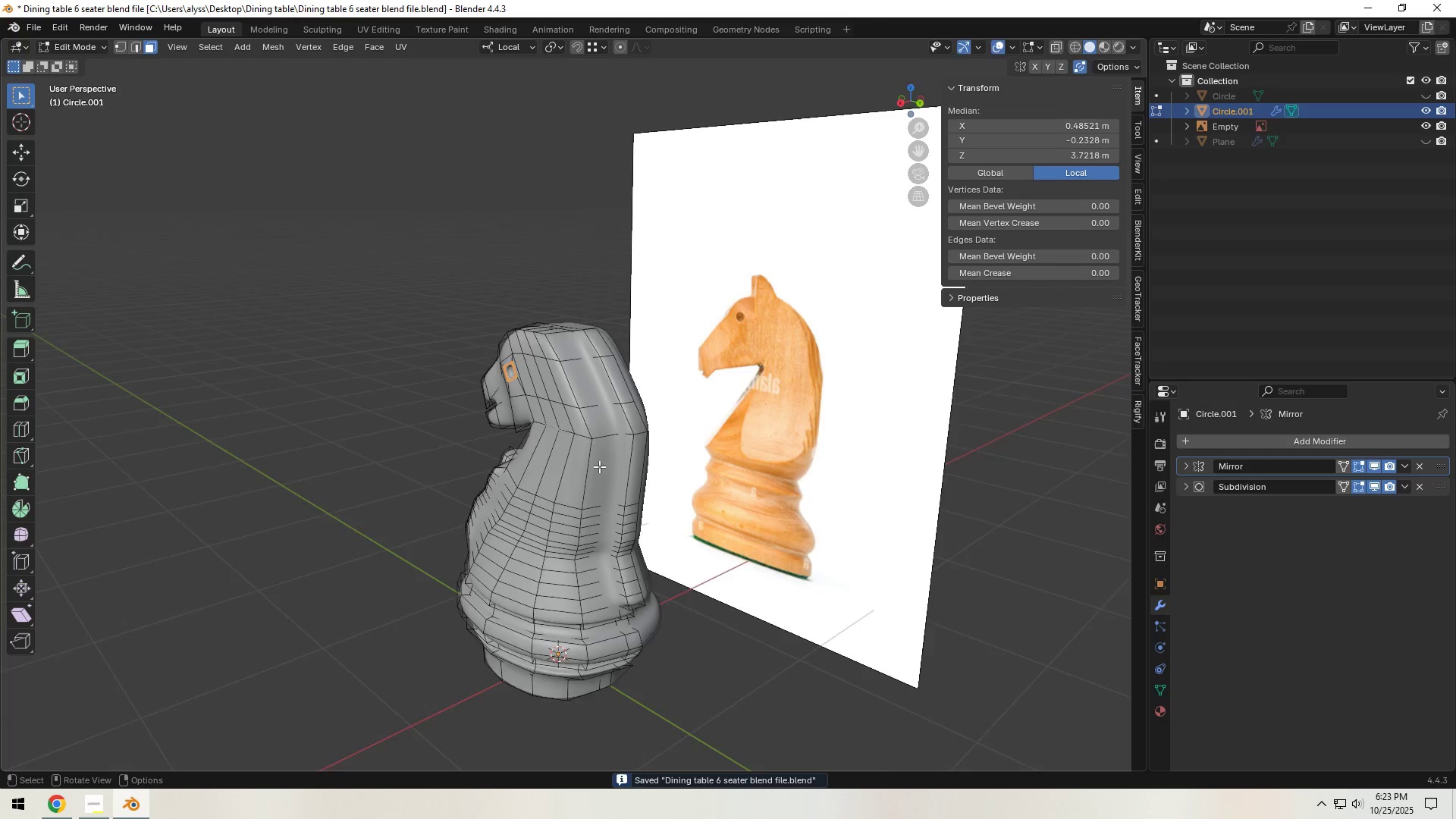 
scroll: coordinate [596, 479], scroll_direction: up, amount: 5.0
 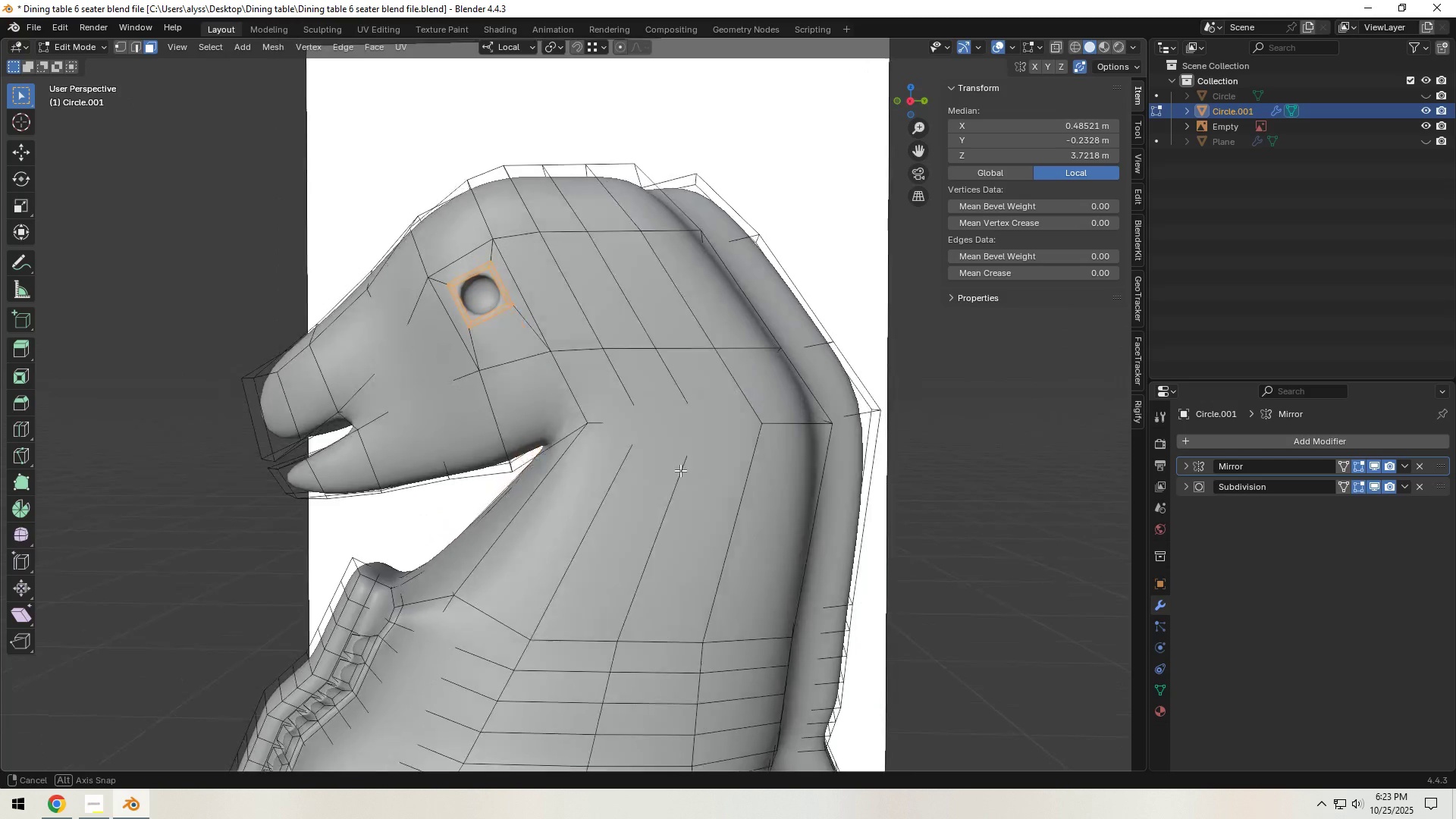 
hold_key(key=ShiftLeft, duration=0.72)
 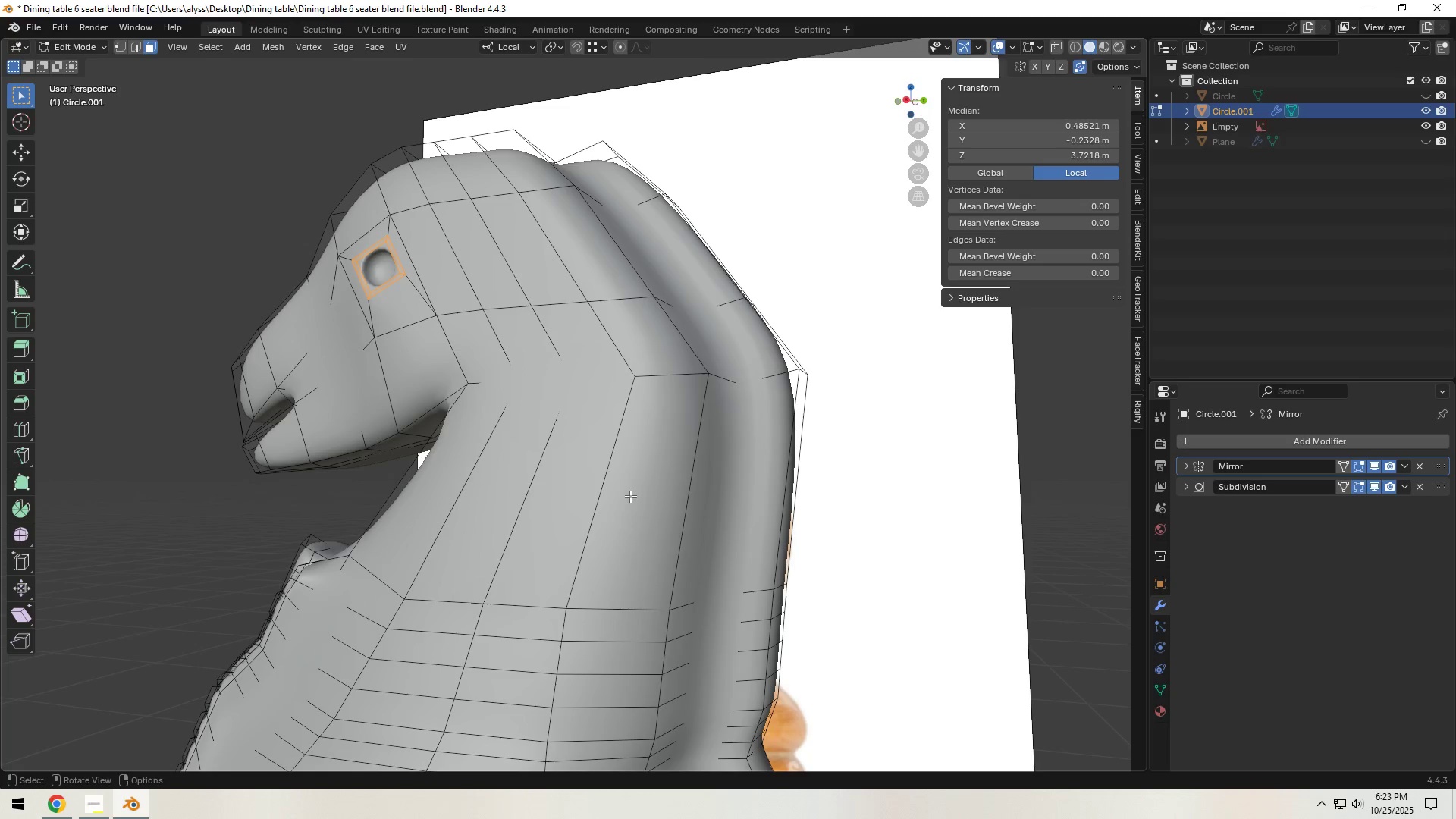 
scroll: coordinate [632, 501], scroll_direction: down, amount: 2.0
 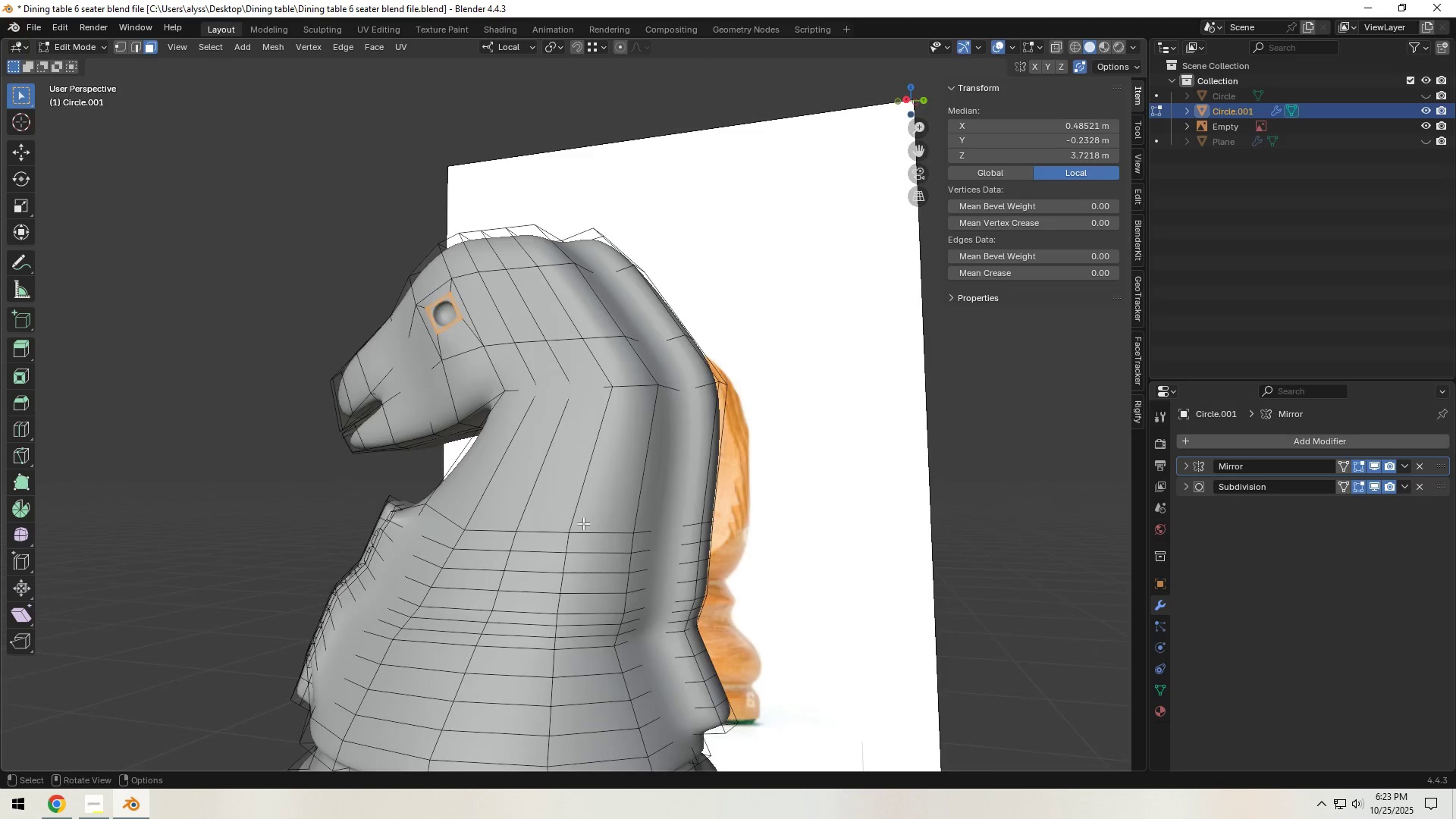 
hold_key(key=ShiftLeft, duration=0.41)
 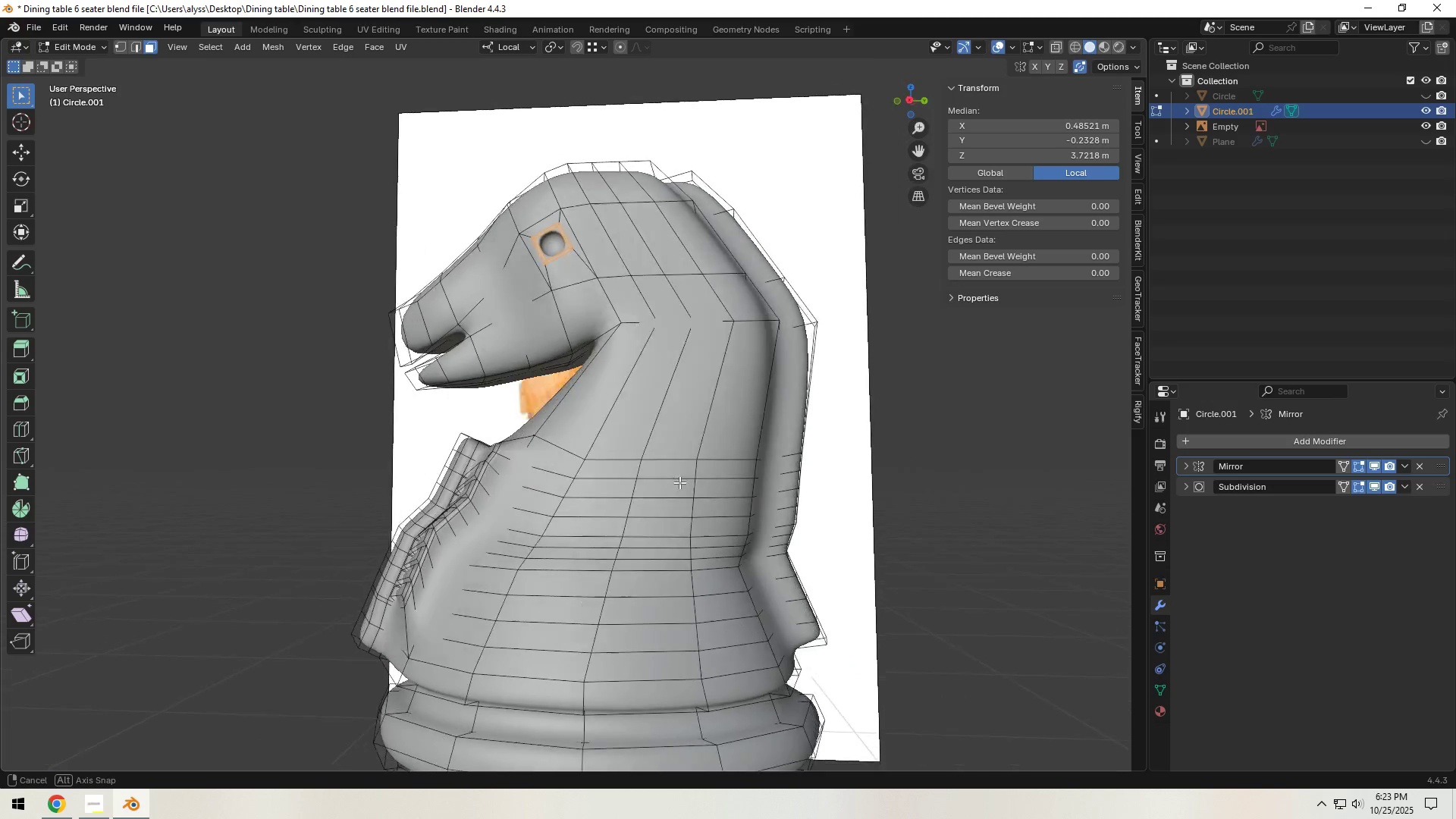 
hold_key(key=ShiftLeft, duration=0.66)
 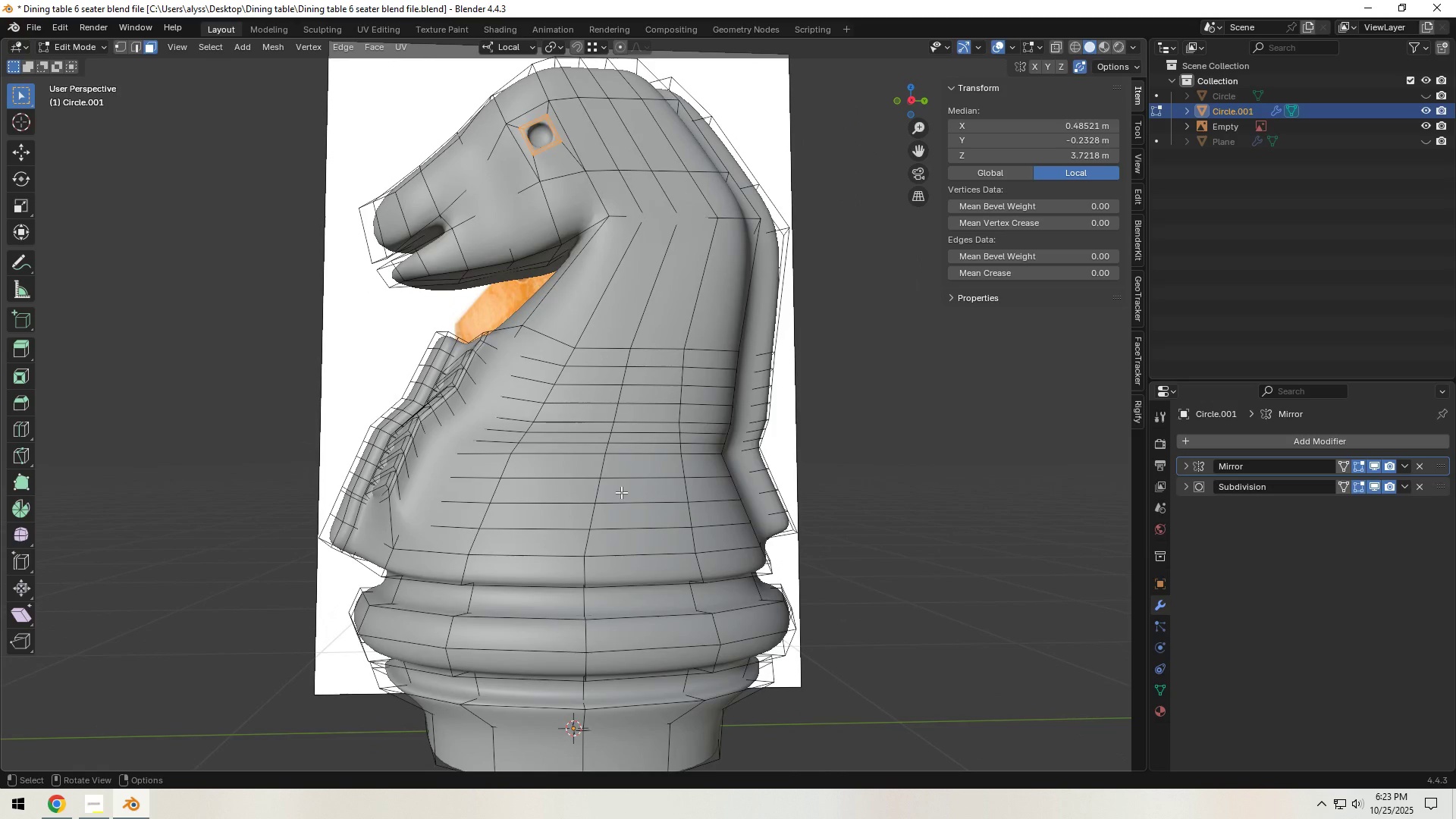 
scroll: coordinate [621, 493], scroll_direction: up, amount: 1.0
 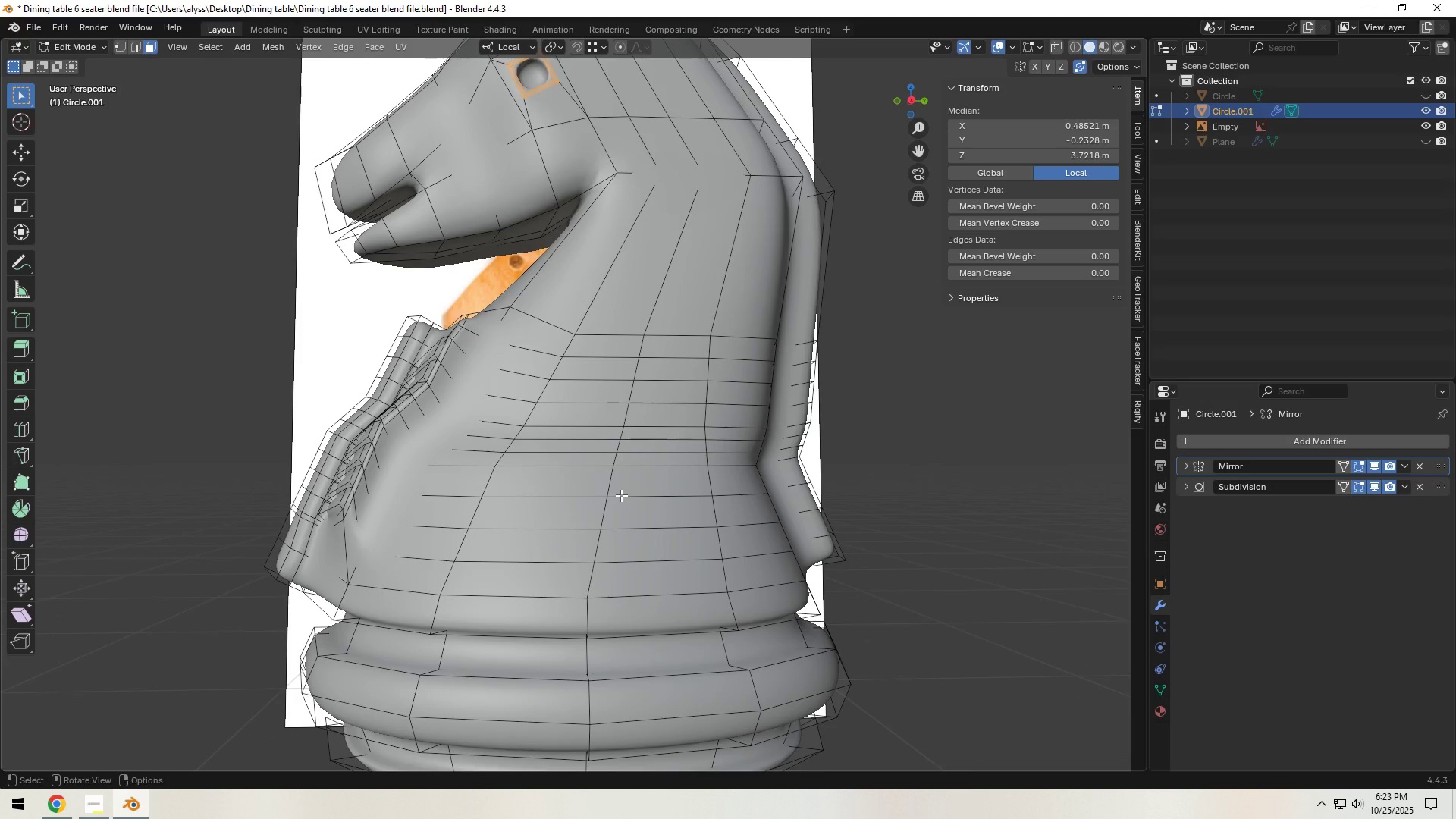 
hold_key(key=ShiftLeft, duration=0.54)
 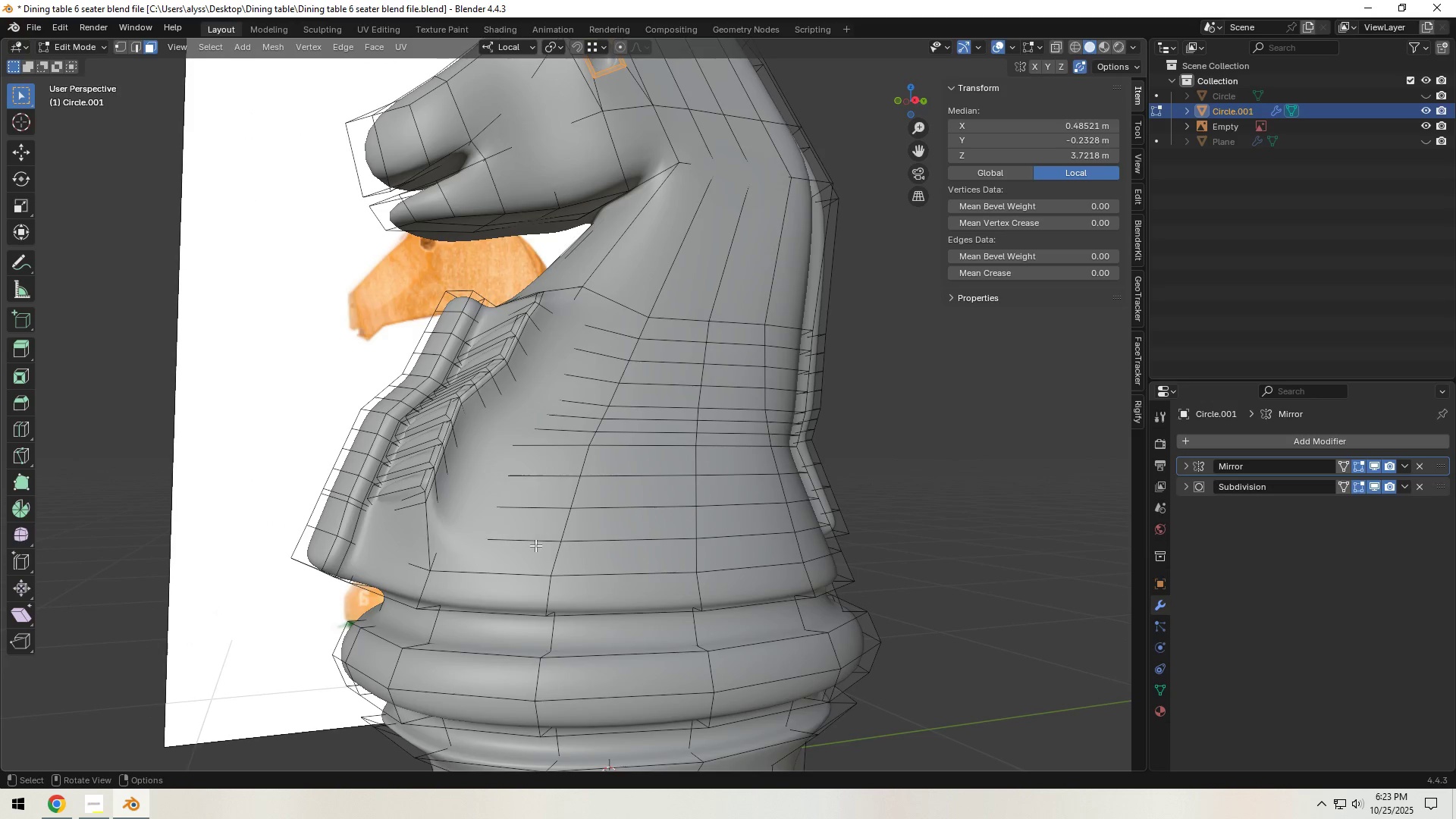 
wait(5.89)
 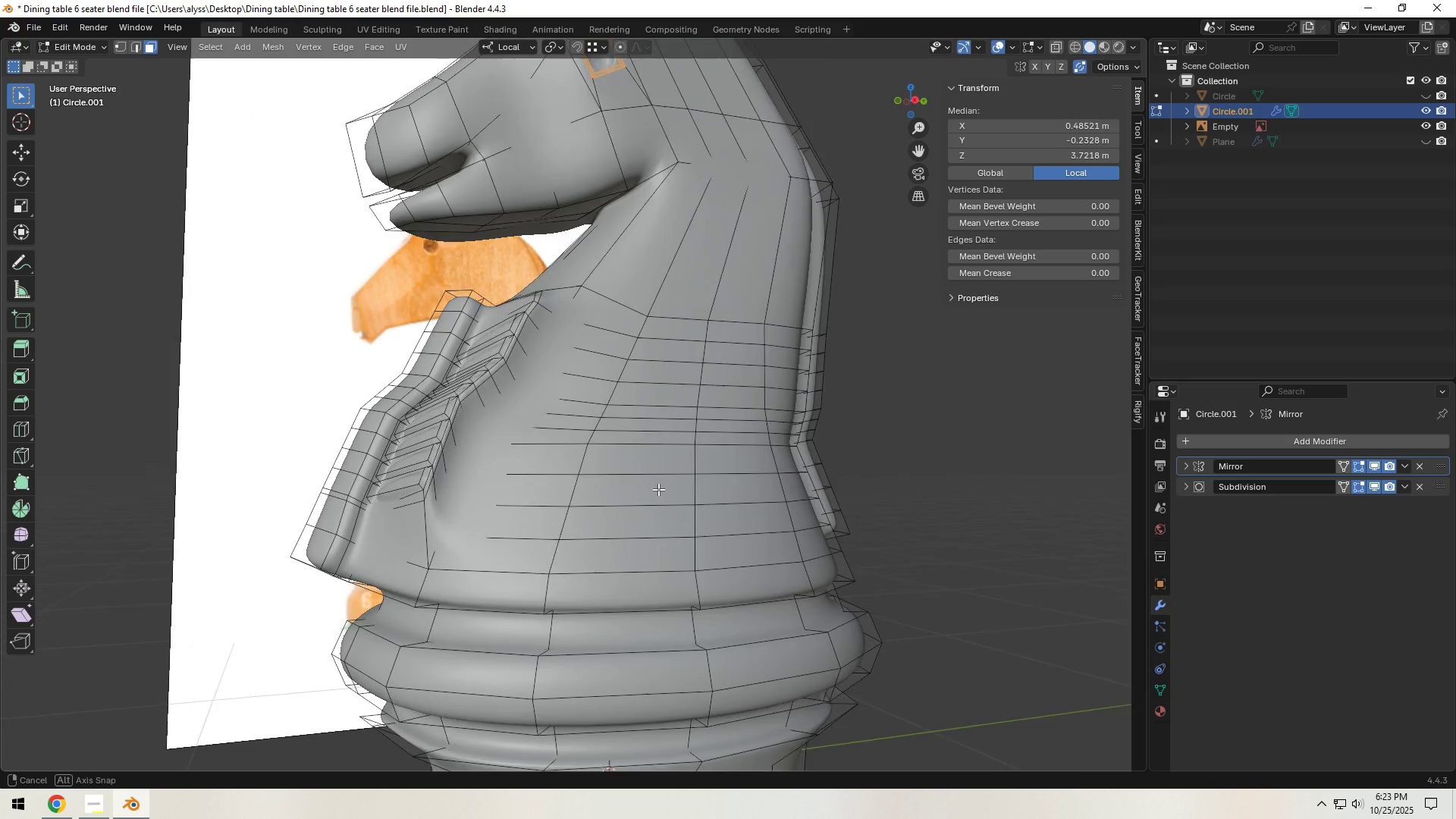 
key(3)
 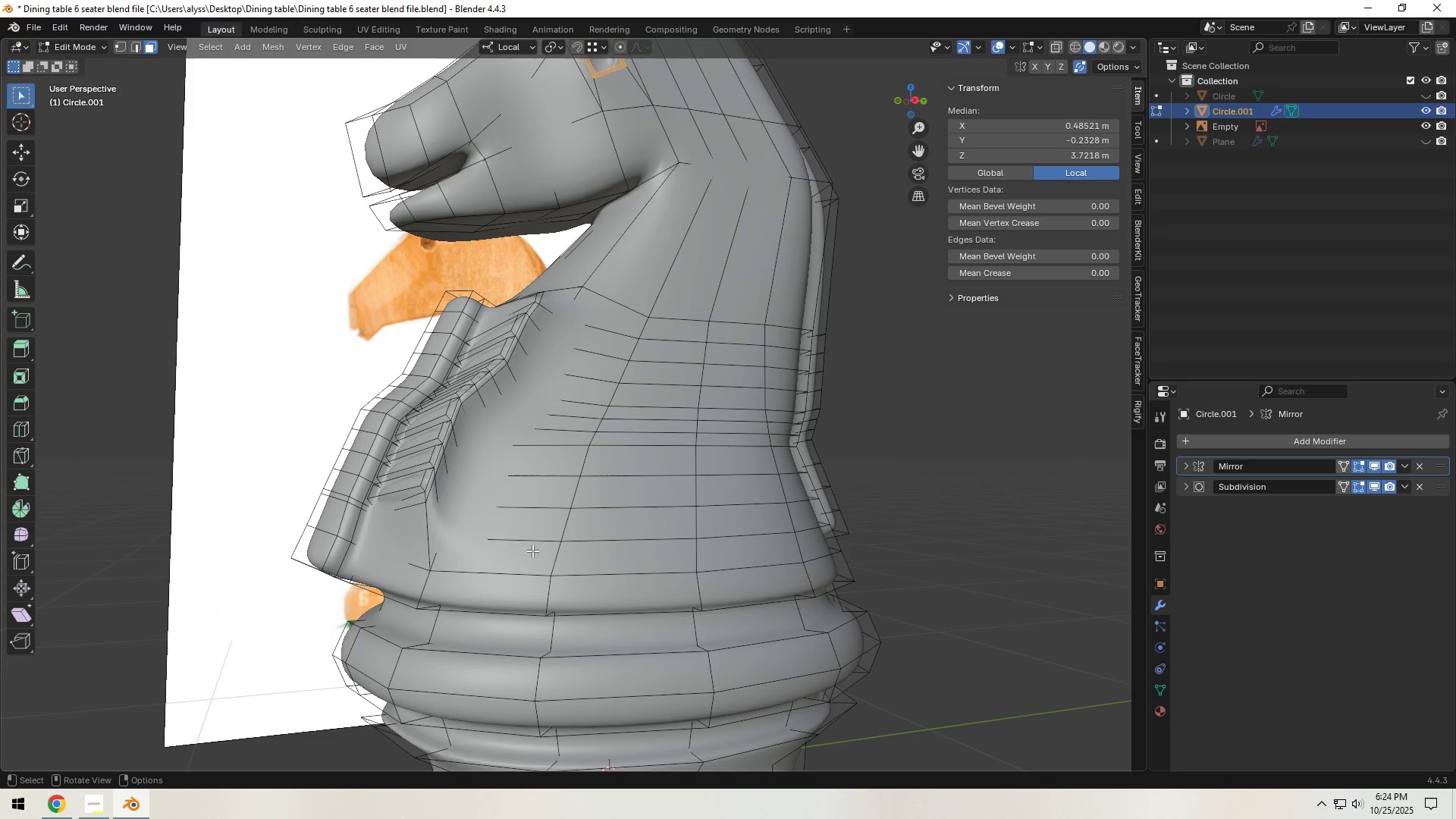 
left_click([532, 551])
 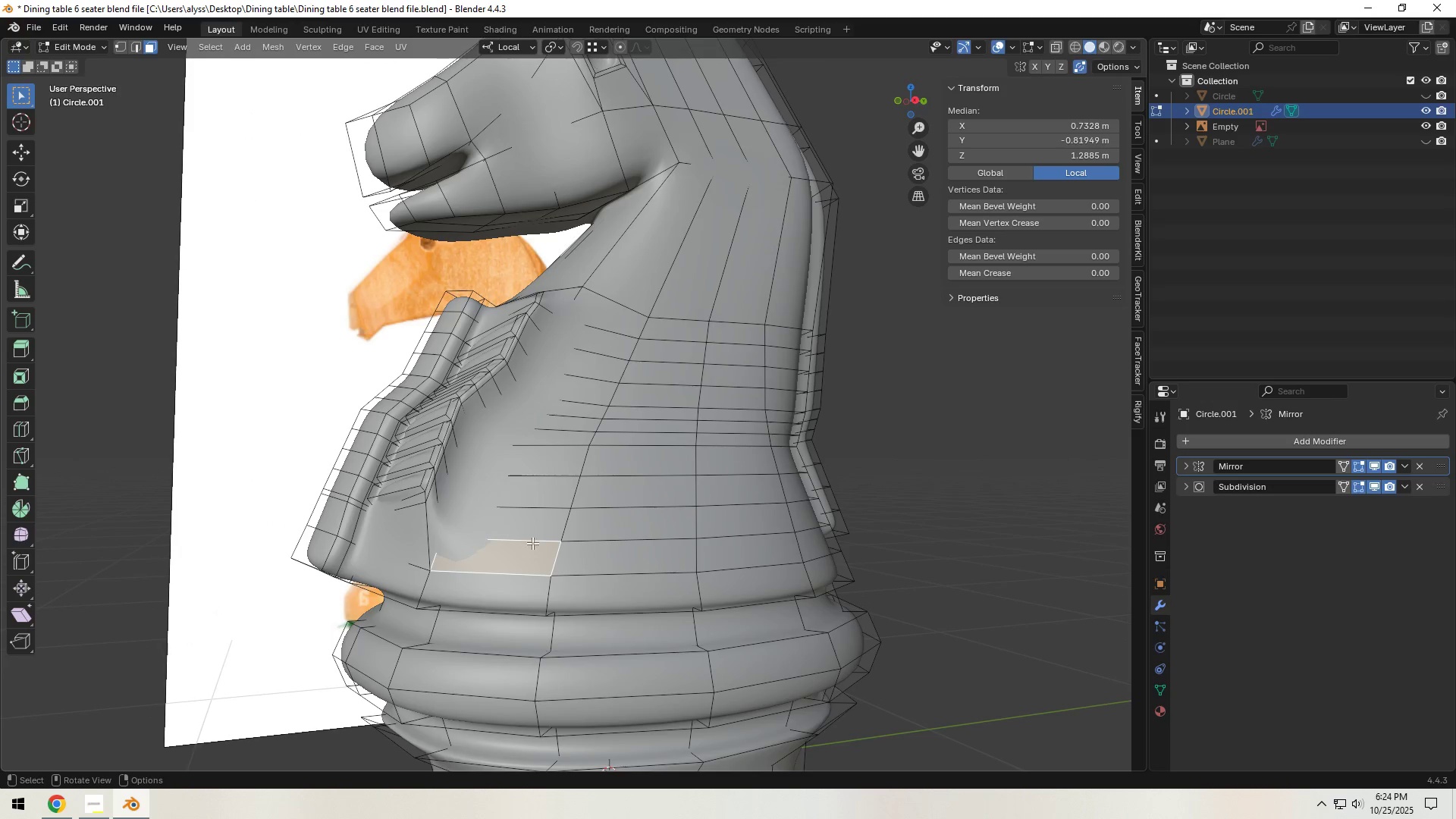 
hold_key(key=ShiftLeft, duration=1.53)
double_click([536, 529])
 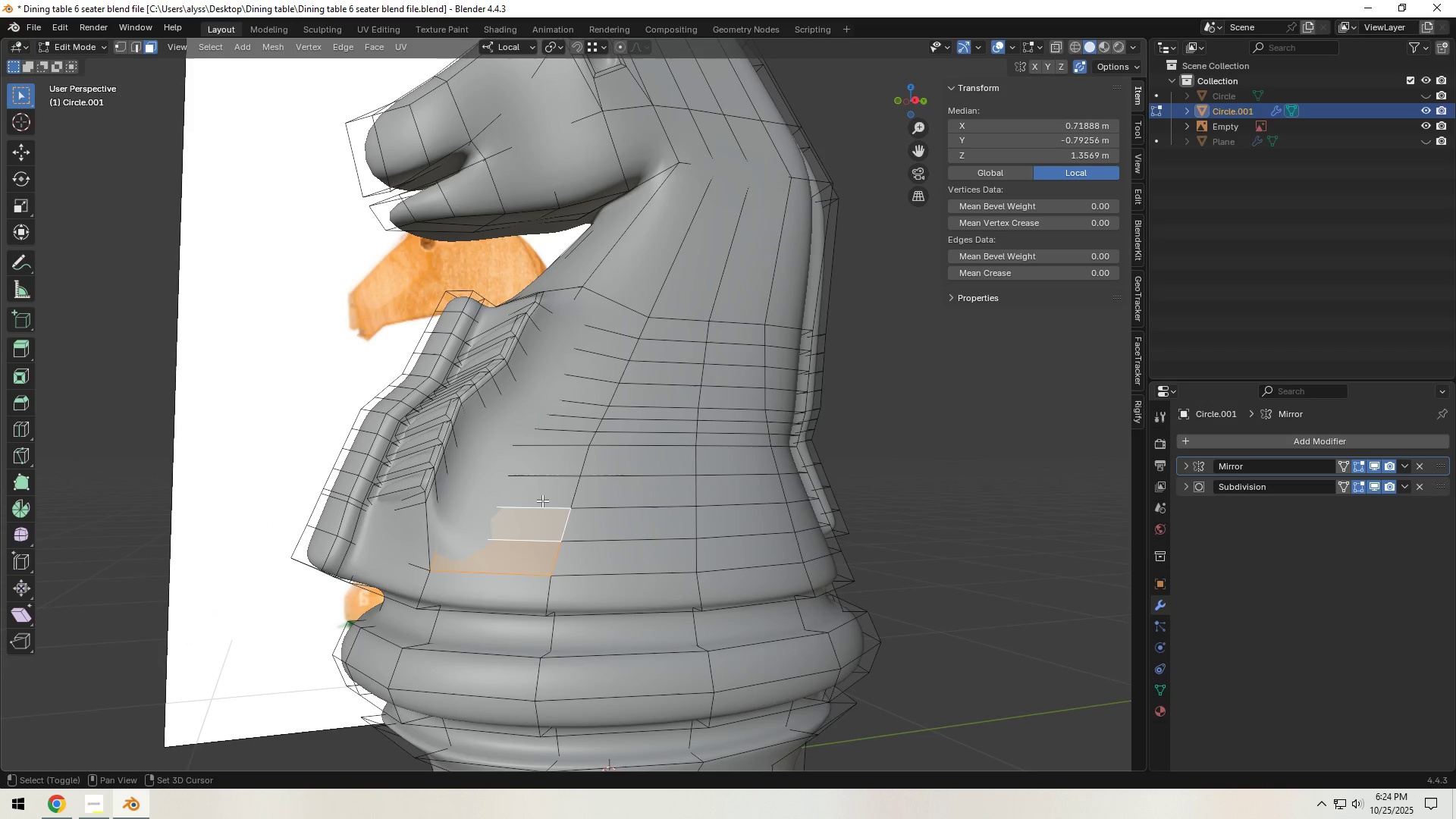 
triple_click([542, 500])
 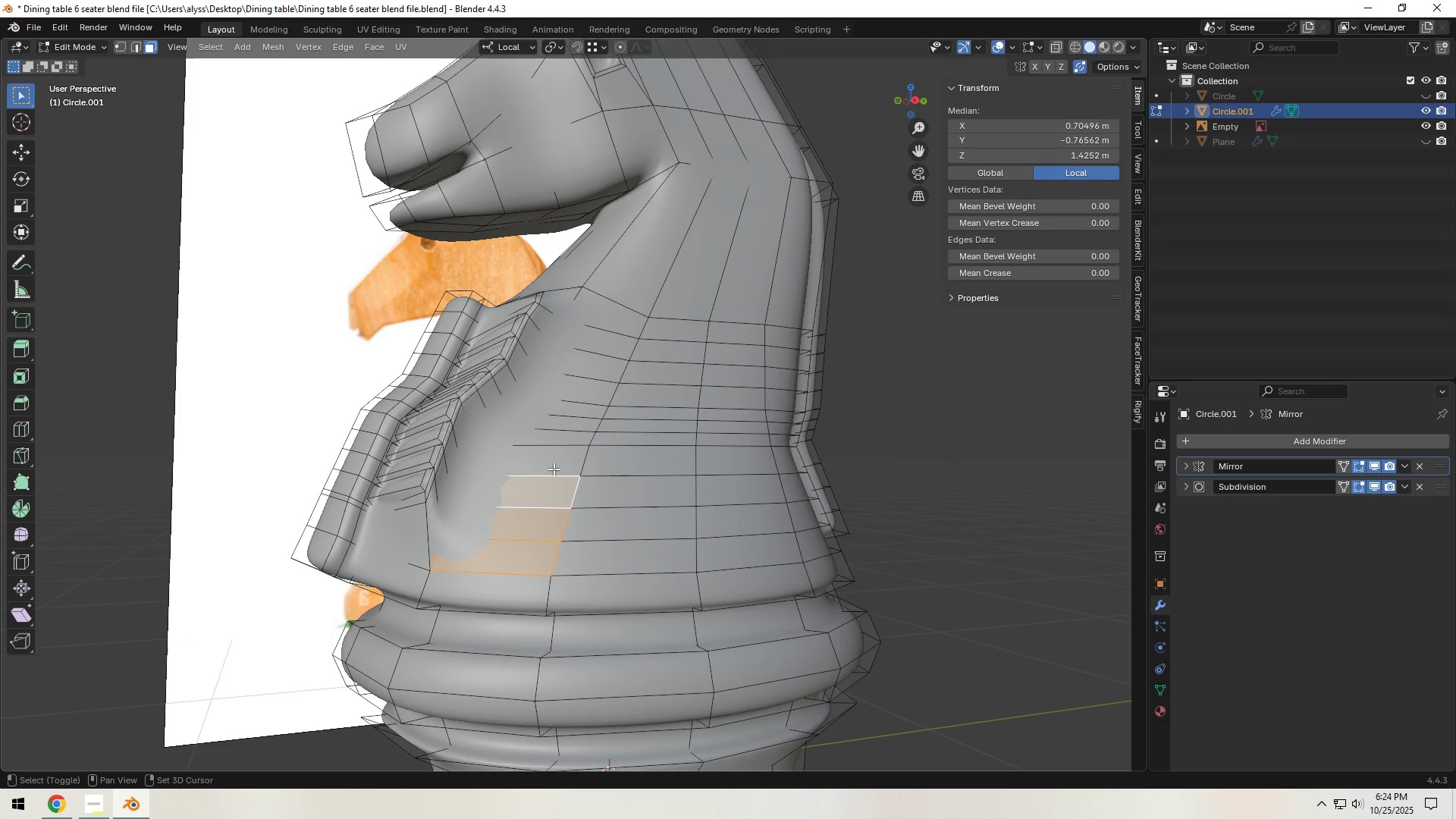 
triple_click([554, 467])
 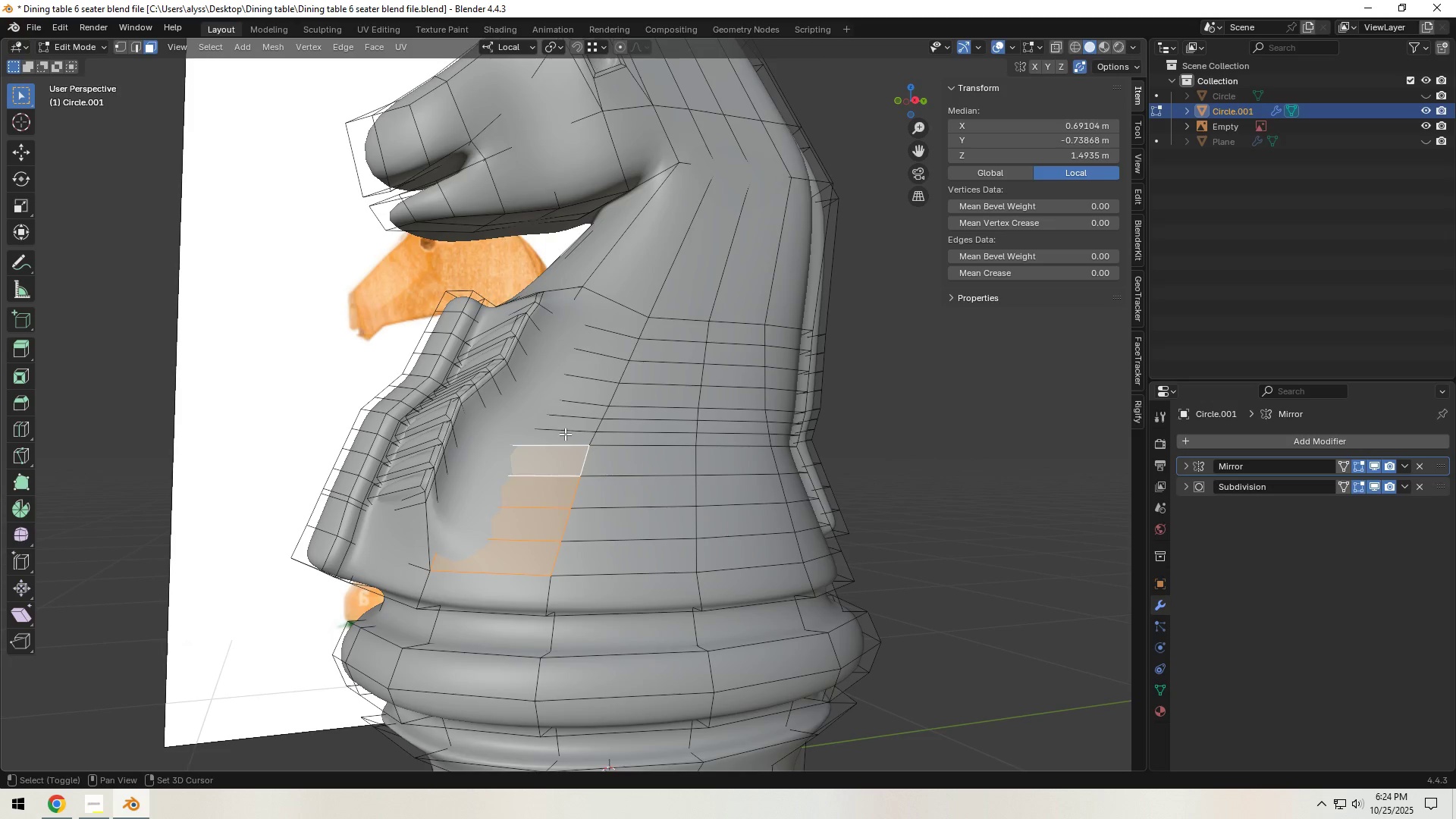 
triple_click([565, 434])
 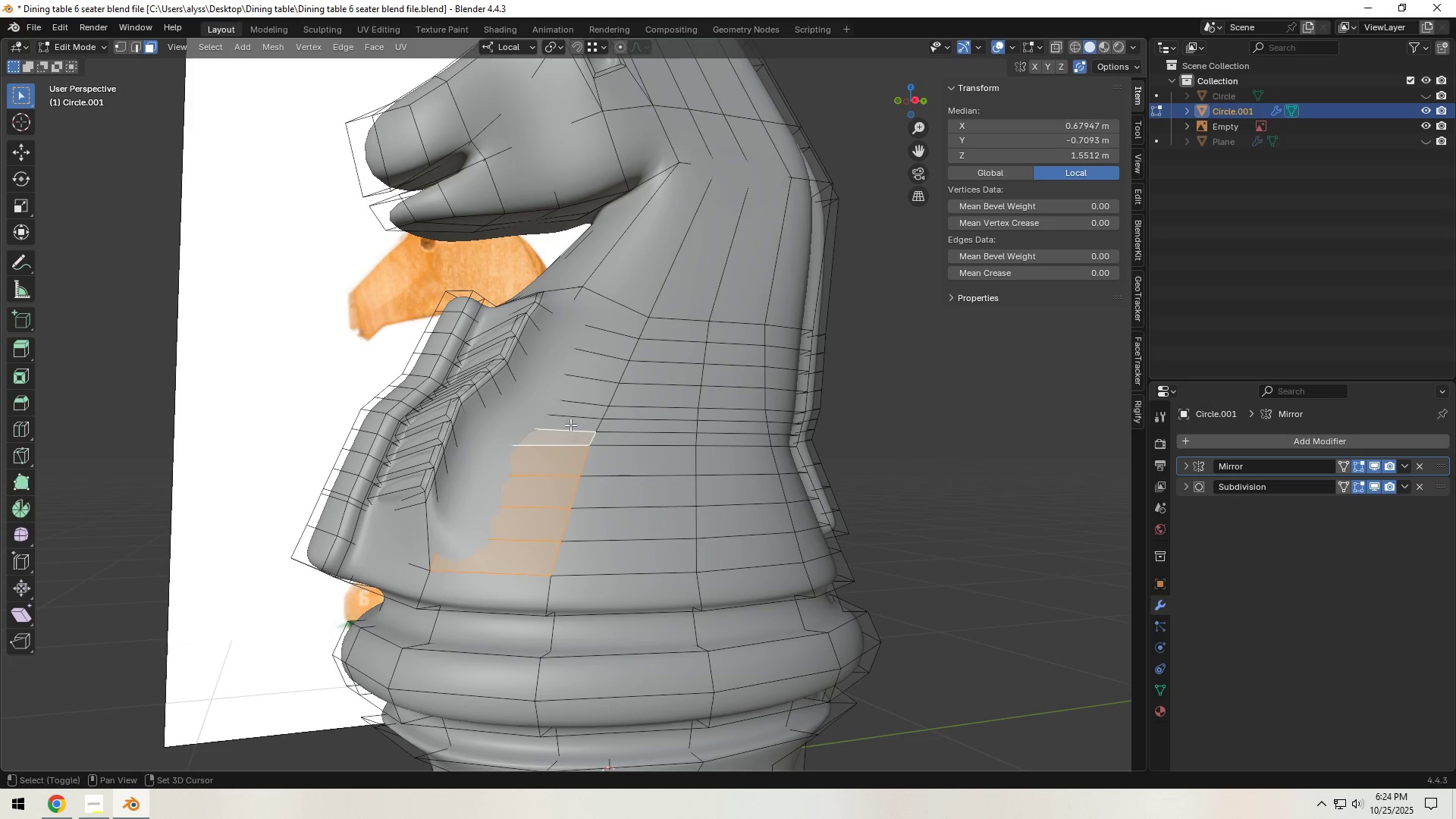 
hold_key(key=ShiftLeft, duration=1.52)
triple_click([573, 421])
 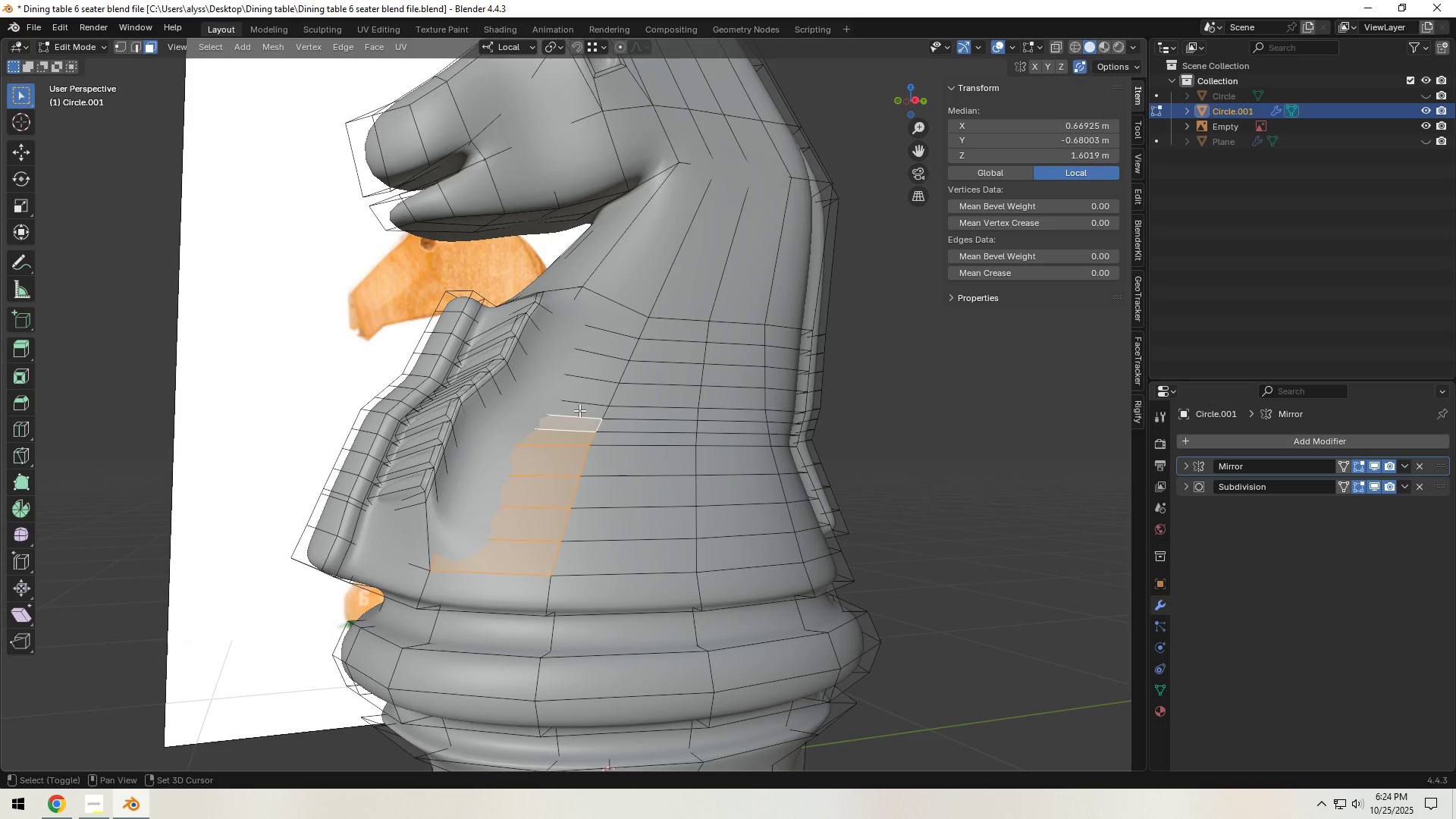 
triple_click([579, 410])
 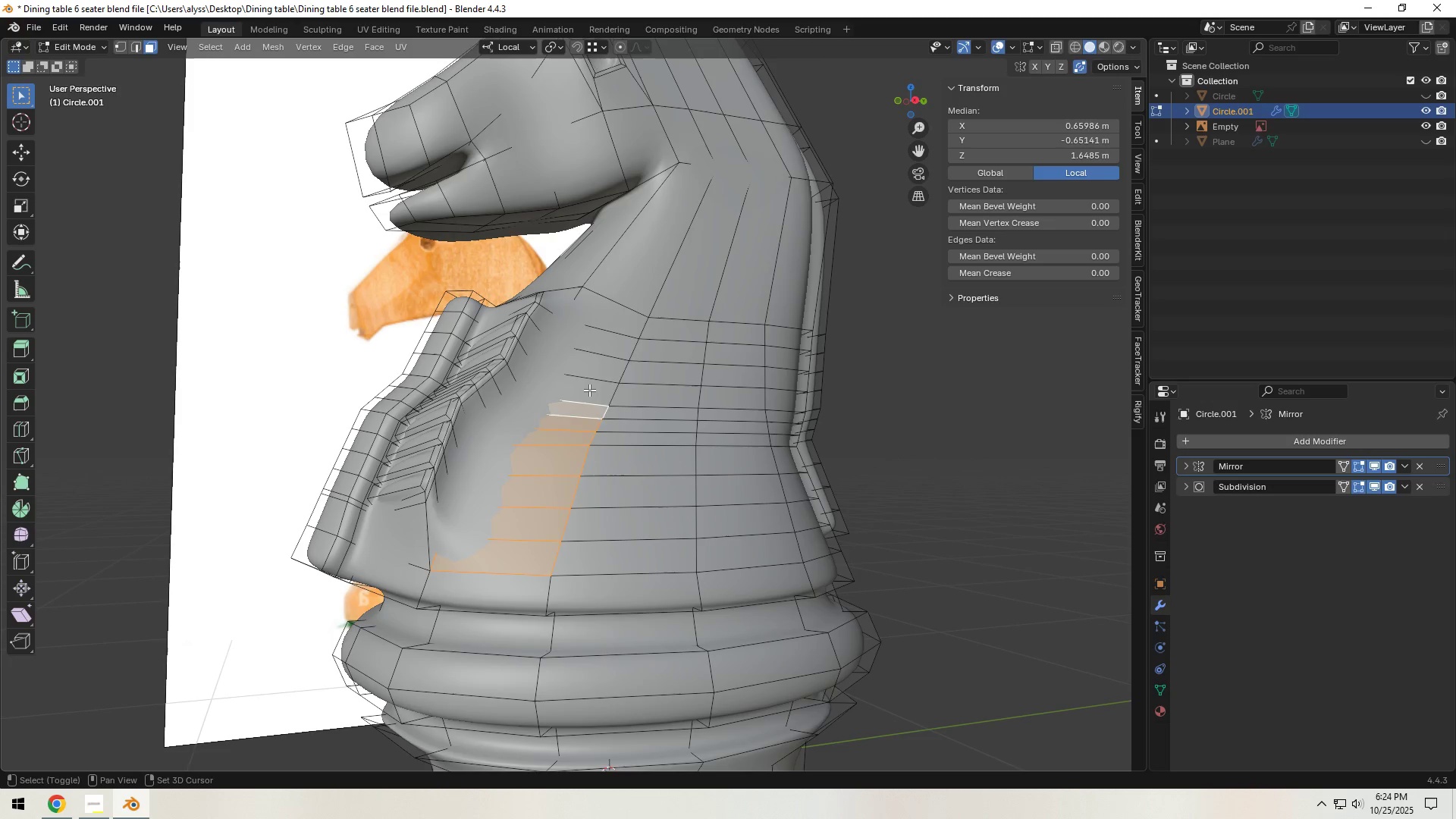 
left_click([589, 390])
 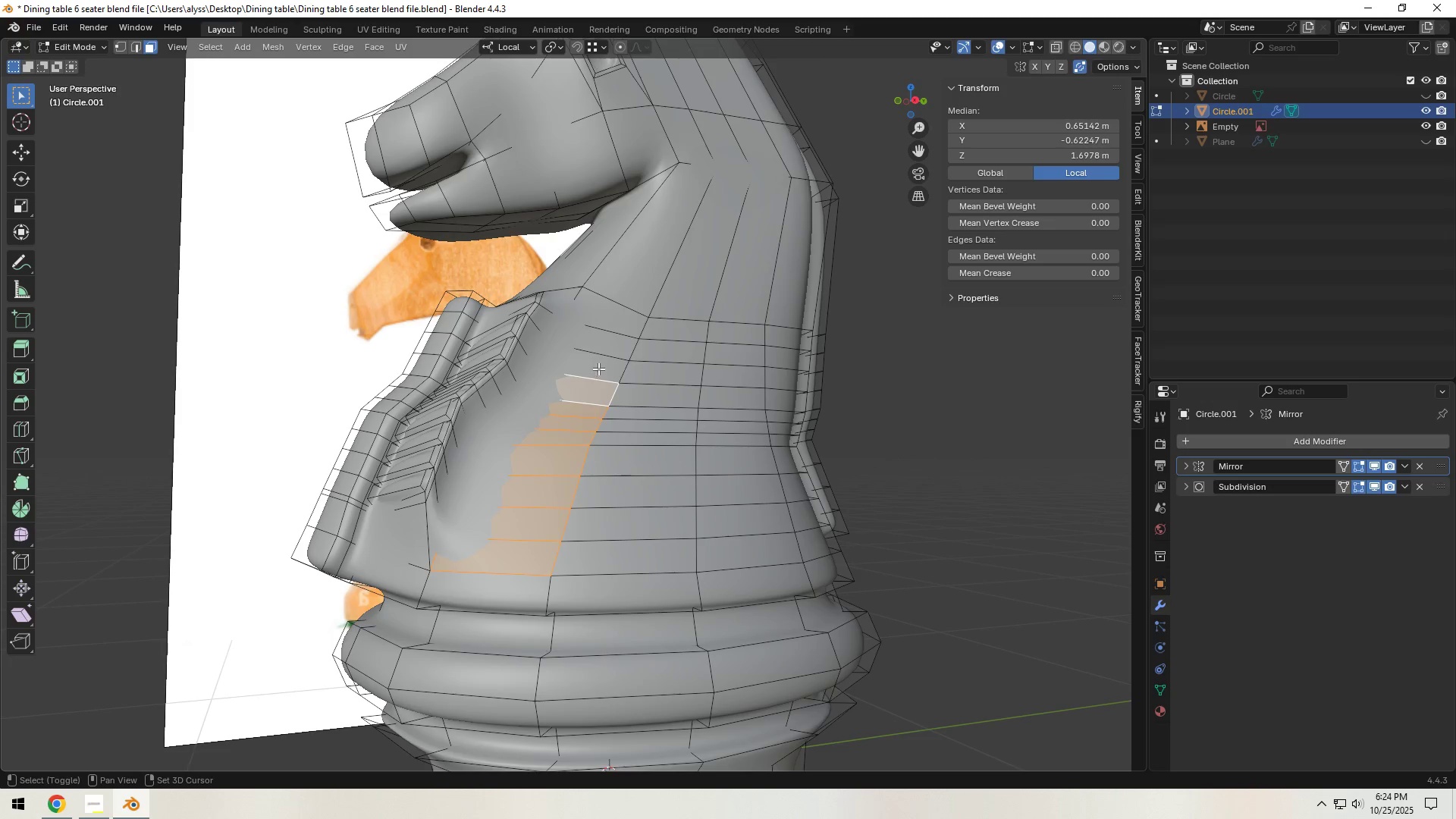 
hold_key(key=ShiftLeft, duration=1.51)
double_click([598, 369])
 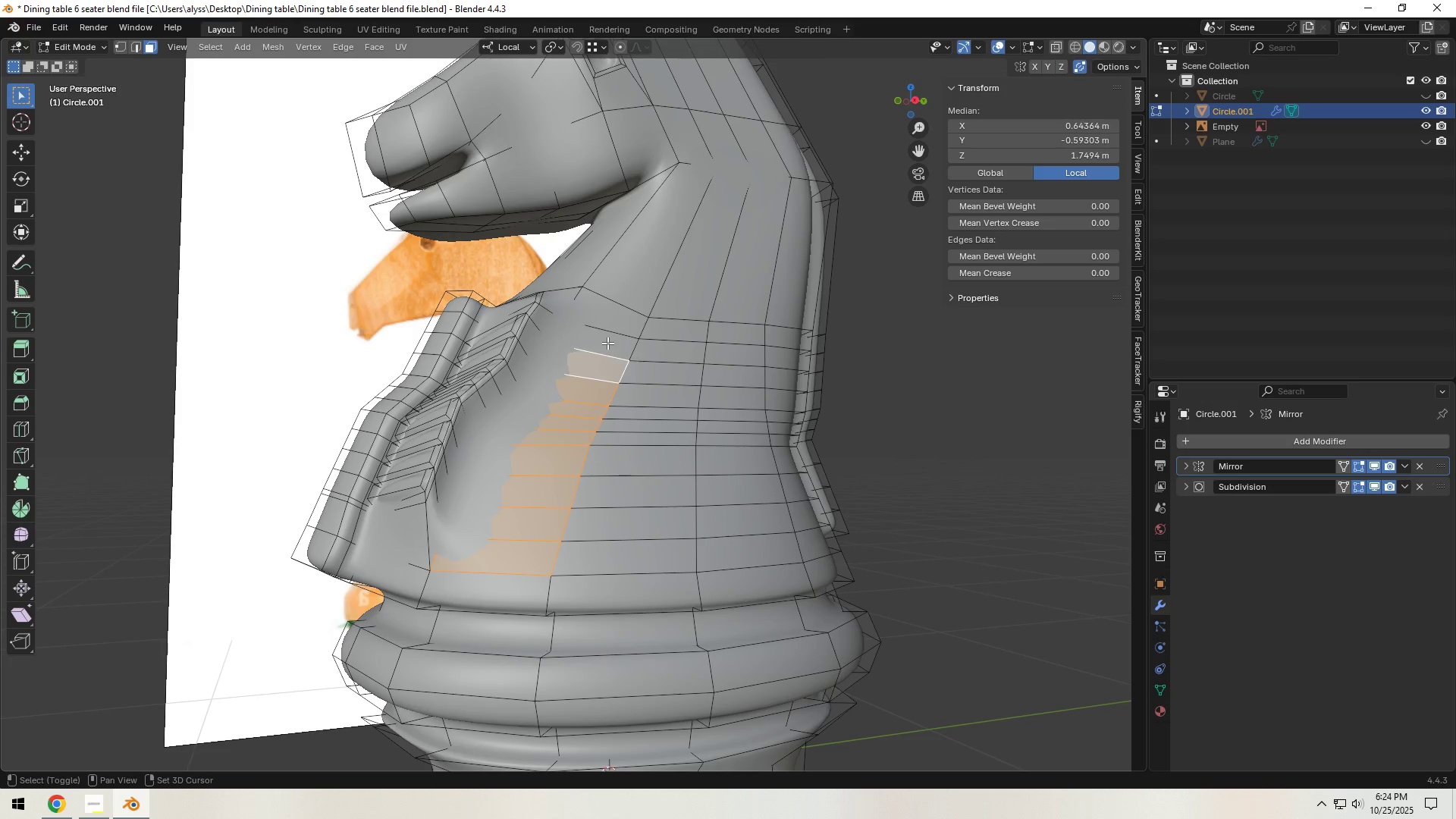 
triple_click([607, 343])
 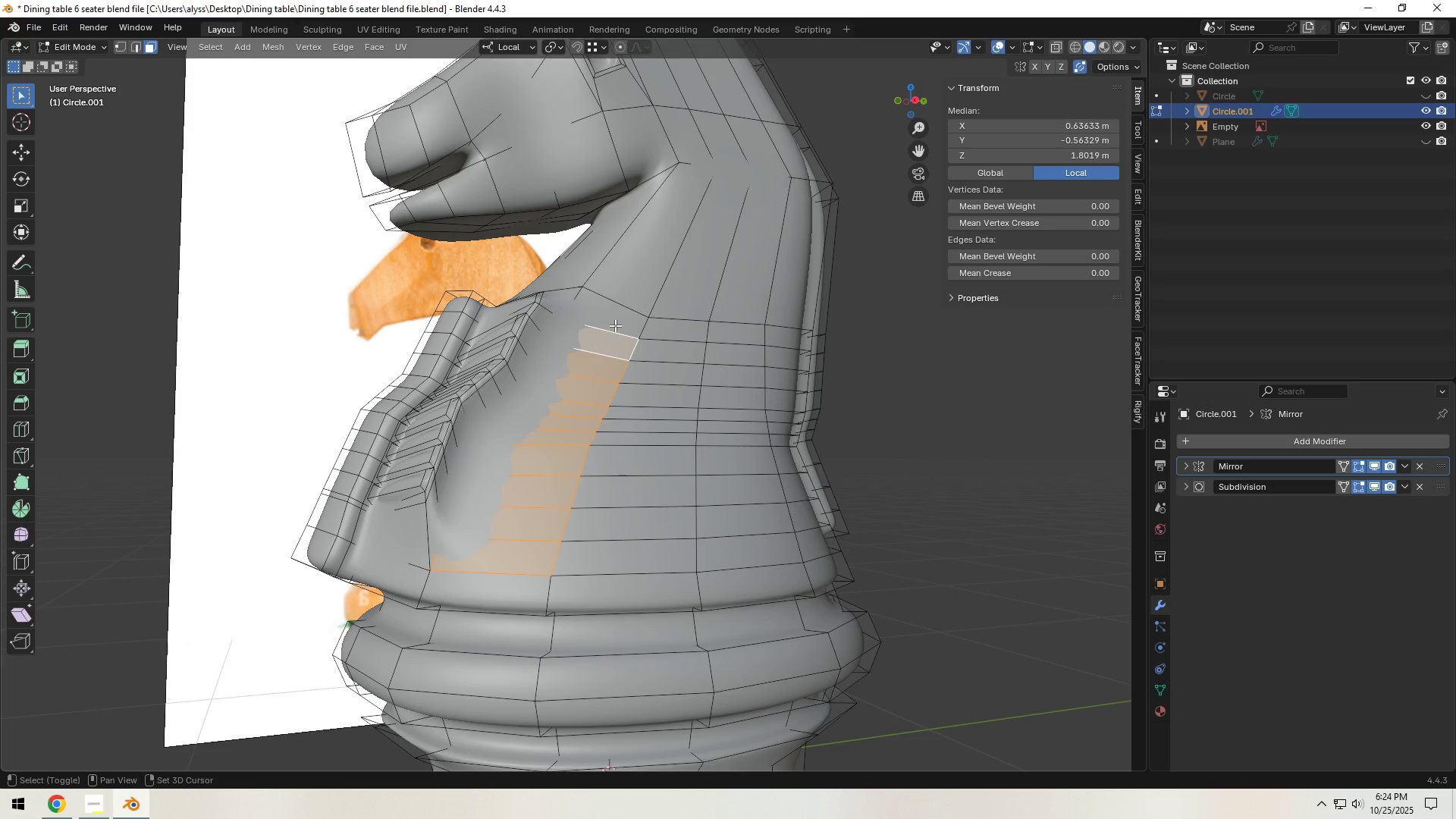 
left_click([615, 325])
 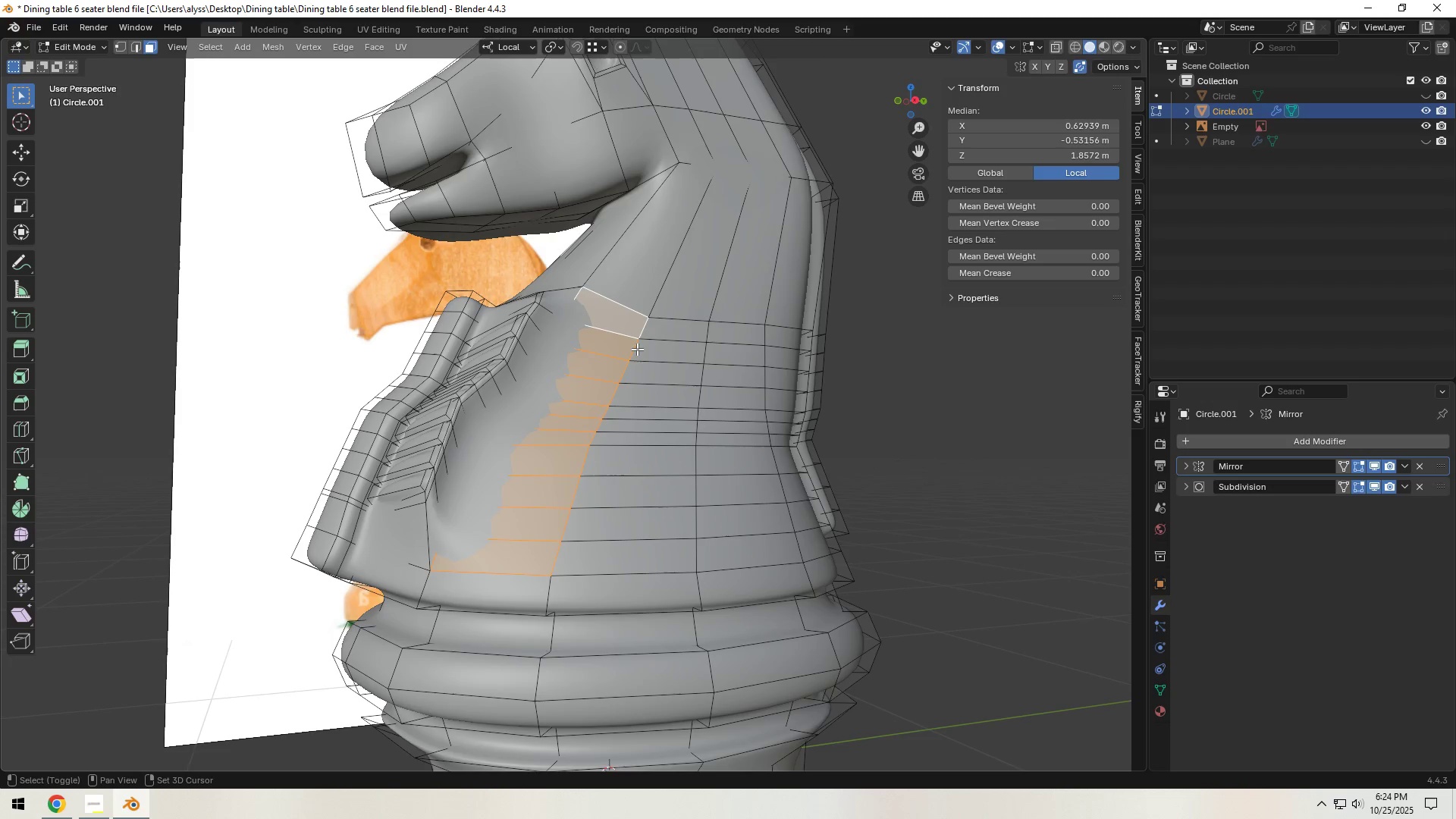 
hold_key(key=ShiftLeft, duration=0.76)
 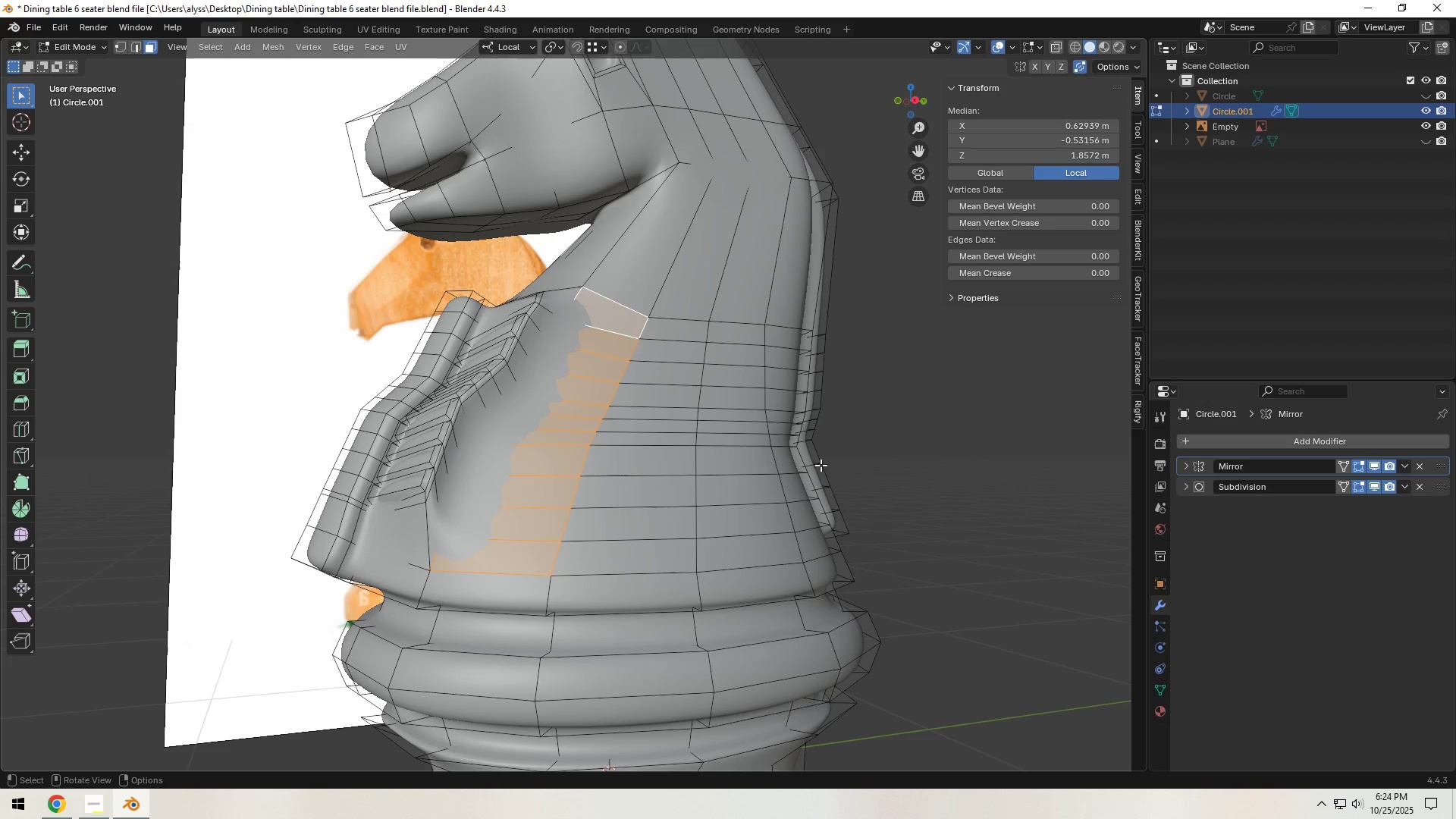 
type(ii)
 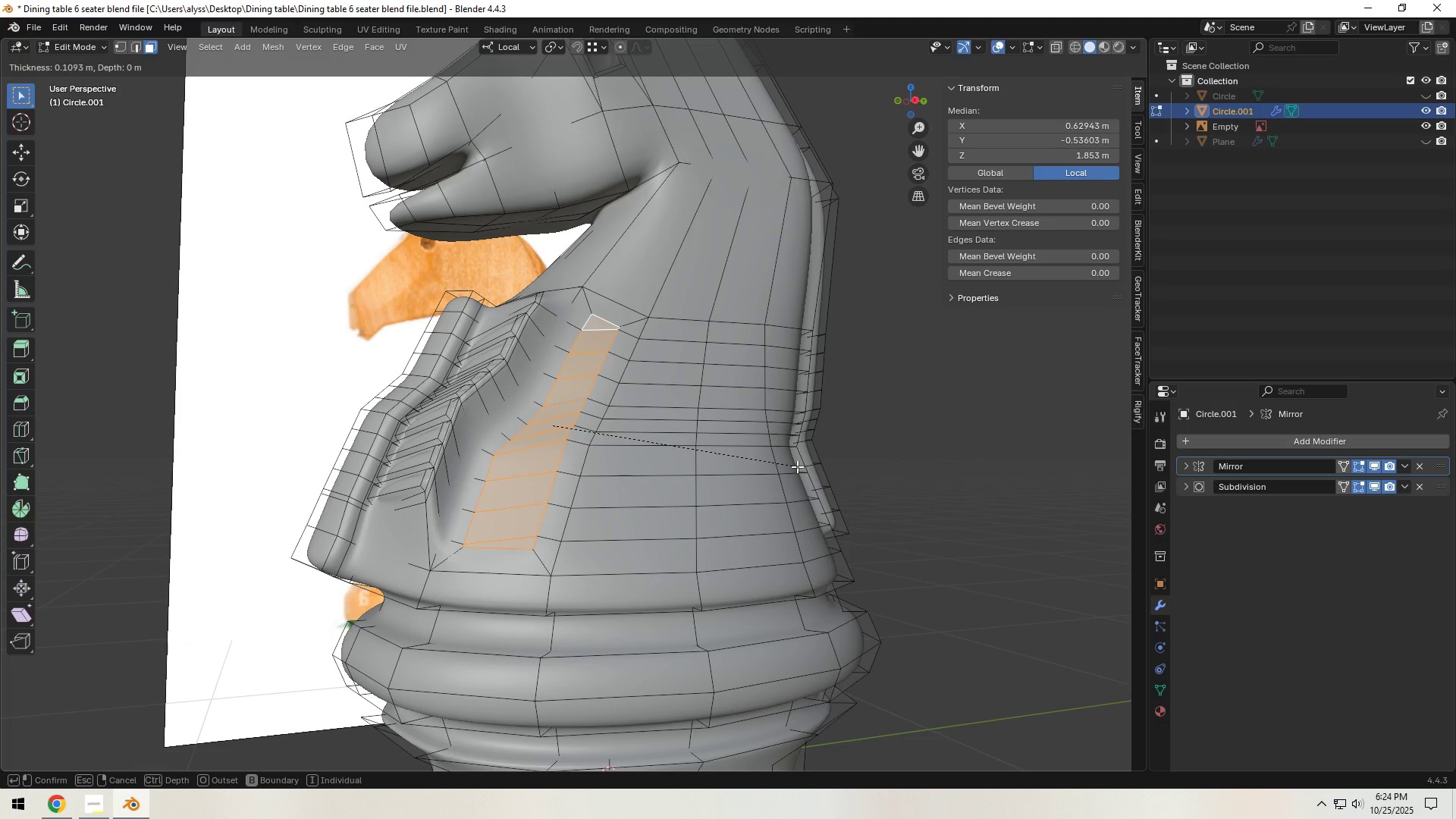 
left_click([797, 466])
 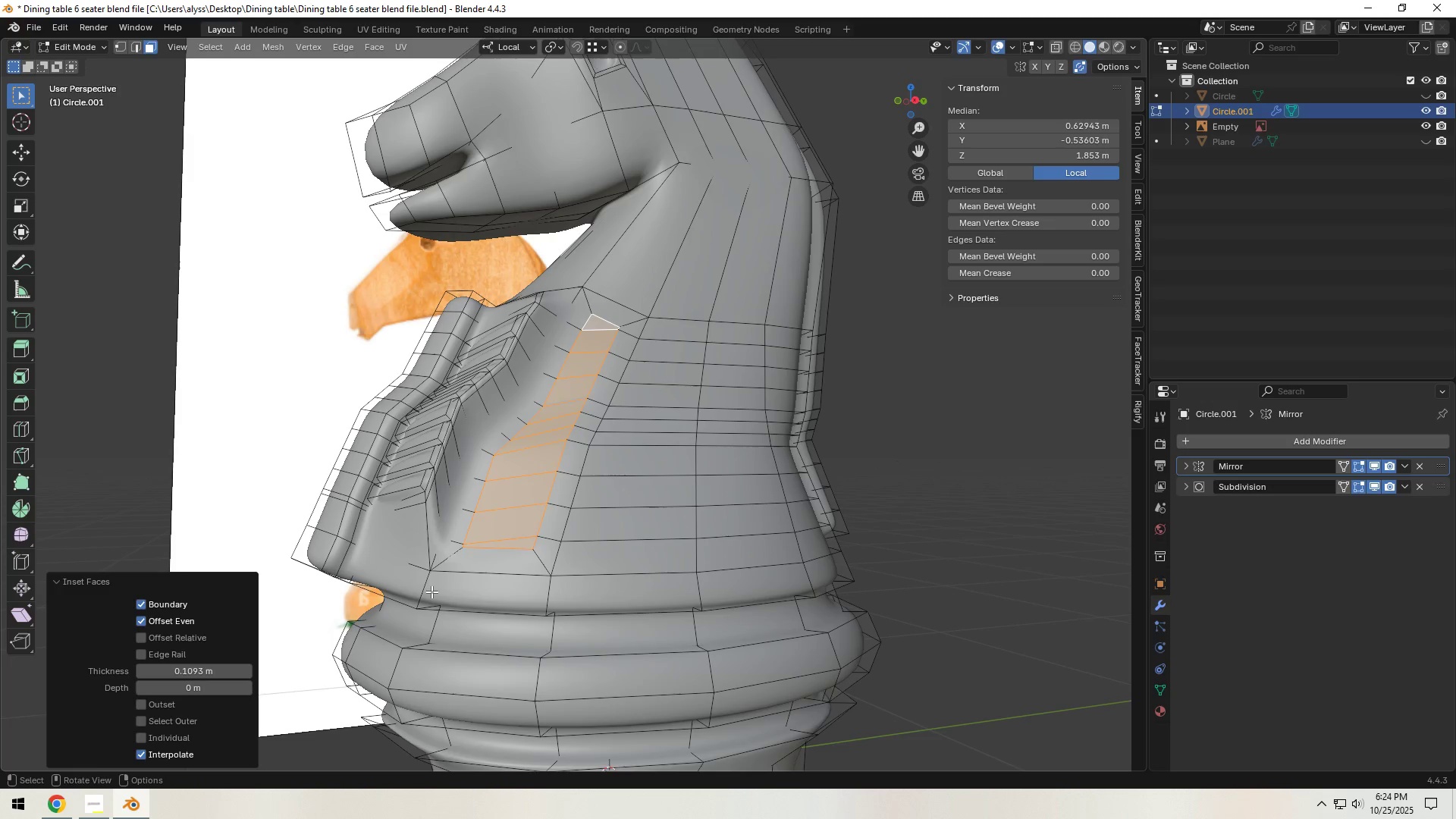 
hold_key(key=ShiftLeft, duration=0.45)
 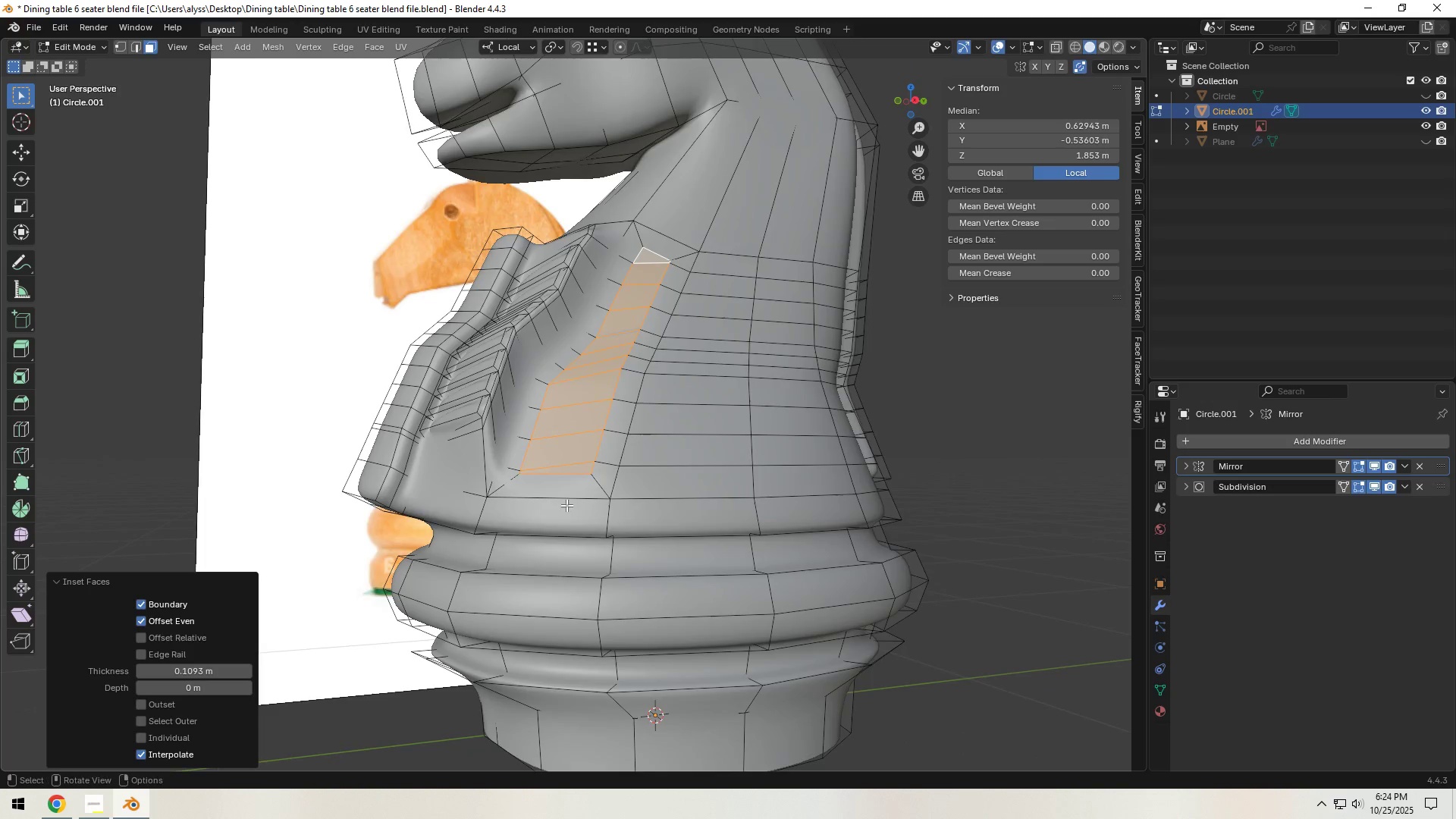 
scroll: coordinate [567, 512], scroll_direction: up, amount: 2.0
 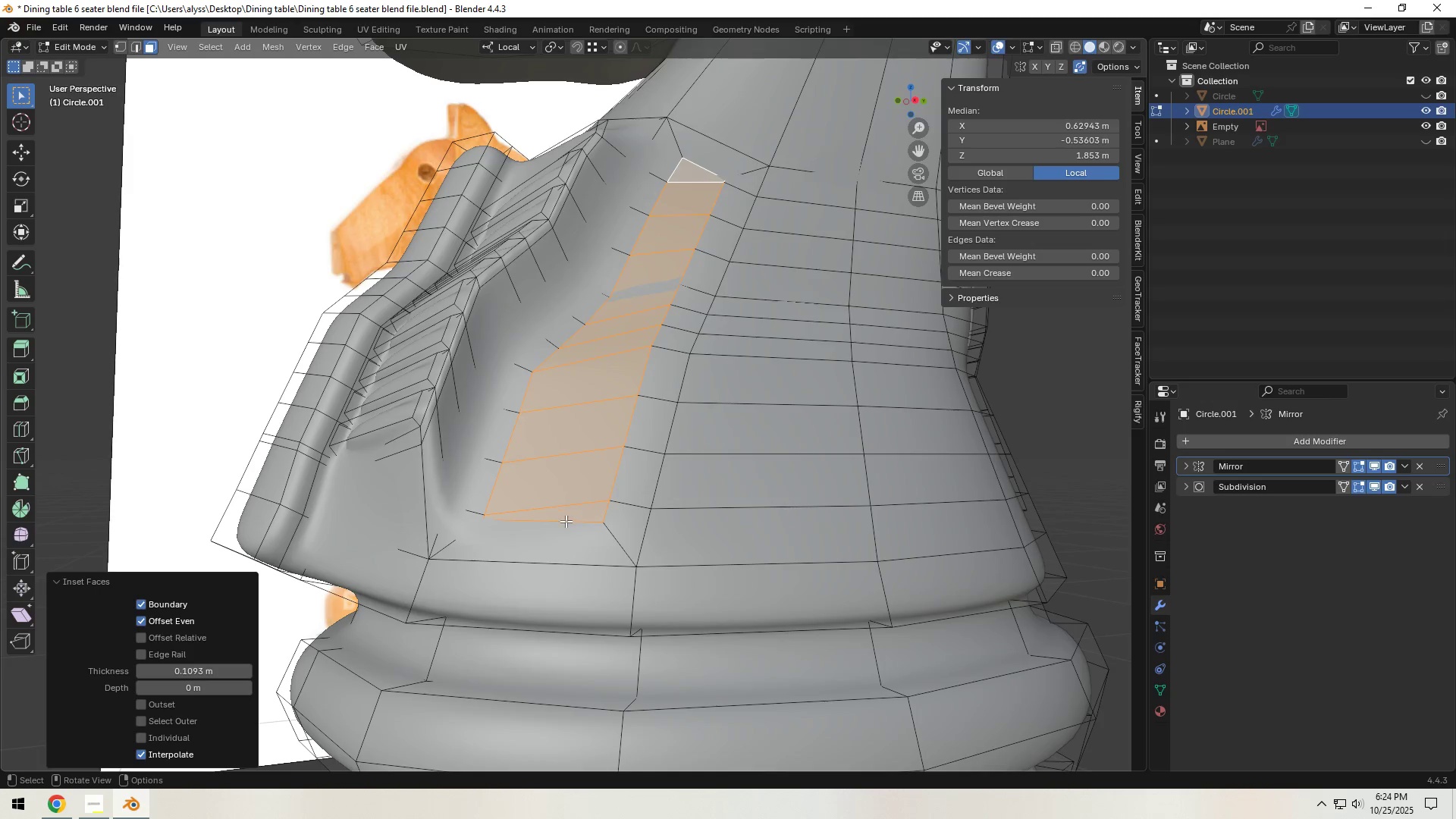 
type(2gg)
 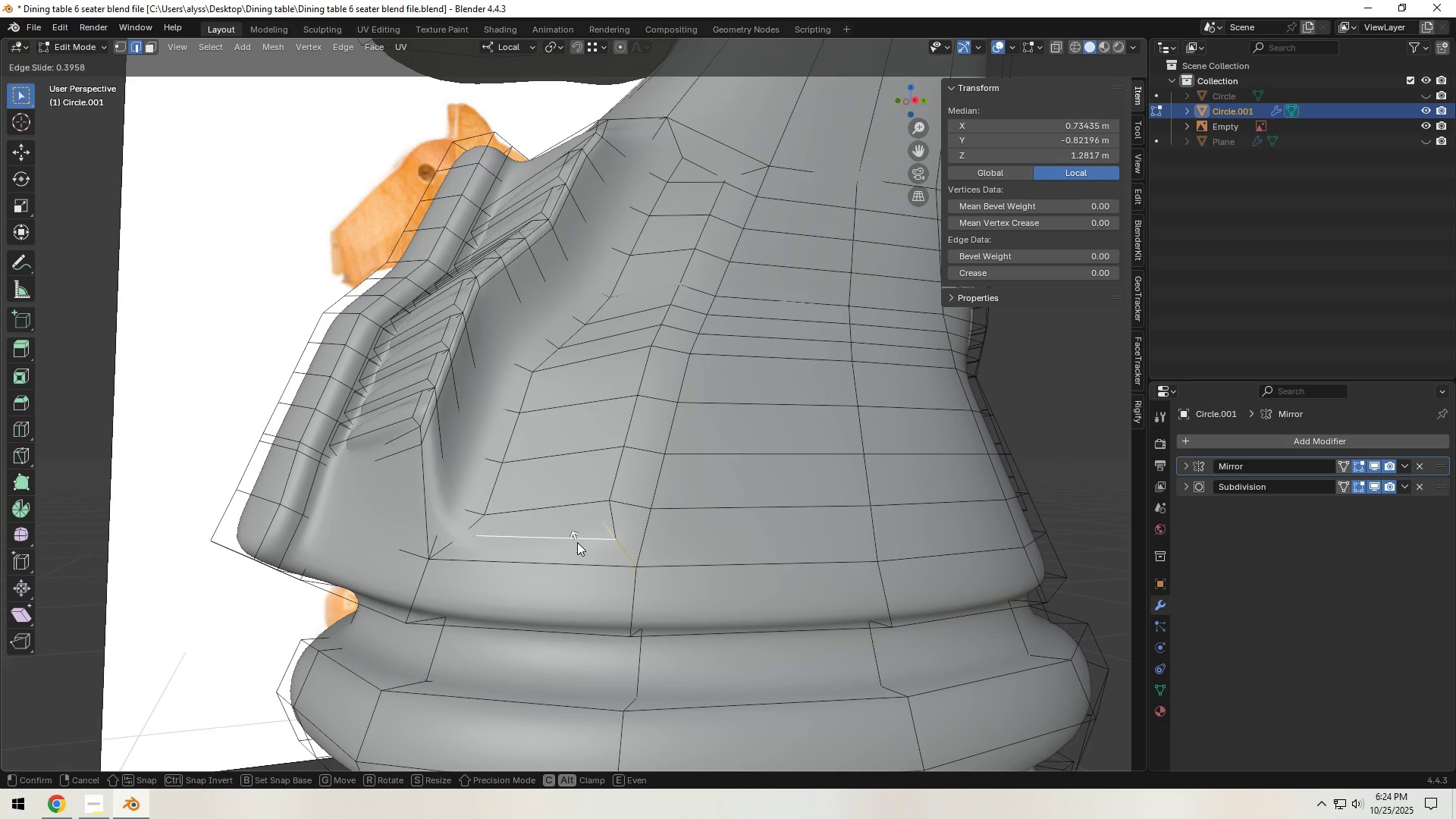 
left_click([577, 542])
 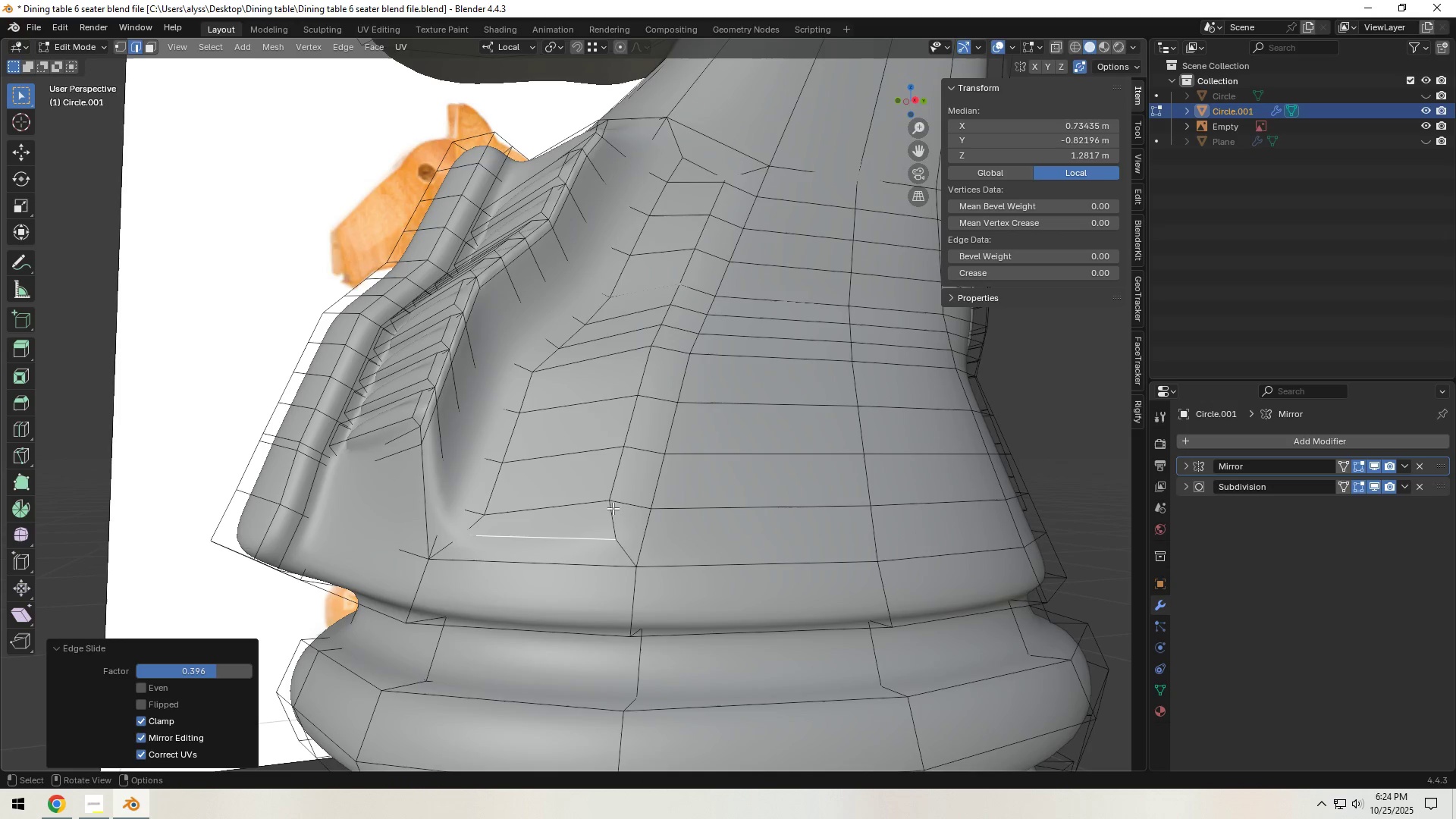 
key(1)
 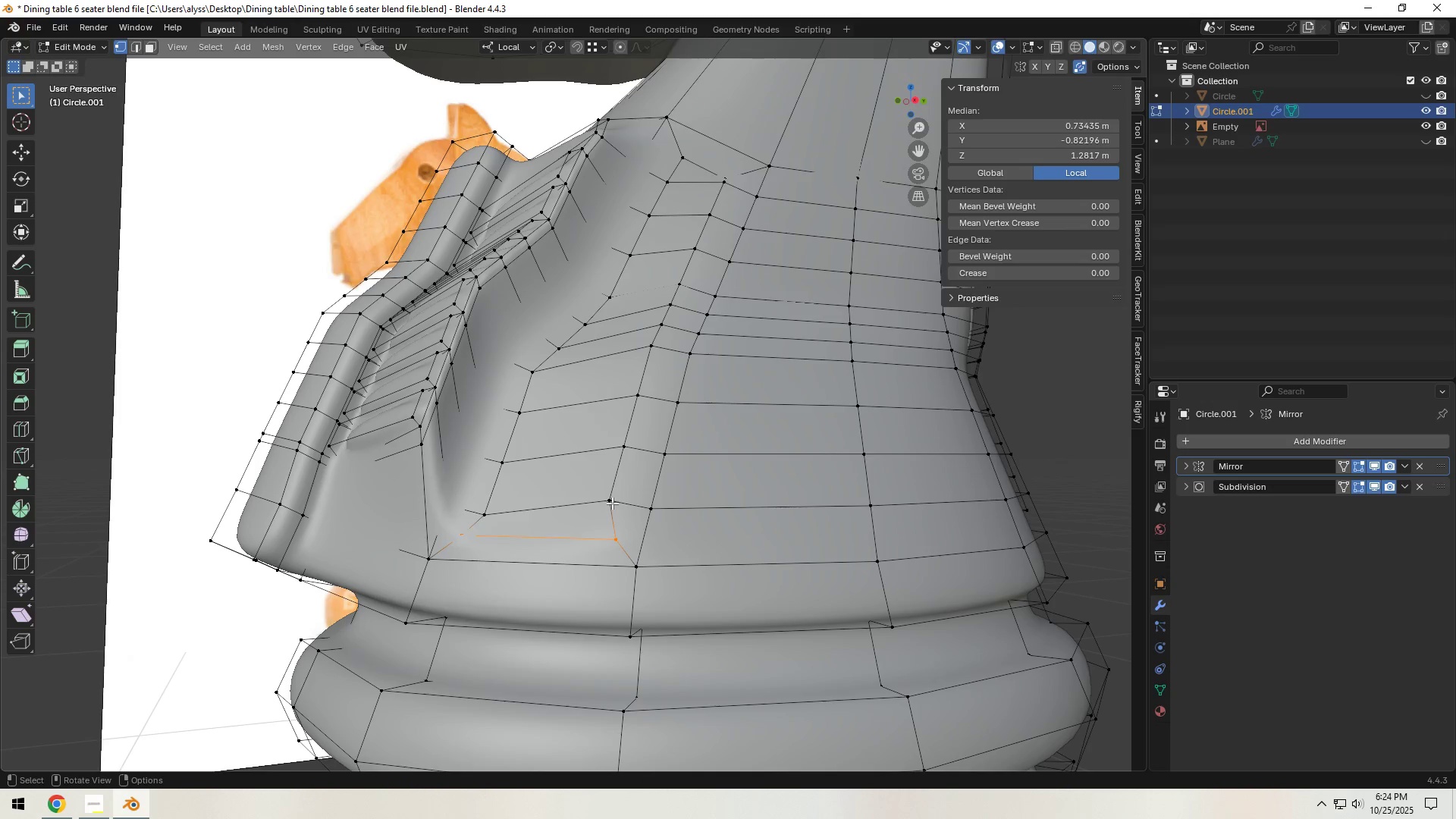 
left_click([612, 503])
 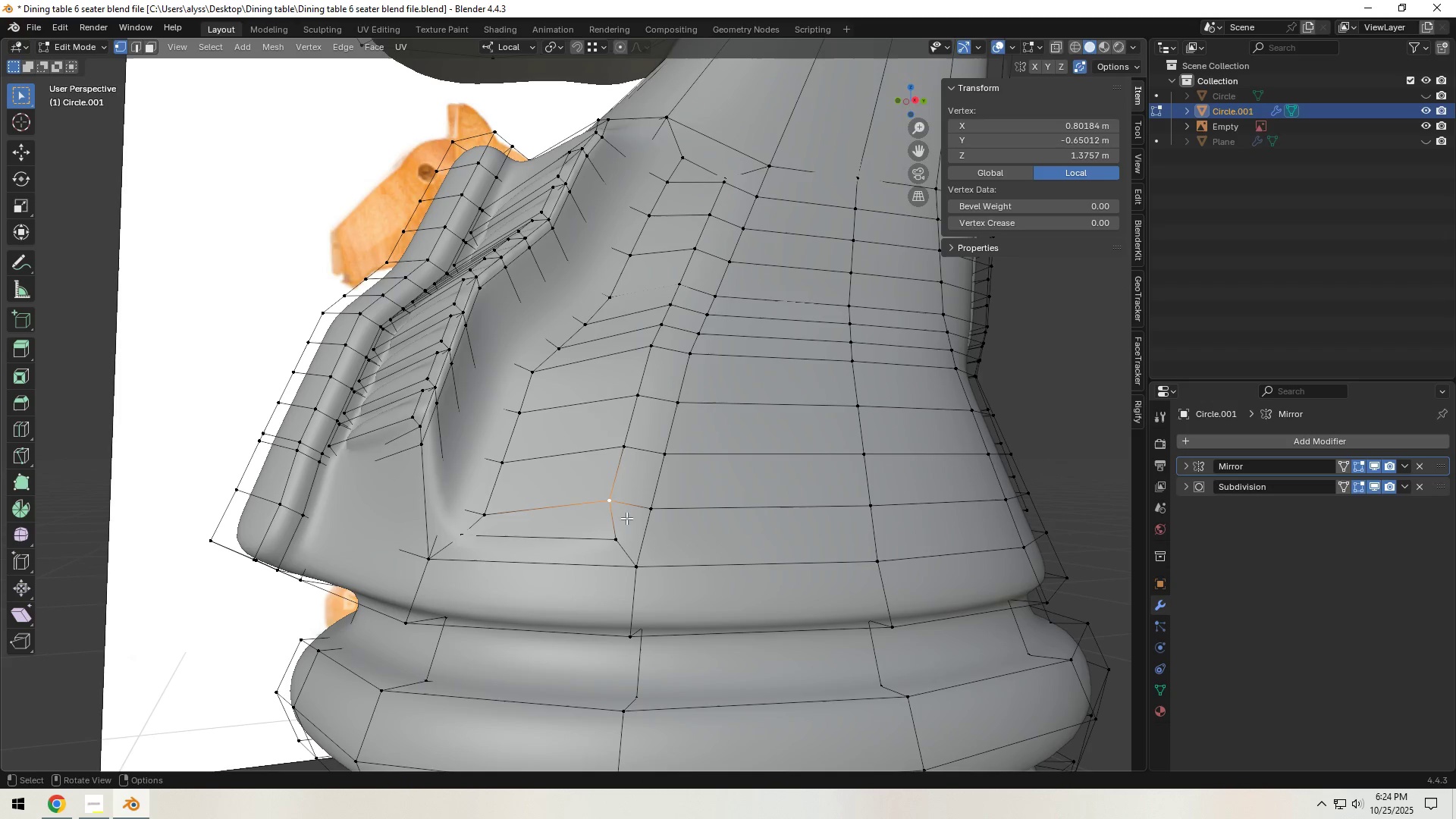 
type(gg)
 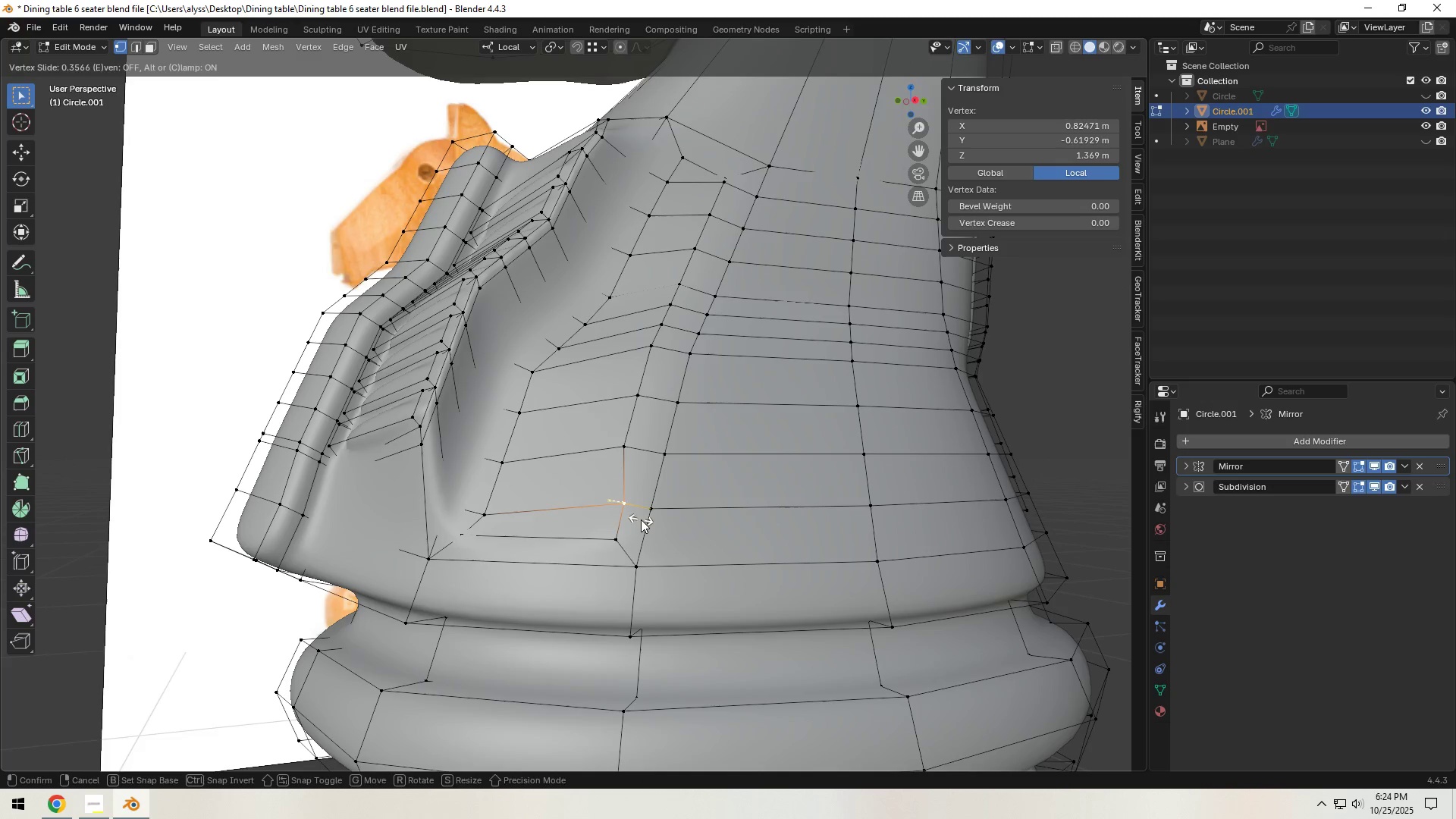 
left_click([641, 519])
 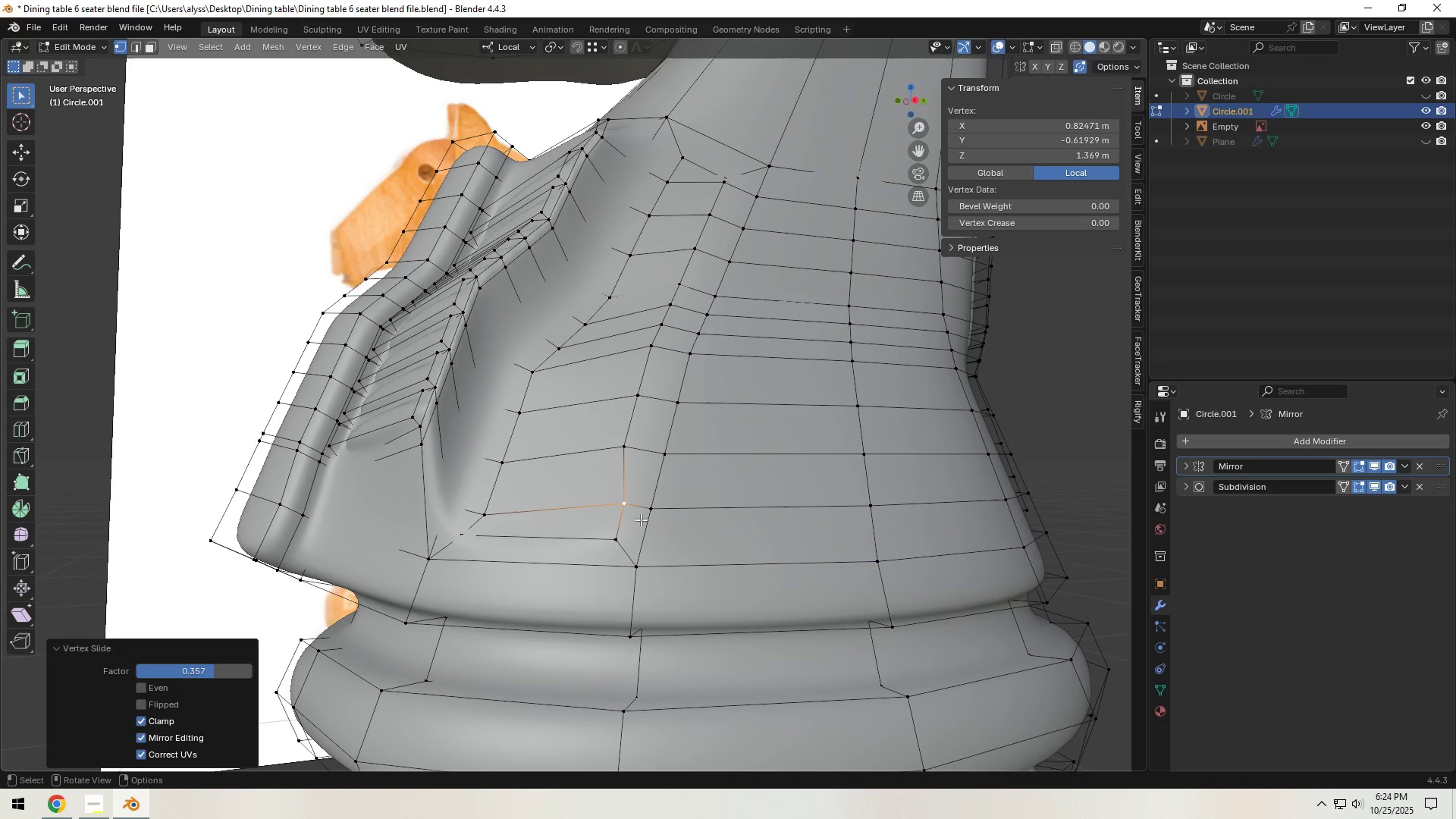 
type(gg)
 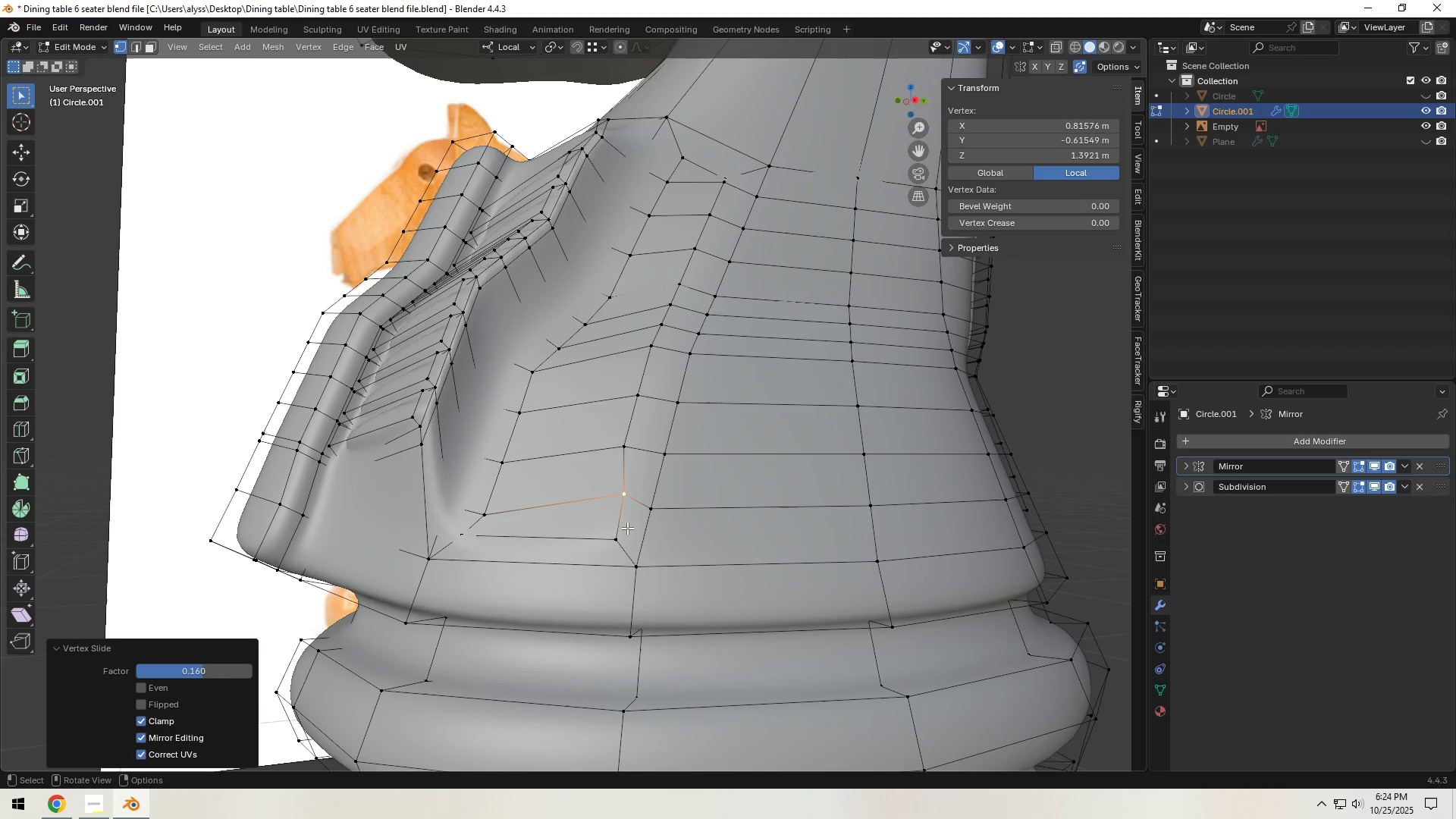 
double_click([617, 541])
 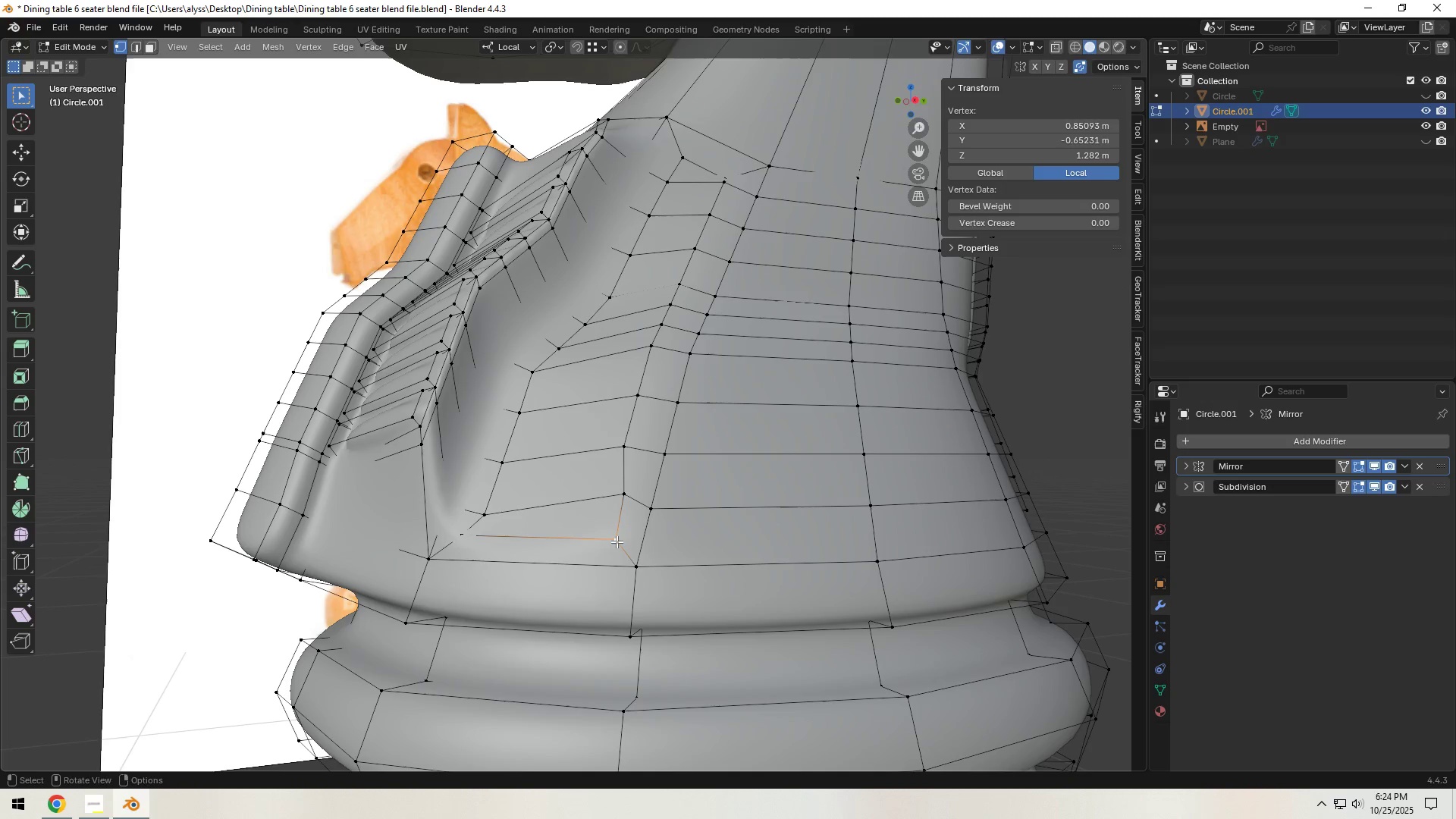 
type(gg)
 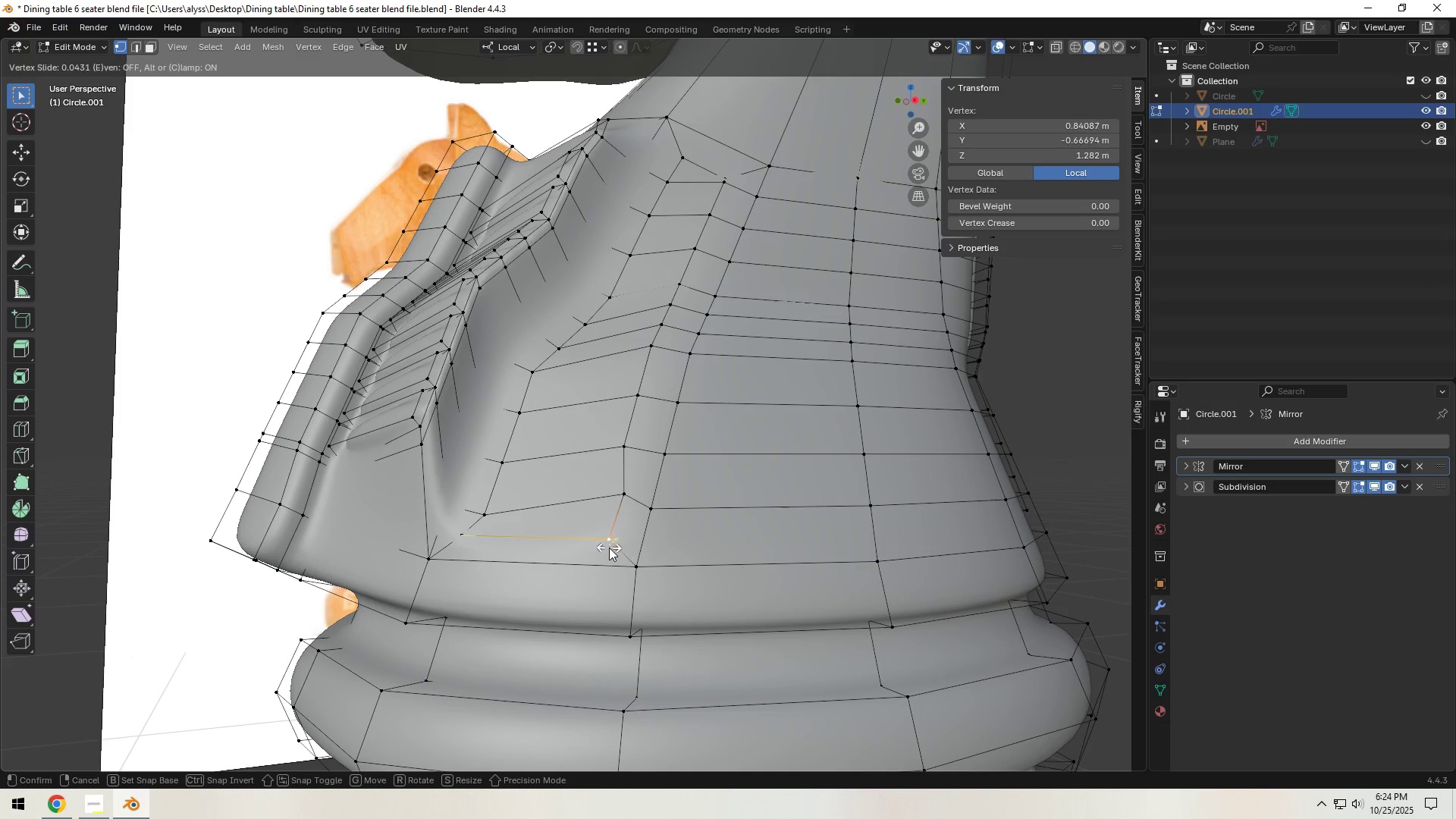 
left_click([609, 548])
 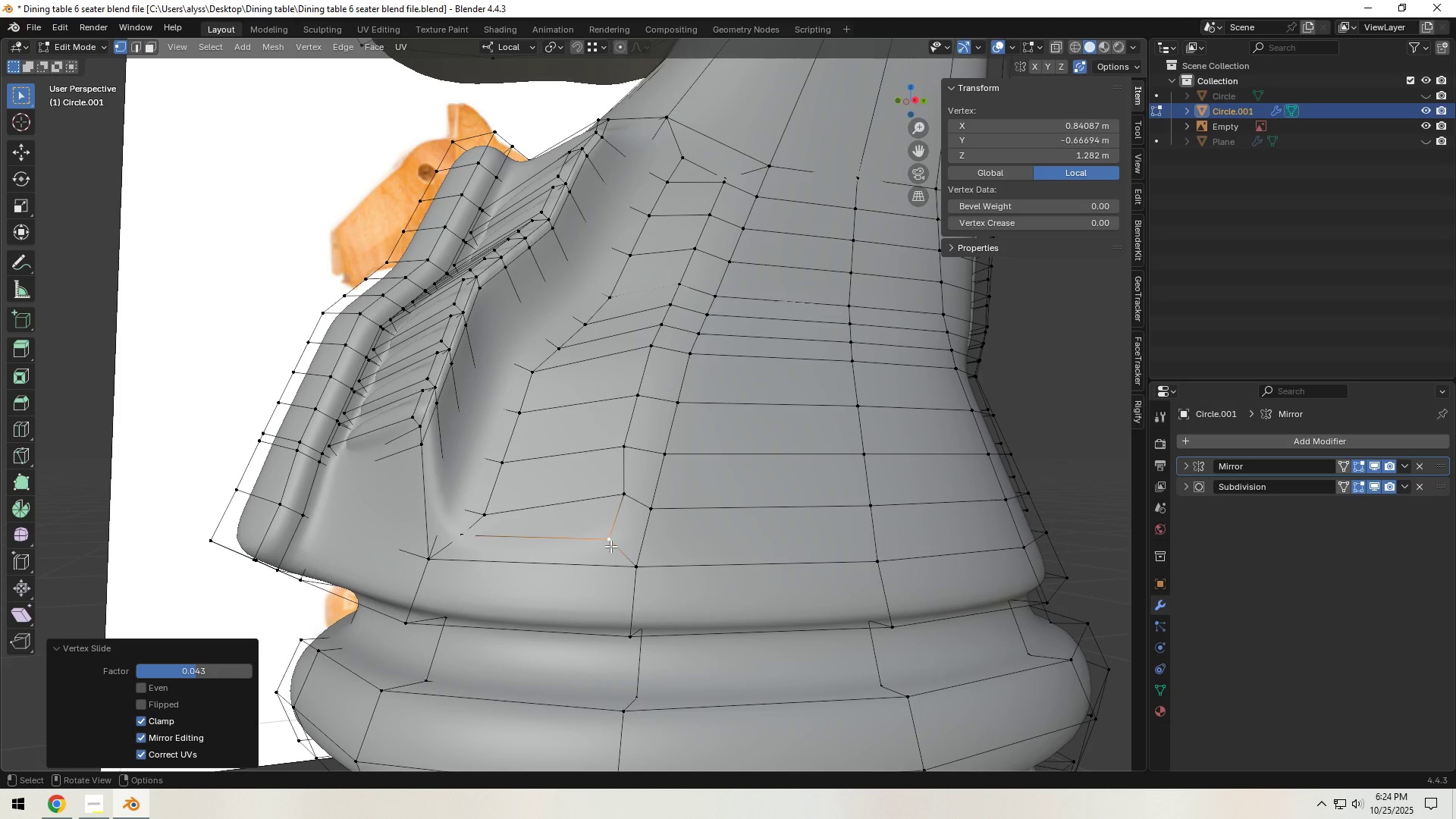 
type(gg)
 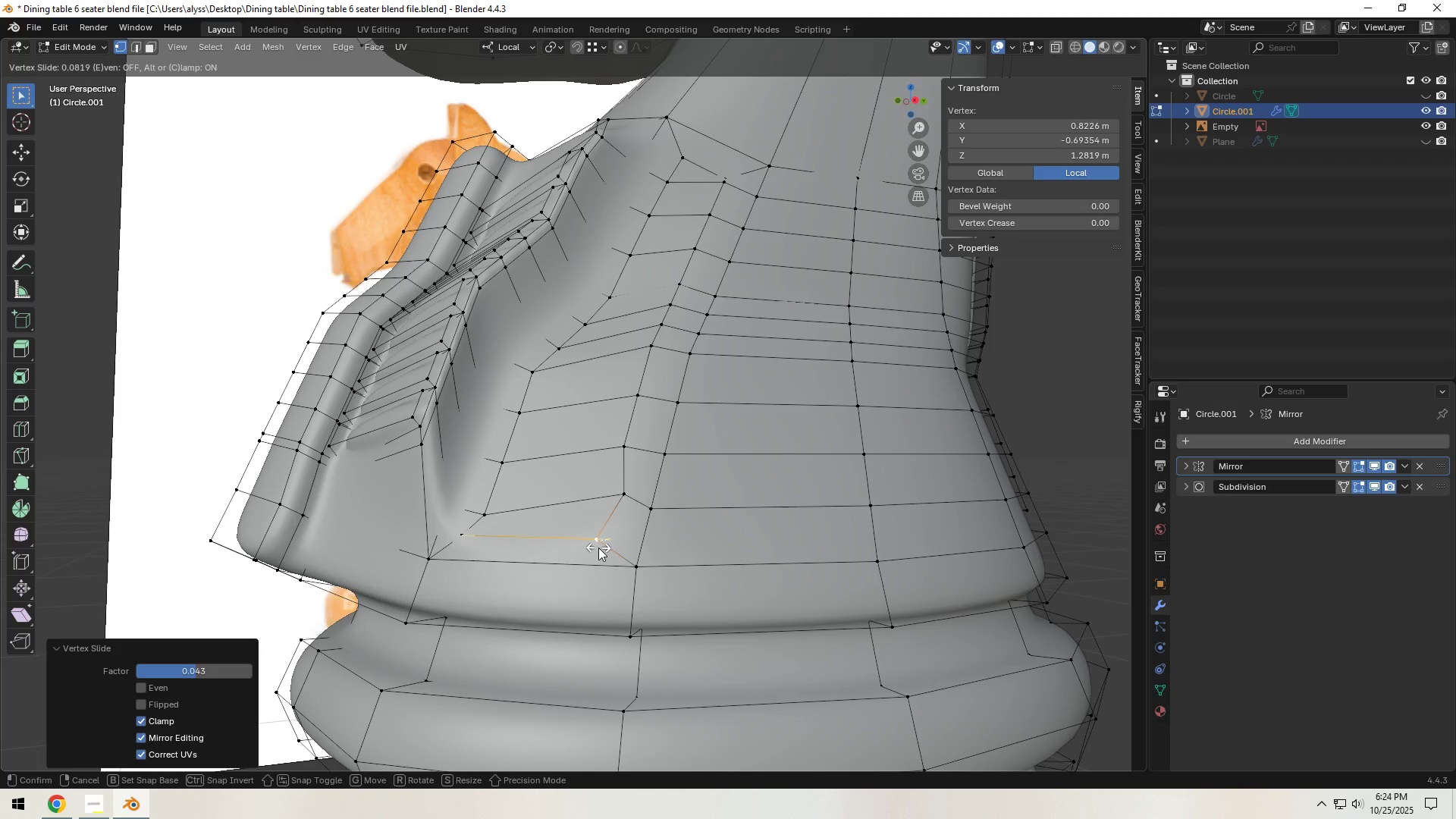 
left_click([598, 548])
 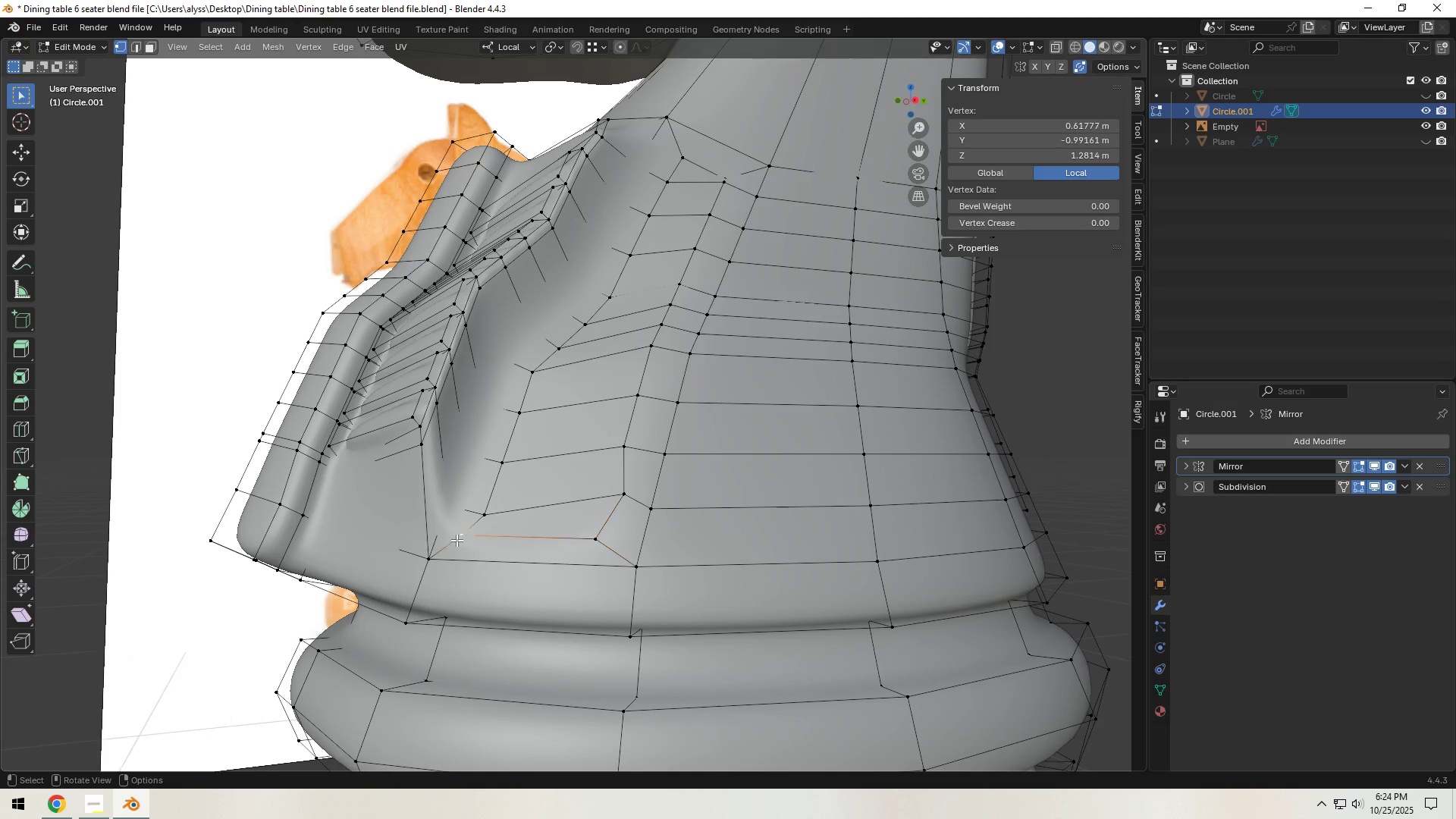 
type(gg)
 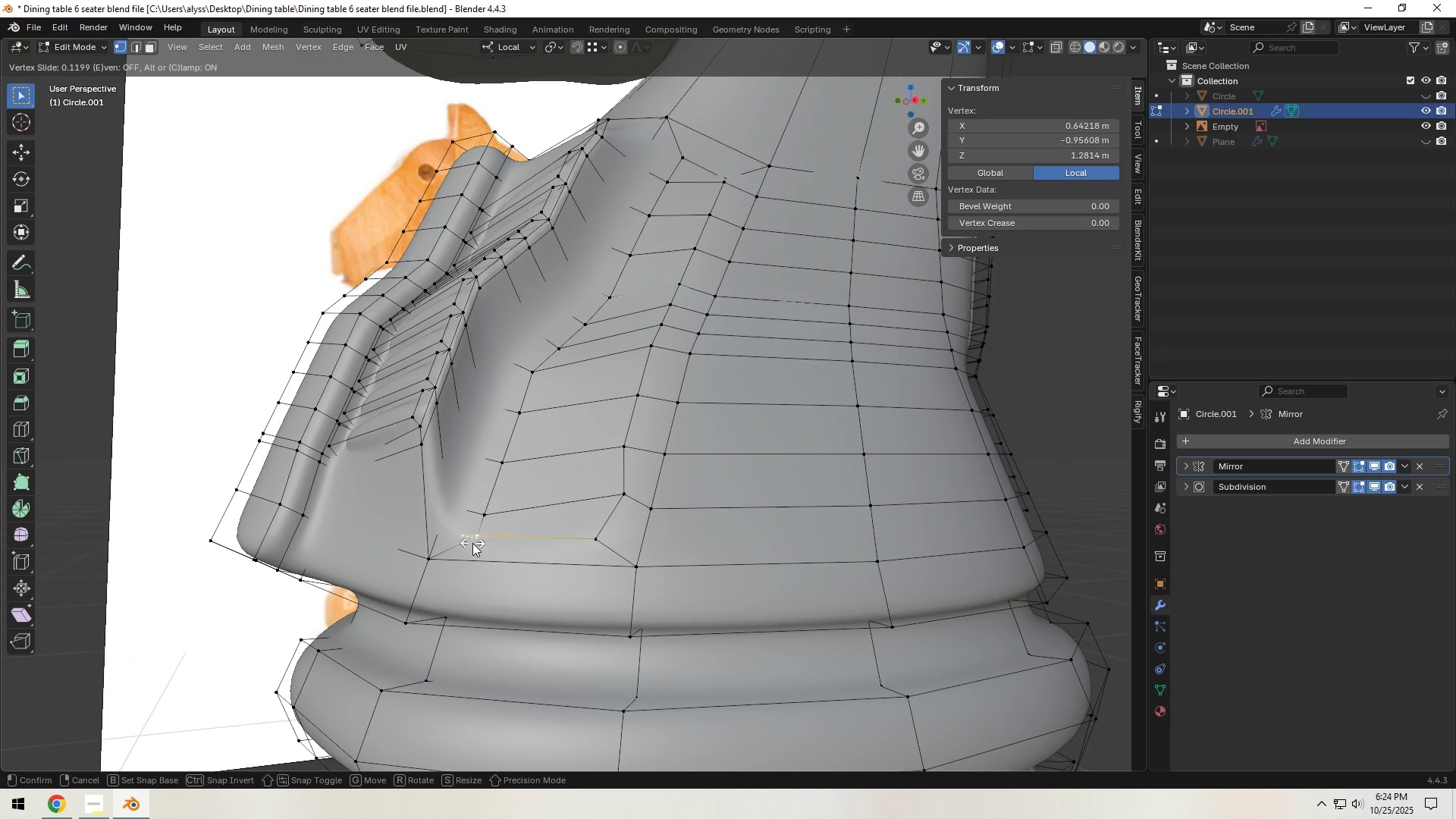 
left_click([472, 543])
 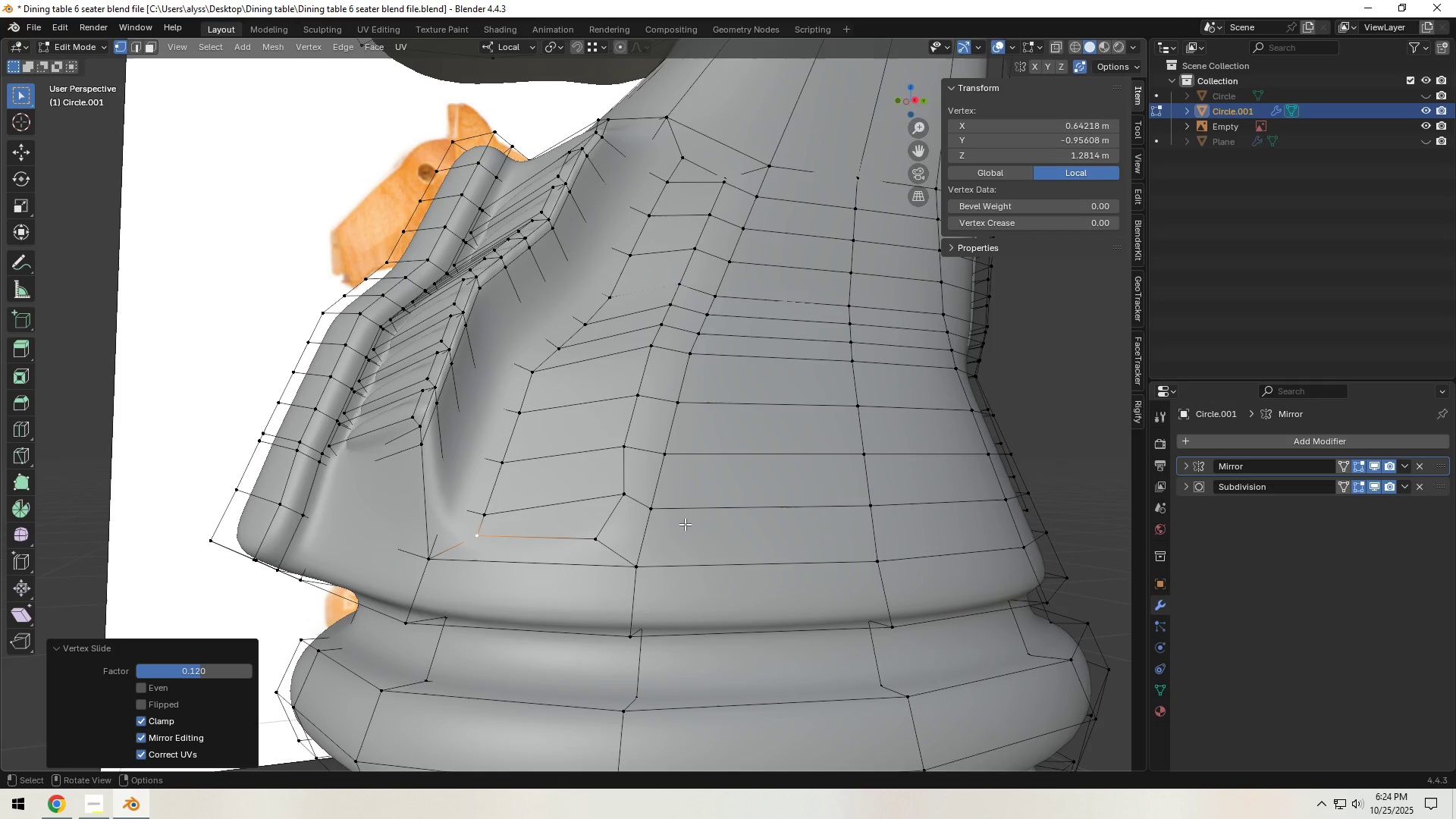 
hold_key(key=ShiftLeft, duration=0.66)
 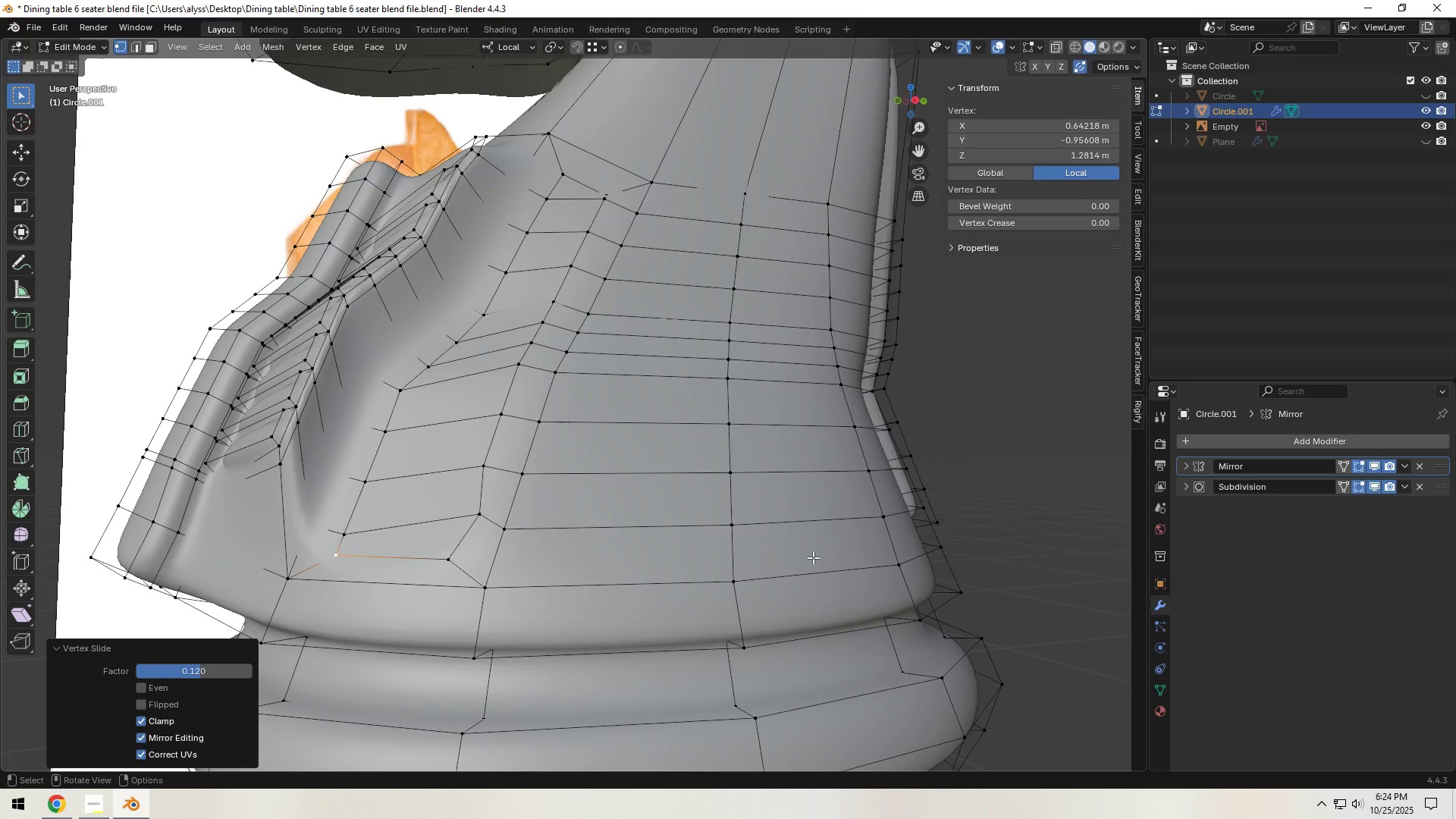 
key(3)
 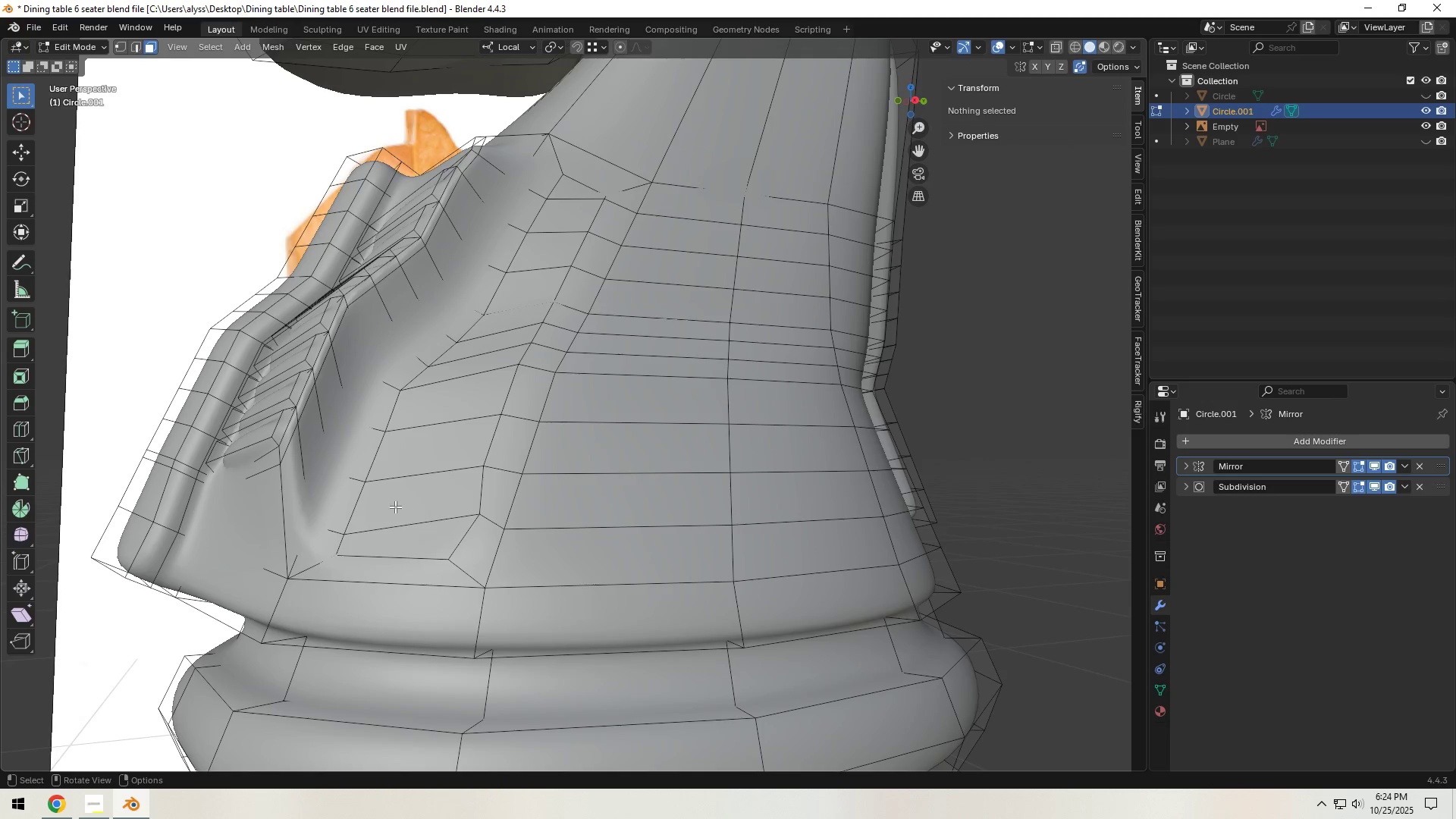 
hold_key(key=AltLeft, duration=0.57)
left_click([356, 495])
 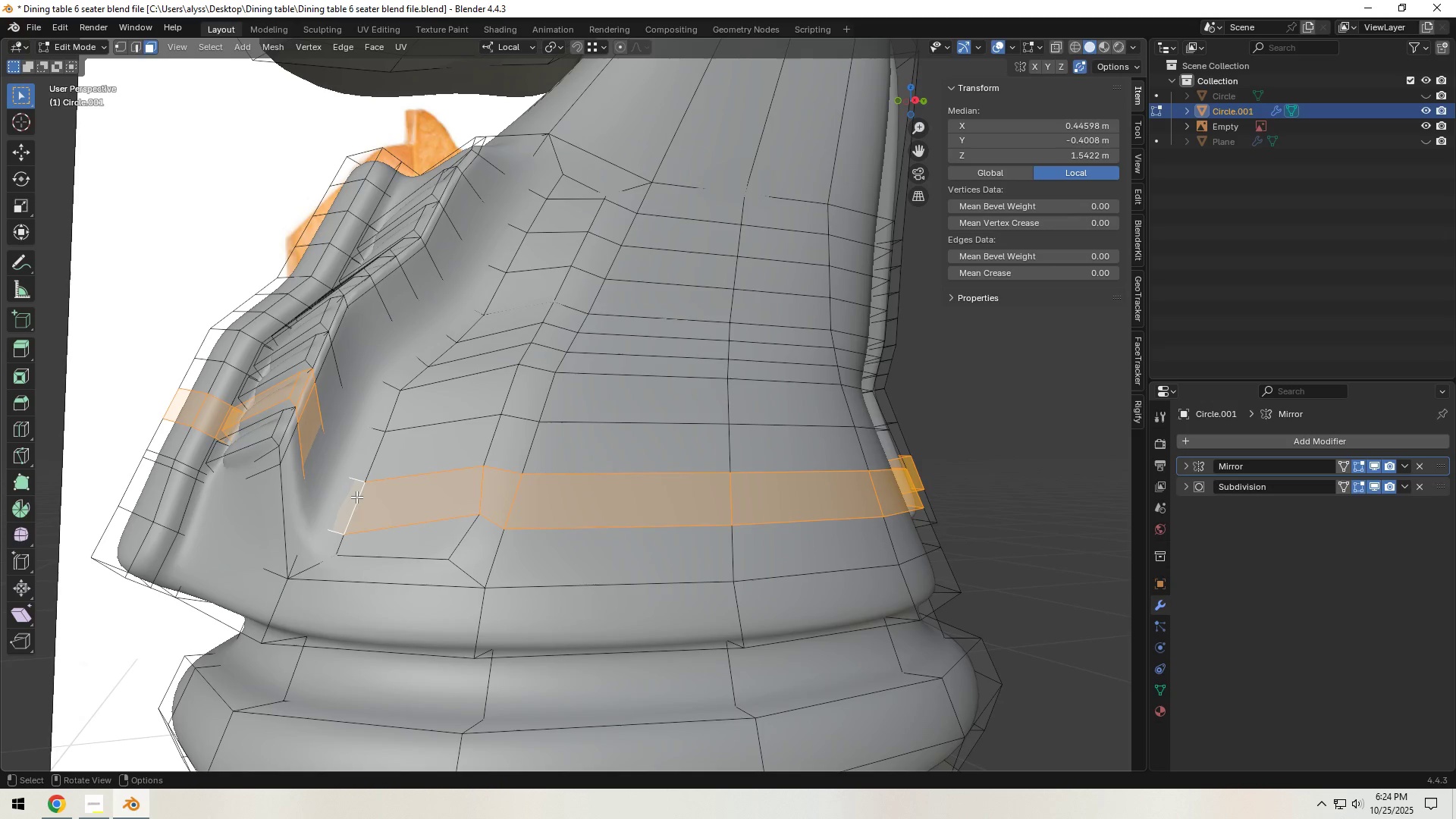 
key(2)
 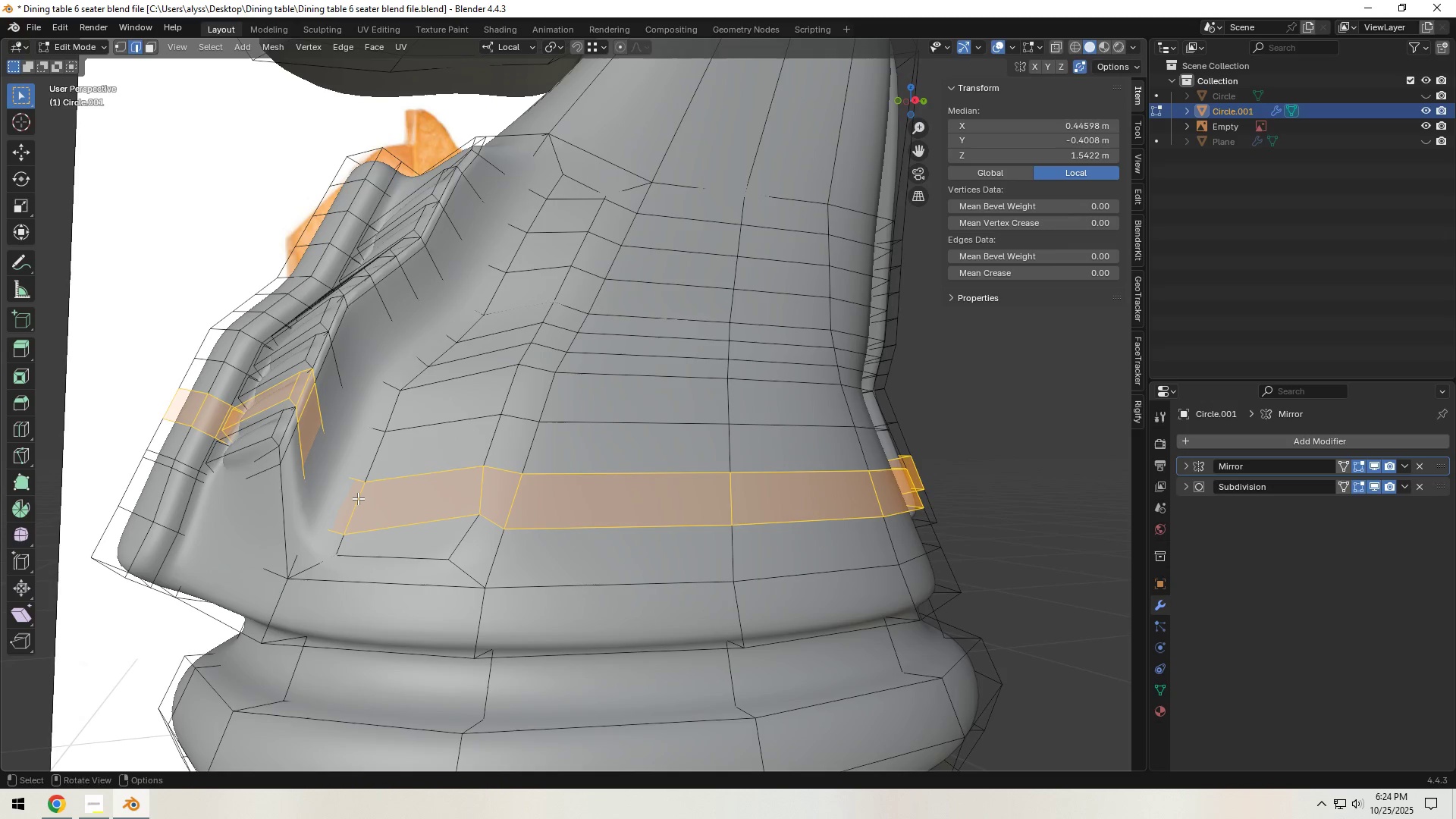 
hold_key(key=AltLeft, duration=0.52)
left_click([358, 498])
 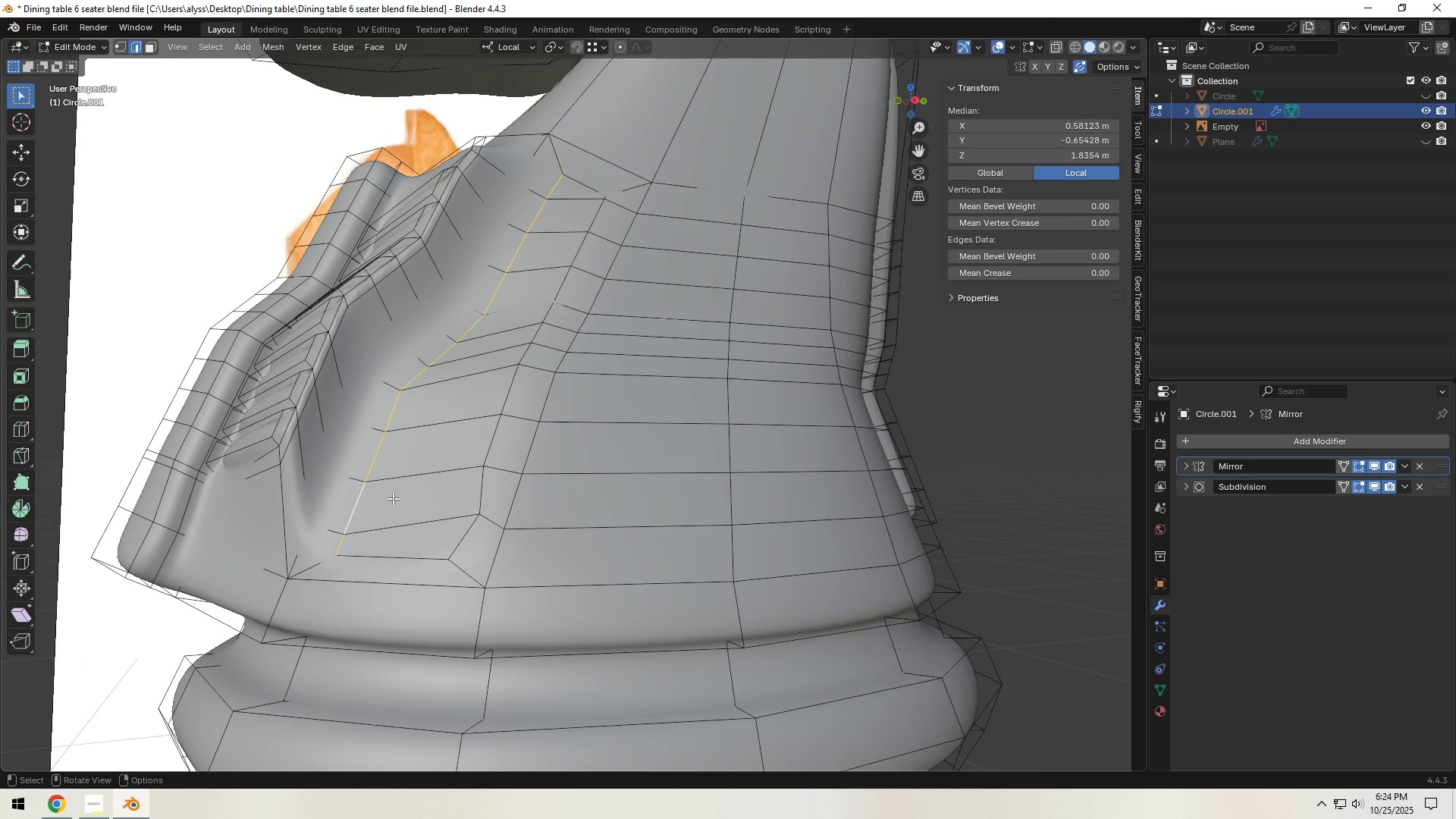 
type(gg)
 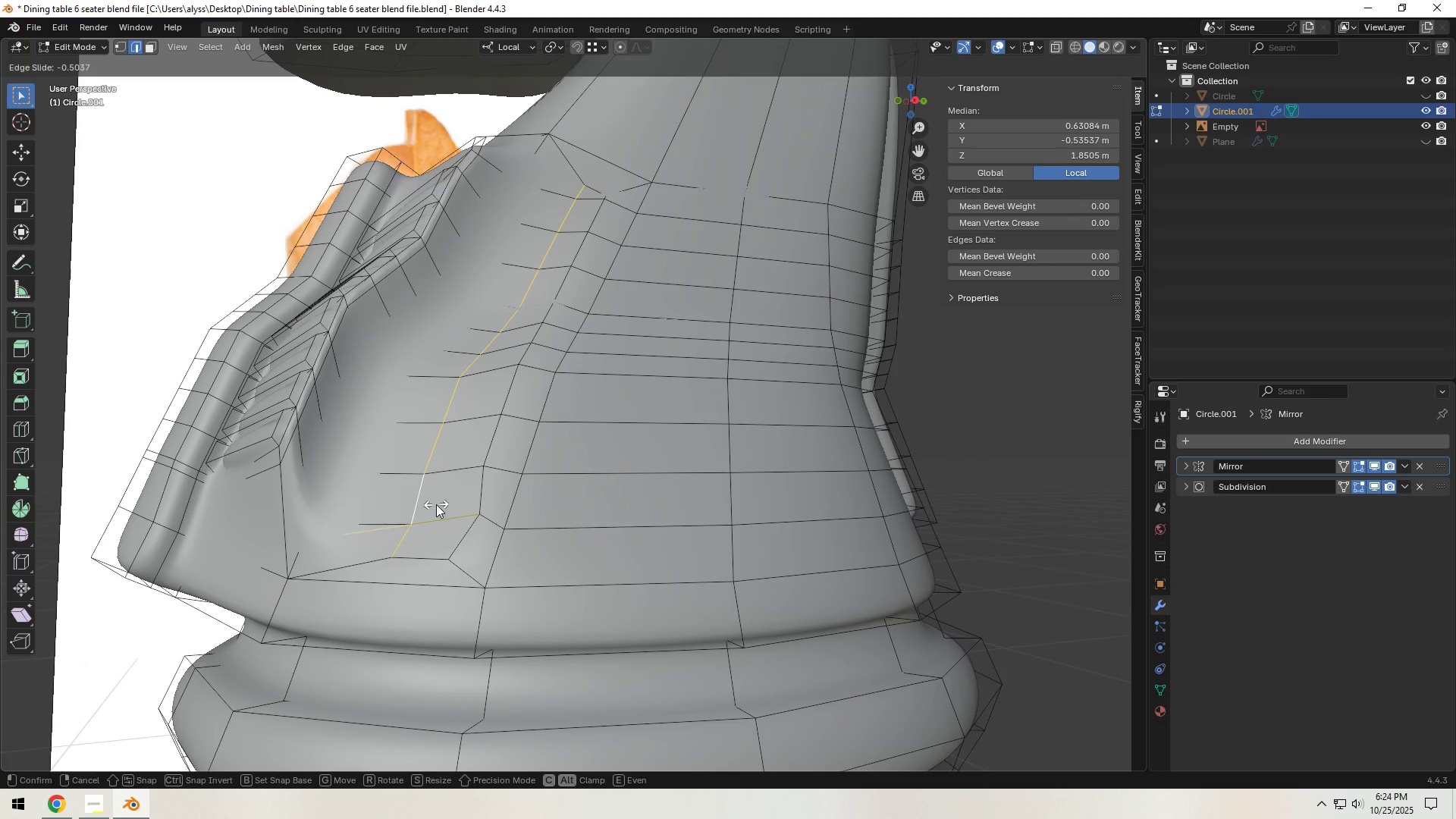 
left_click([437, 504])
 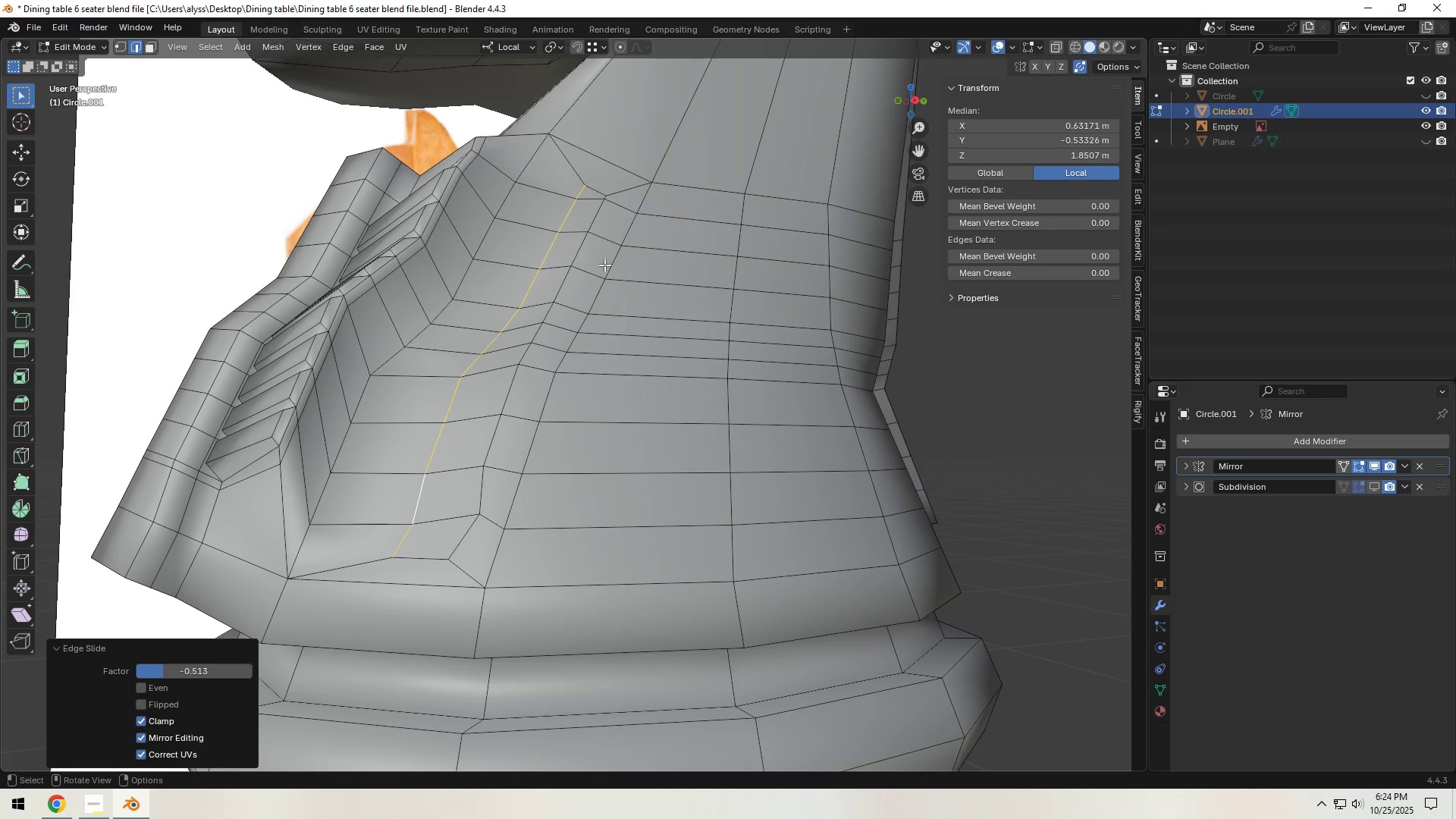 
left_click([598, 190])
 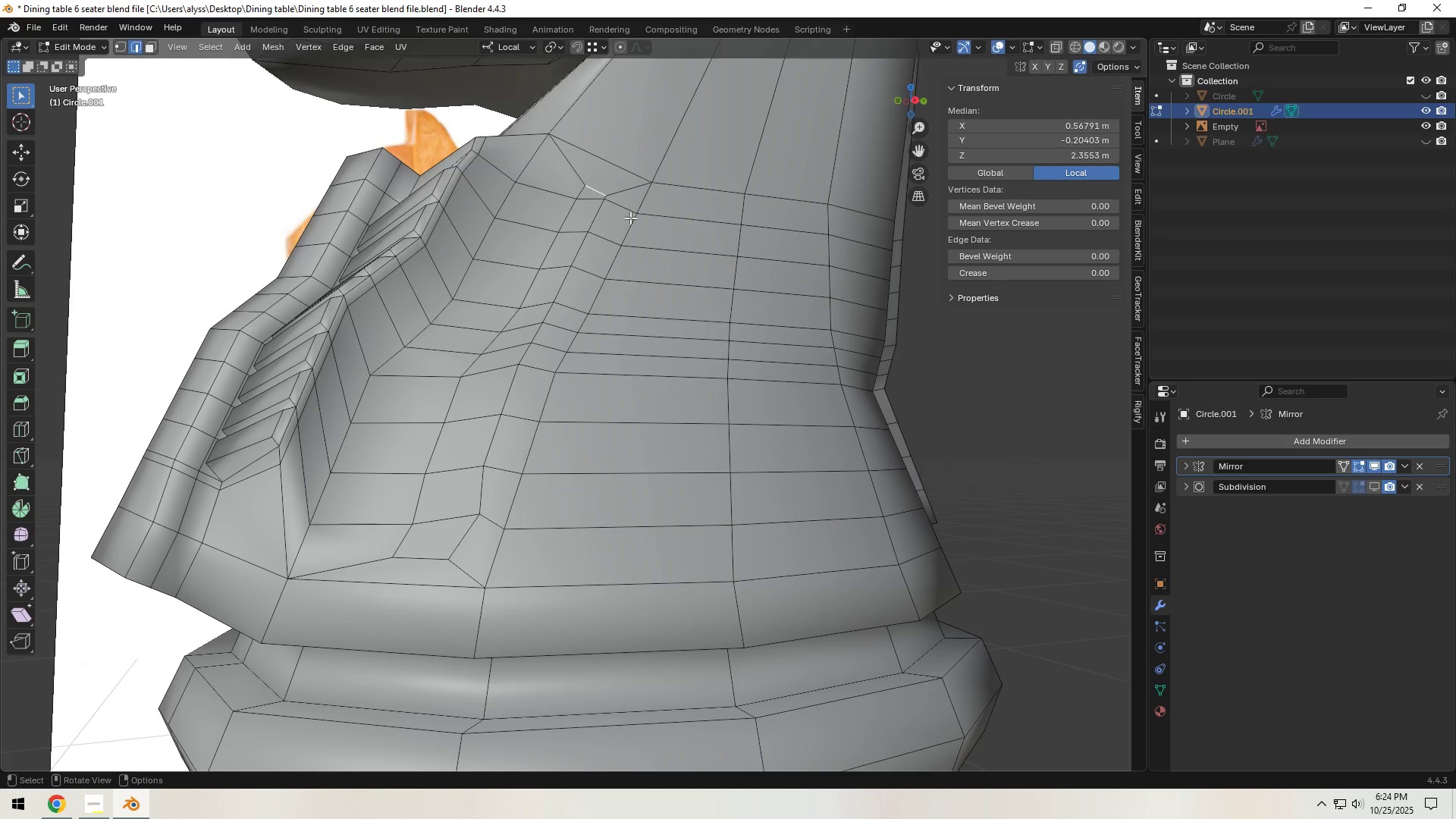 
type(gg)
 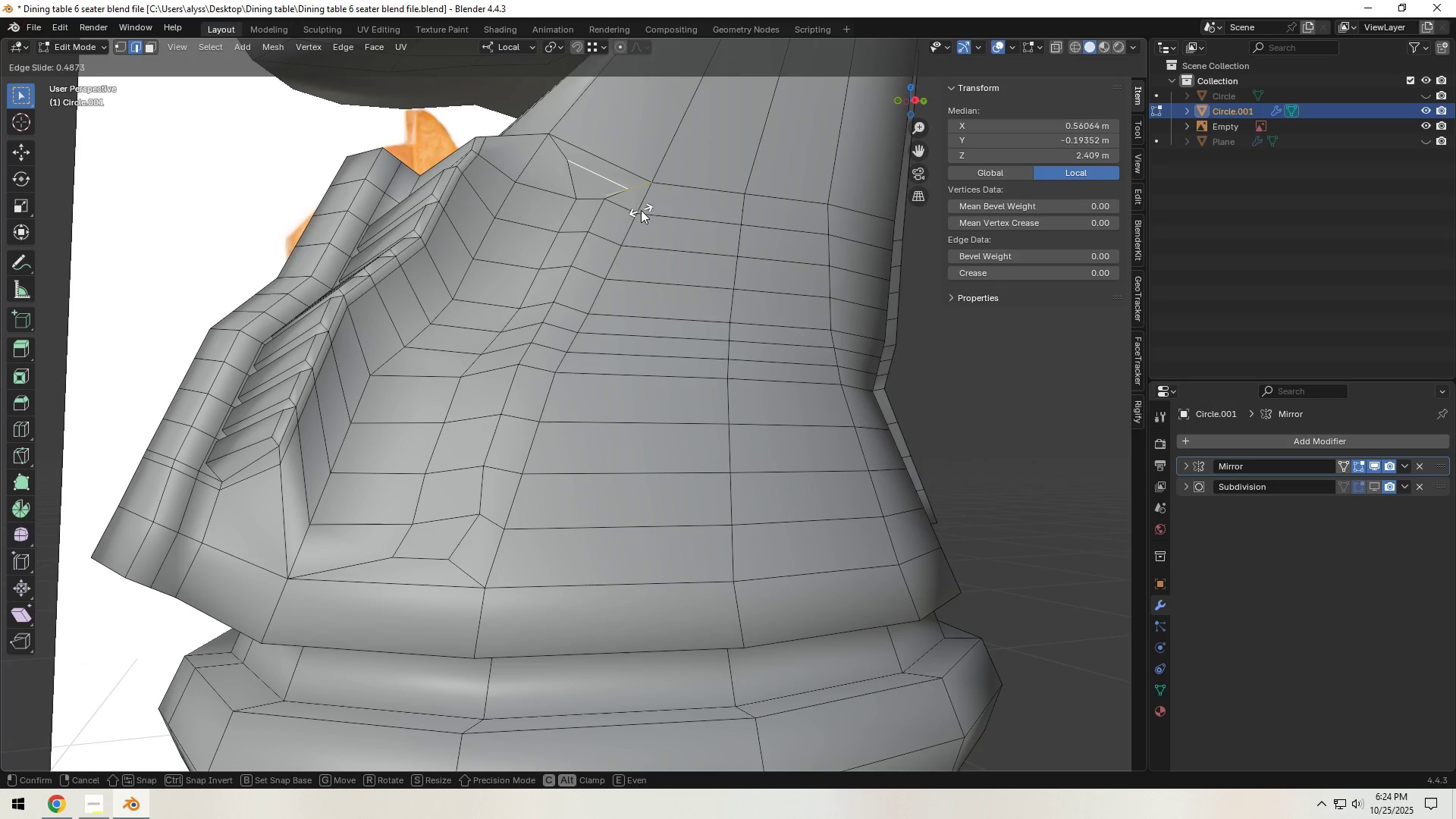 
left_click([642, 209])
 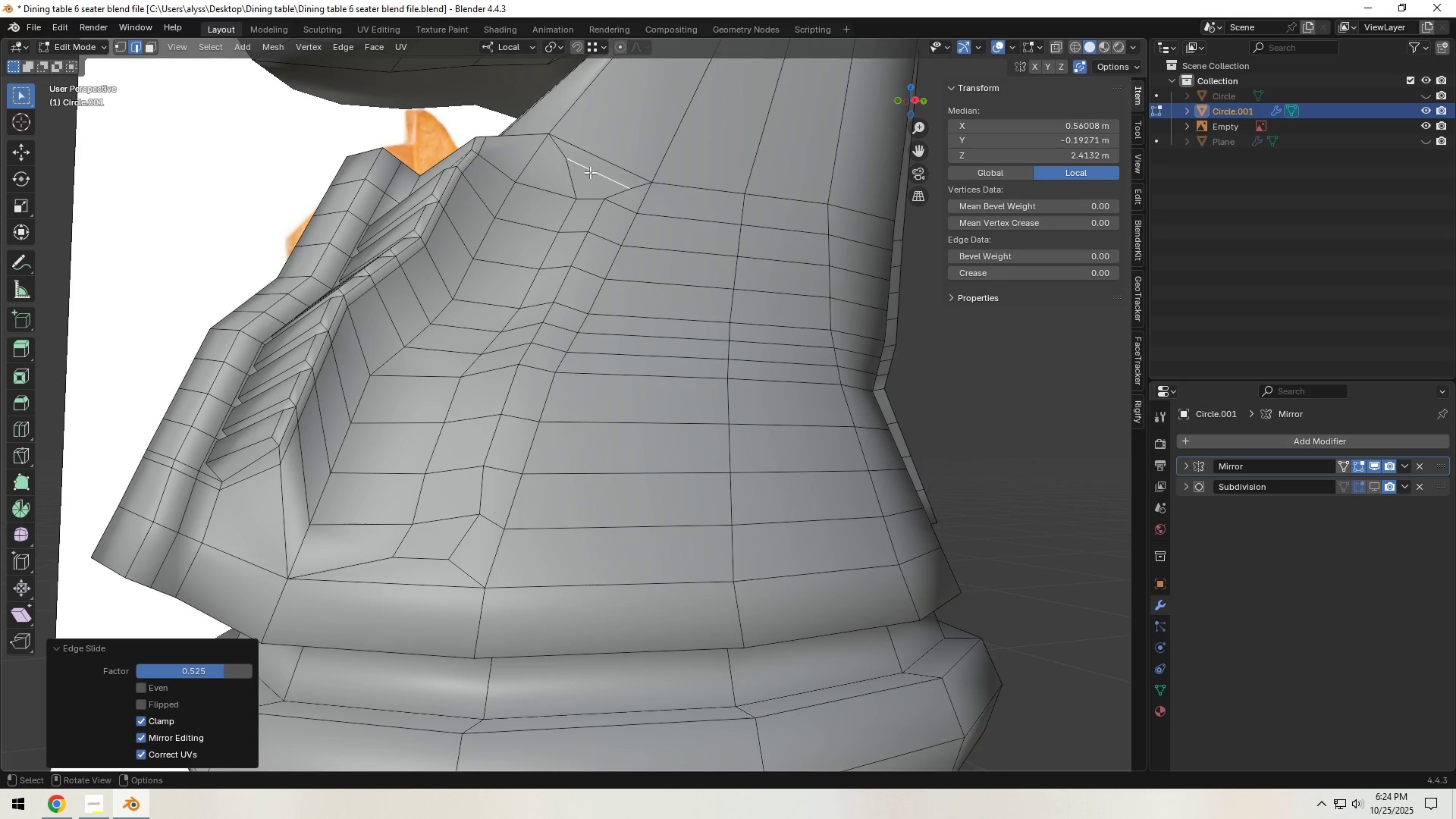 
key(1)
 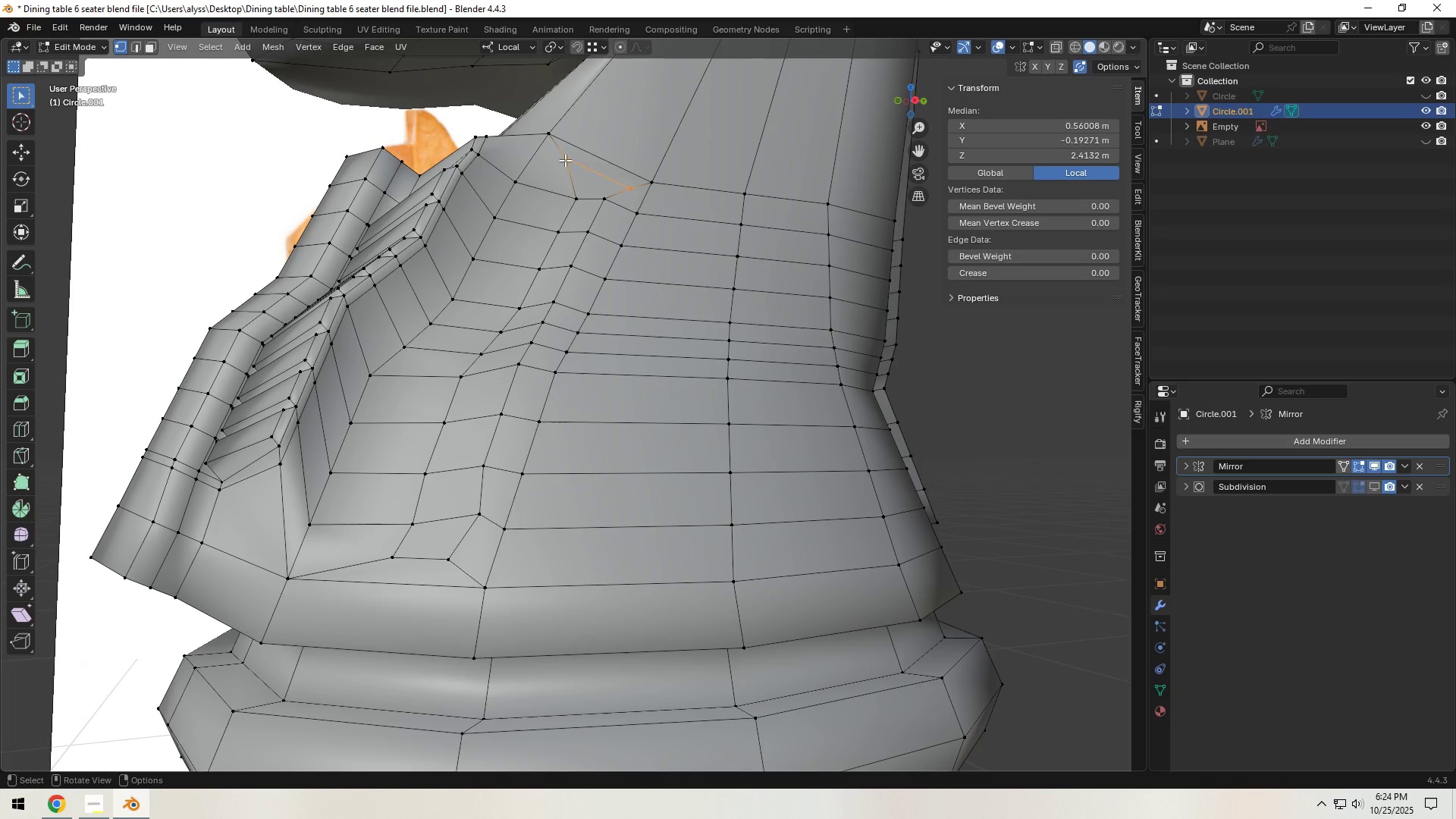 
left_click([565, 160])
 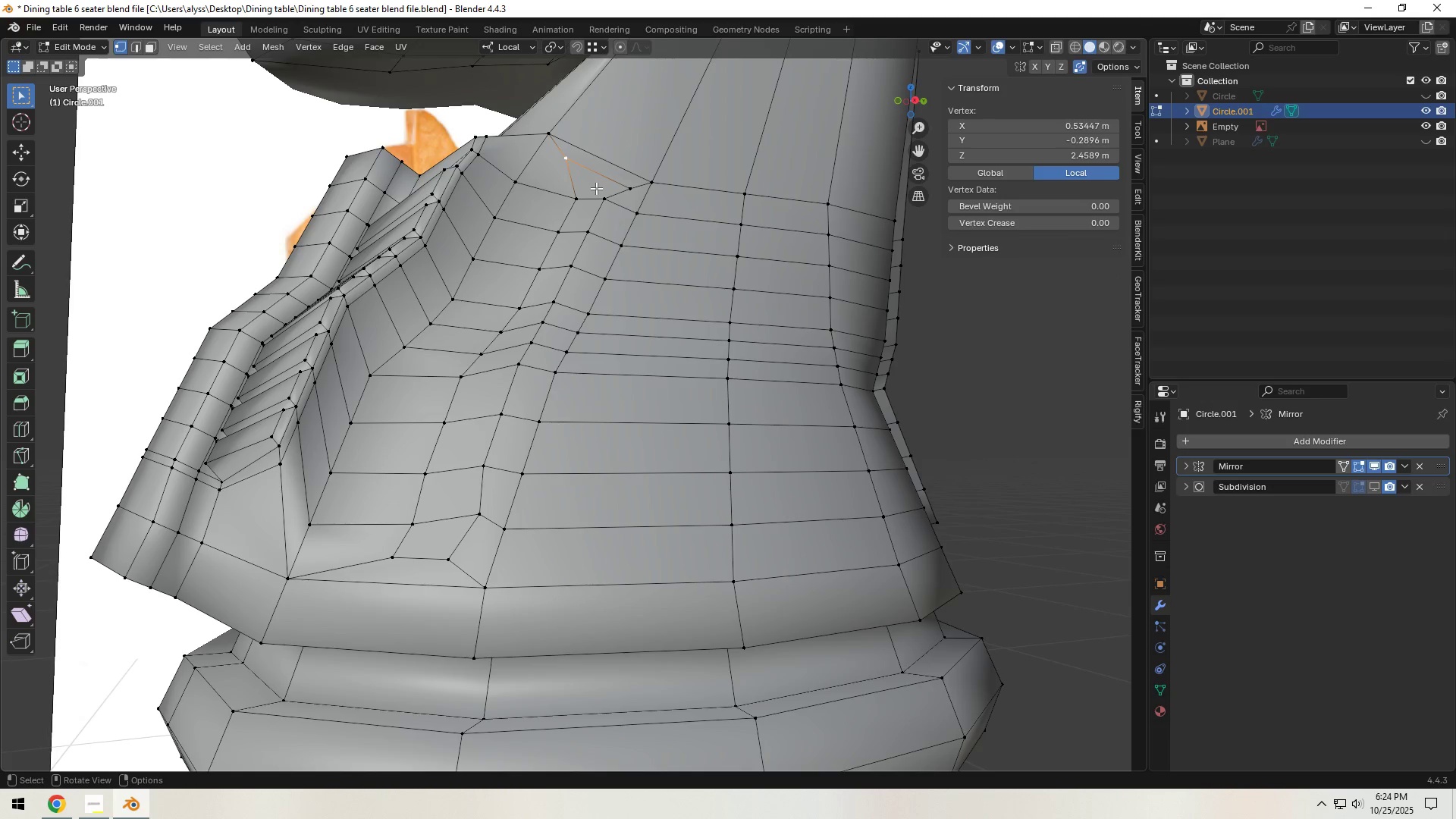 
type(gg)
 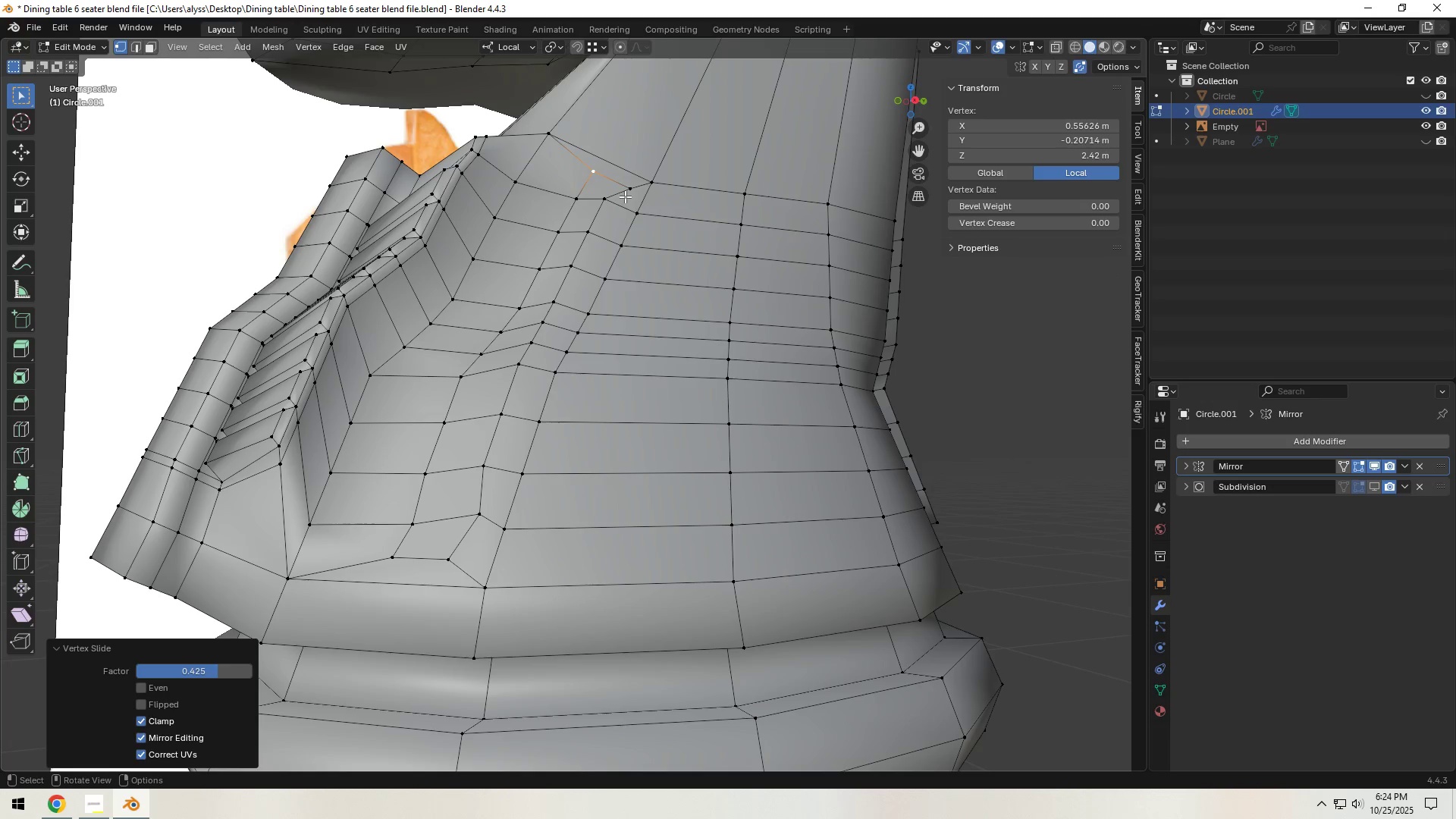 
double_click([630, 190])
 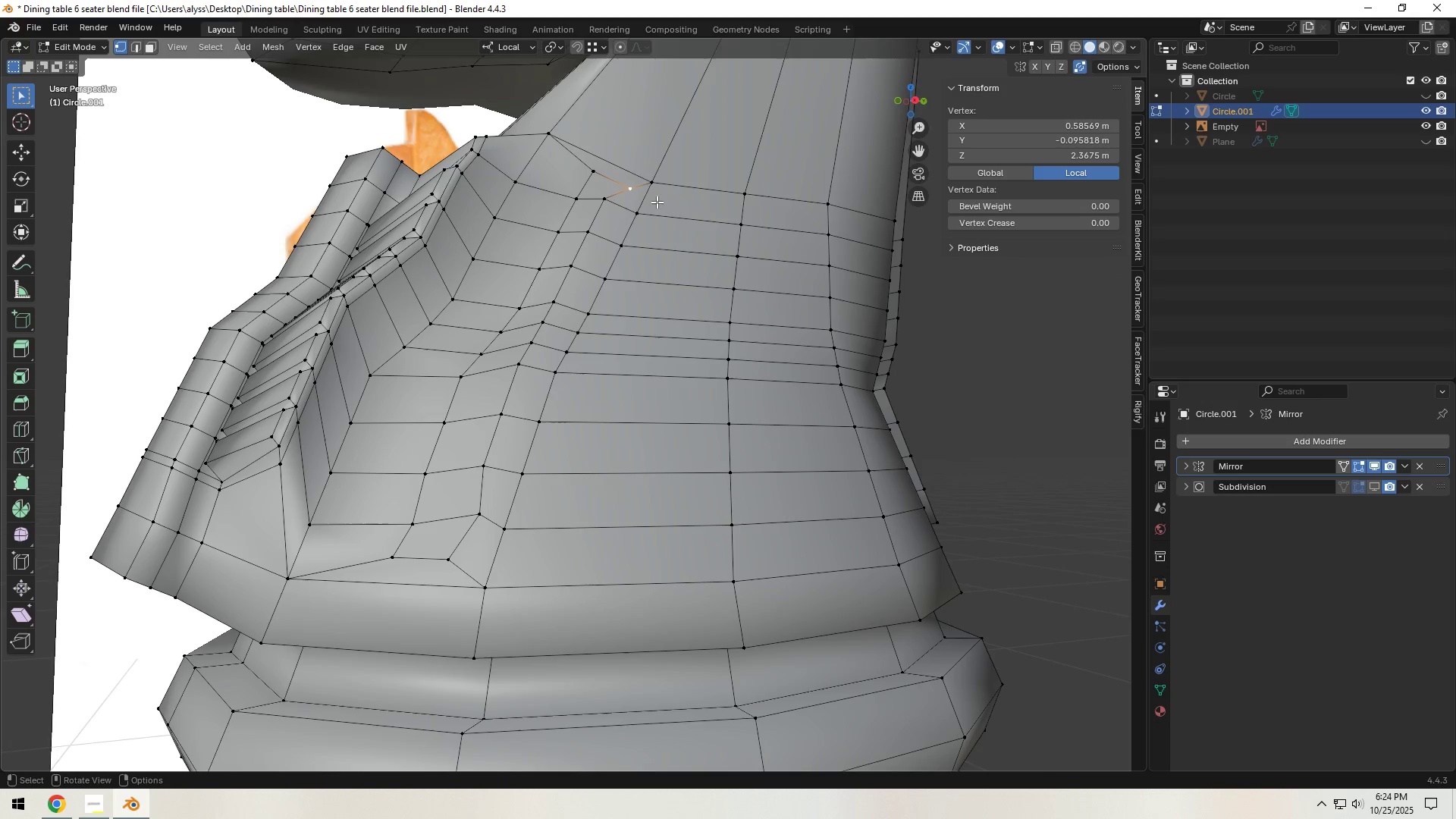 
type(gg)
 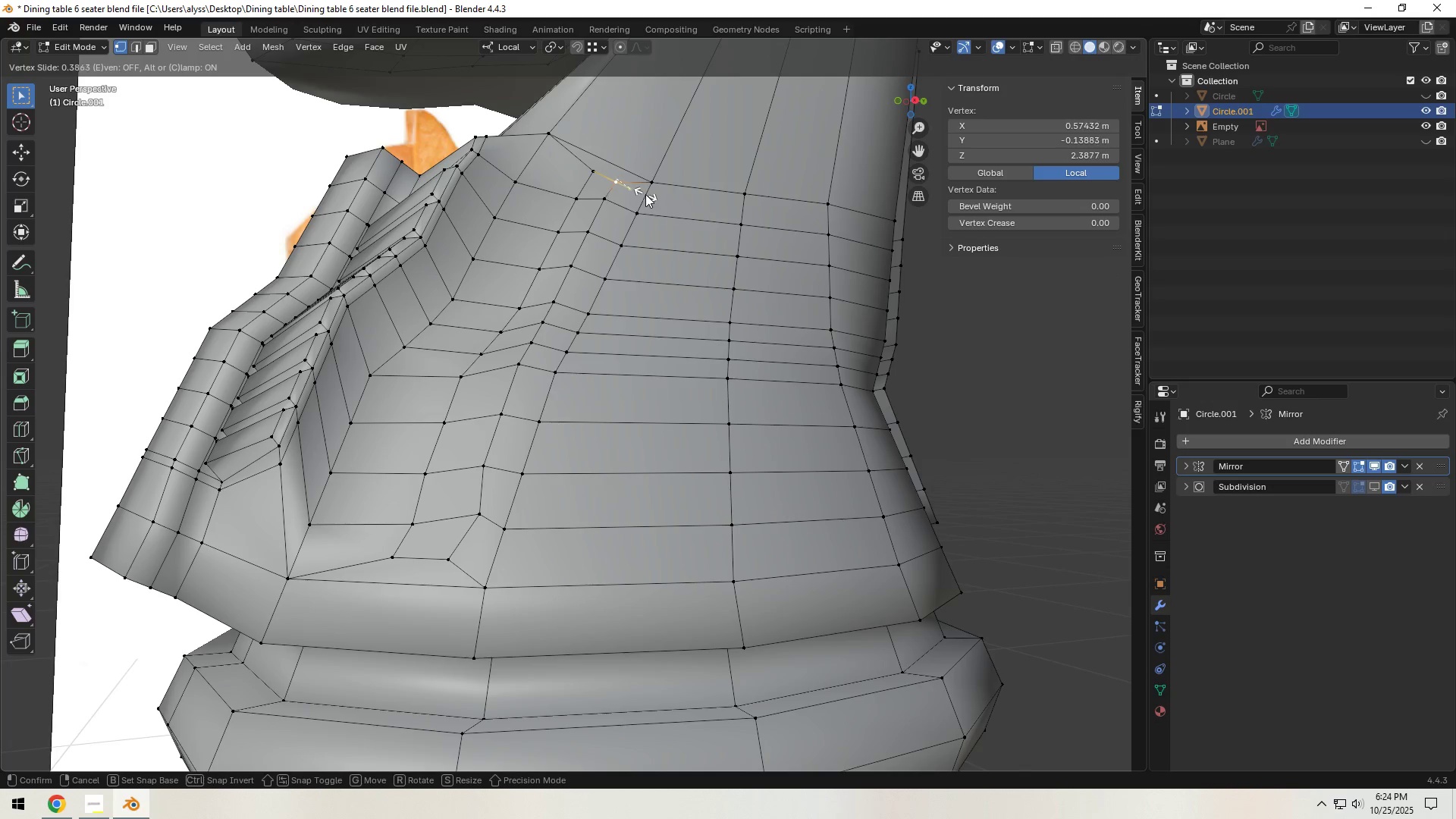 
left_click([645, 193])
 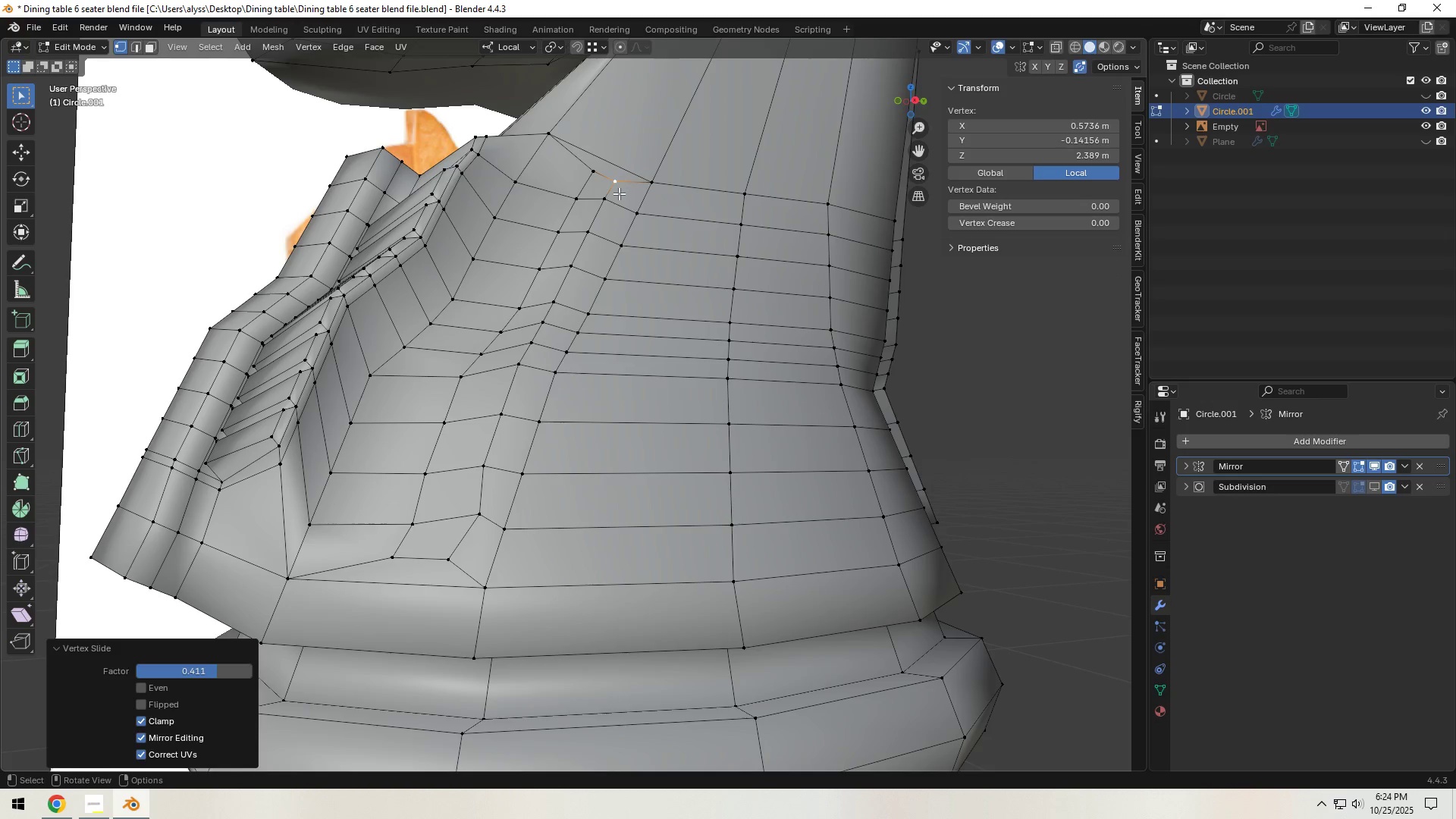 
key(3)
 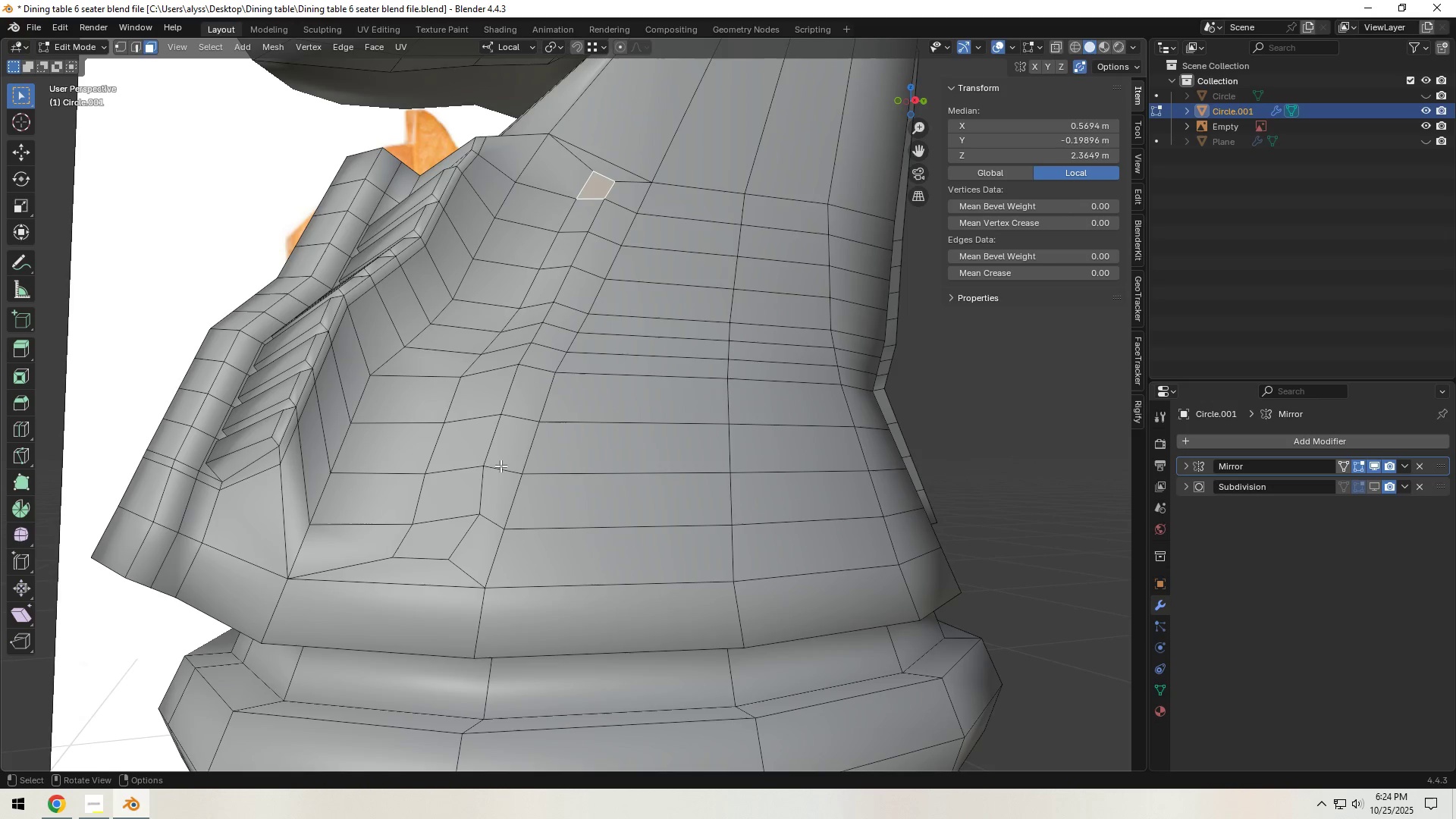 
hold_key(key=ControlLeft, duration=1.4)
left_click([450, 538])
 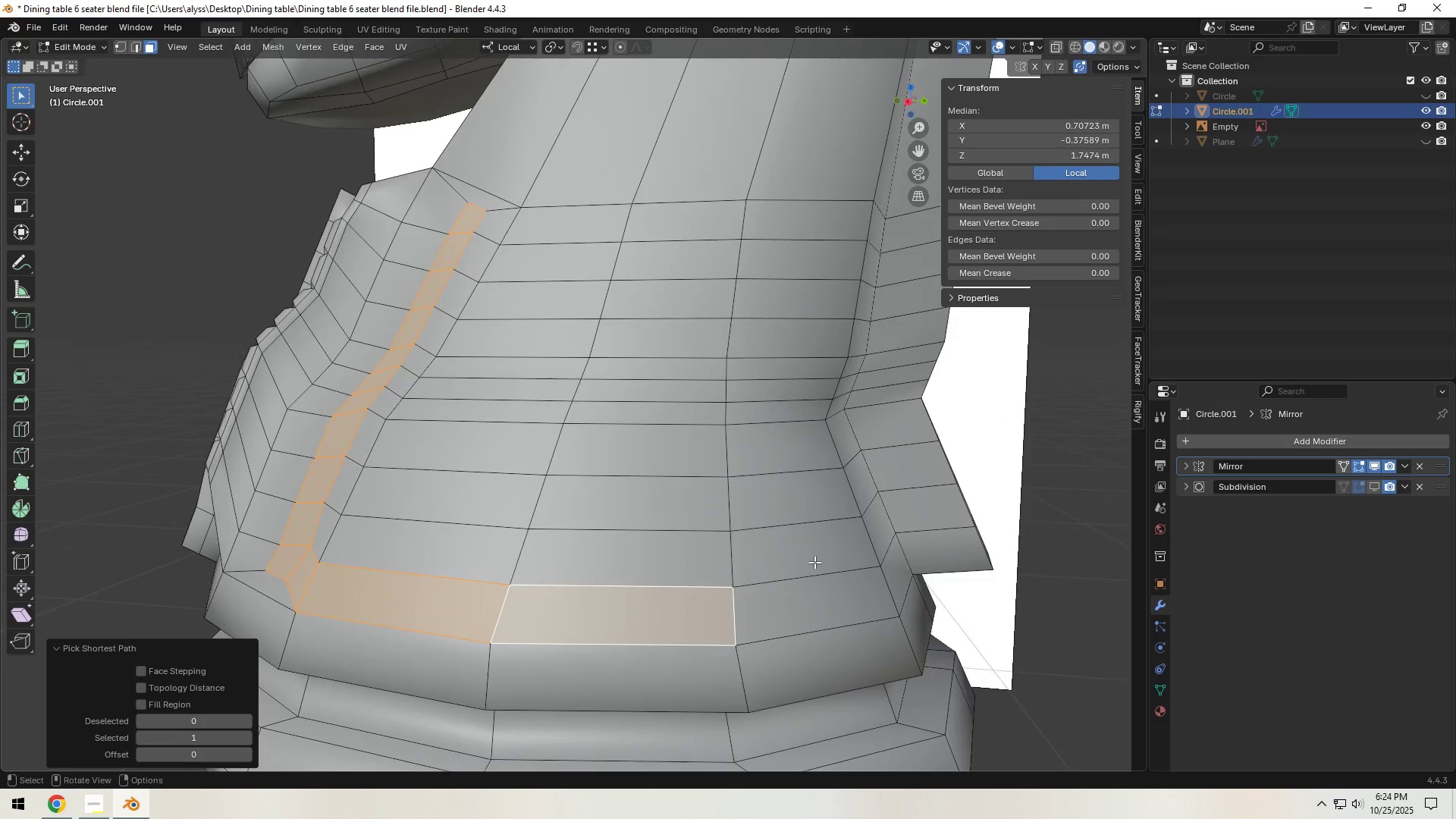 
scroll: coordinate [710, 569], scroll_direction: down, amount: 2.0
 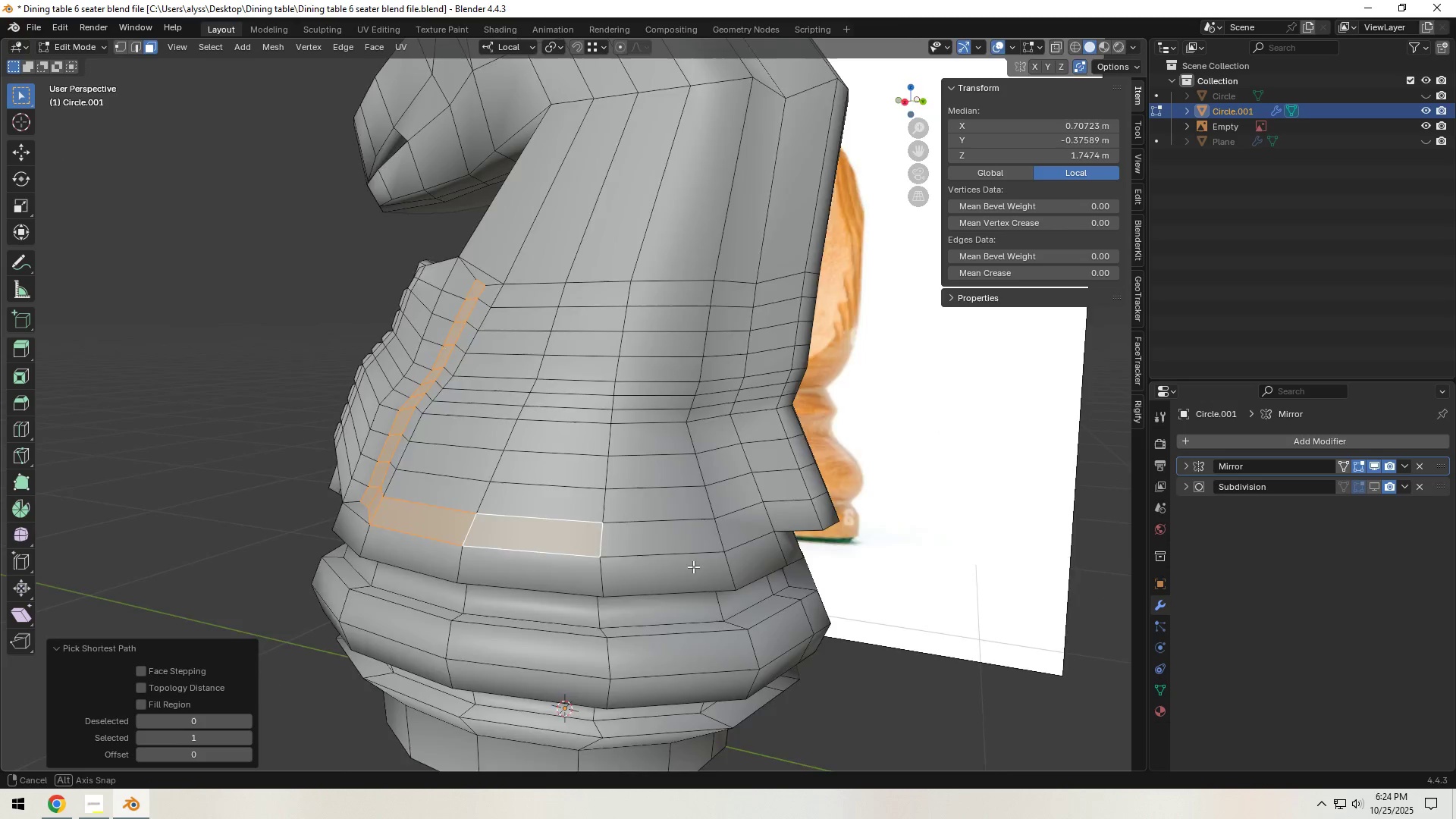 
key(E)
 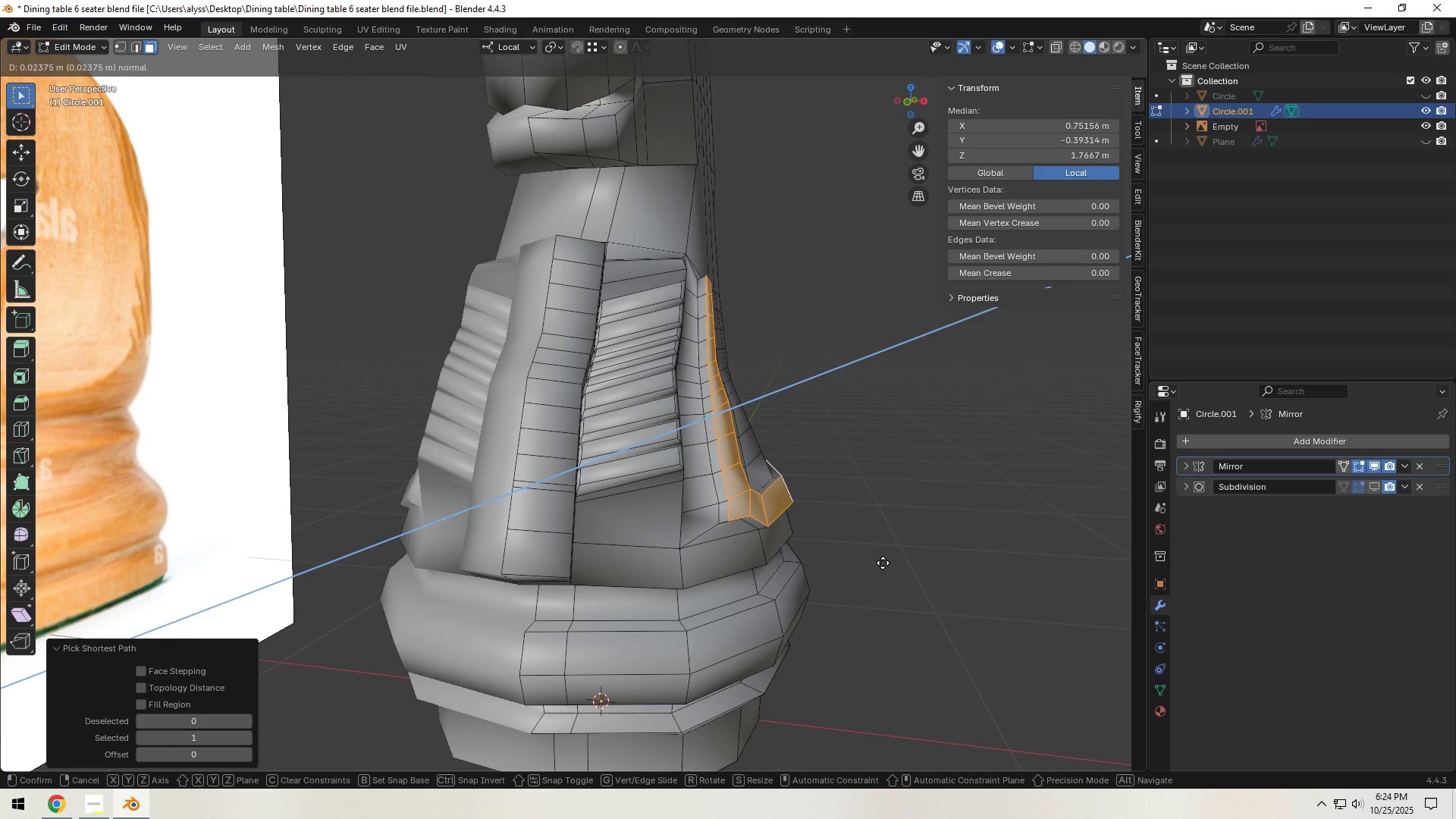 
left_click([883, 563])
 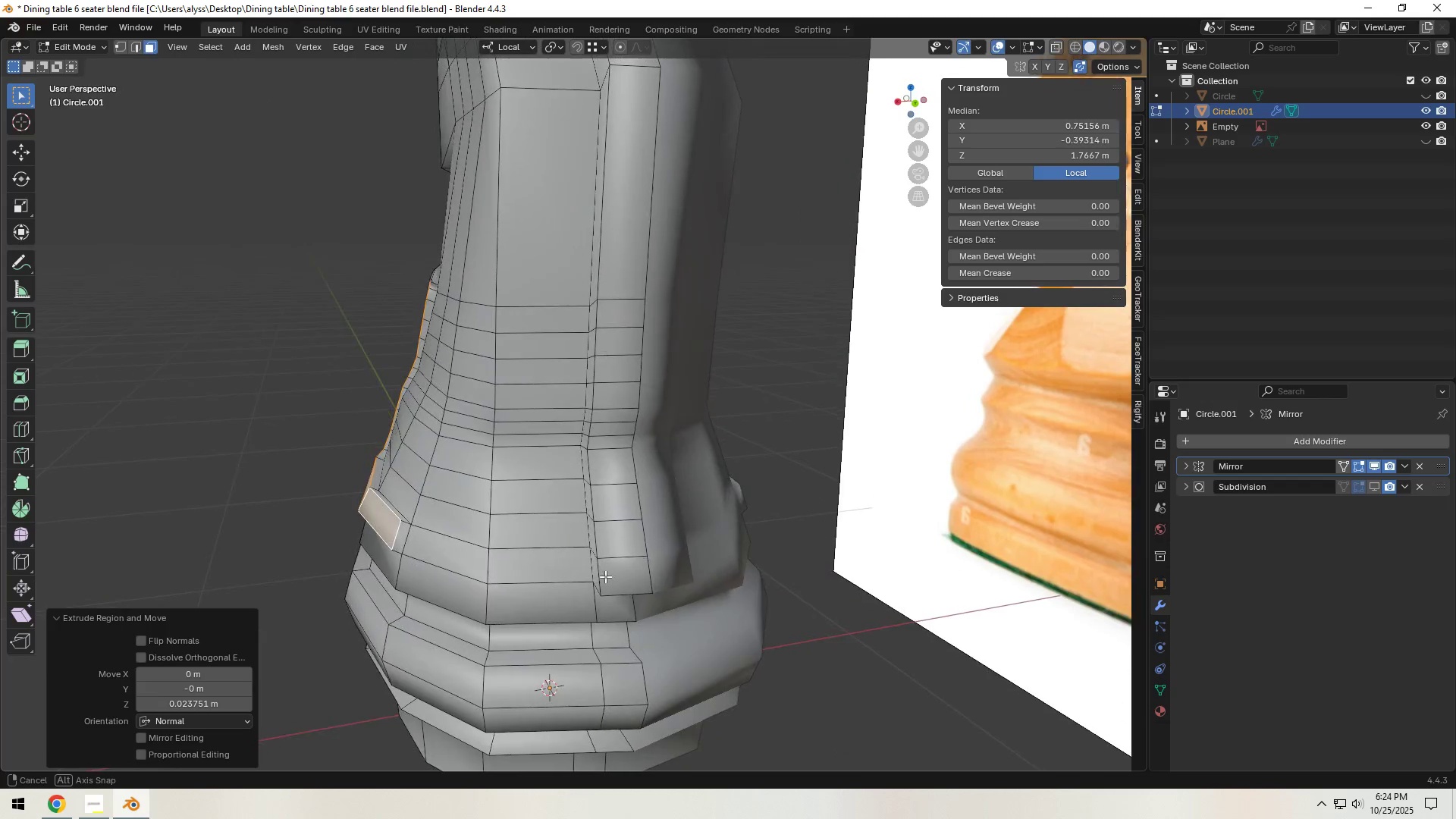 
key(Tab)
 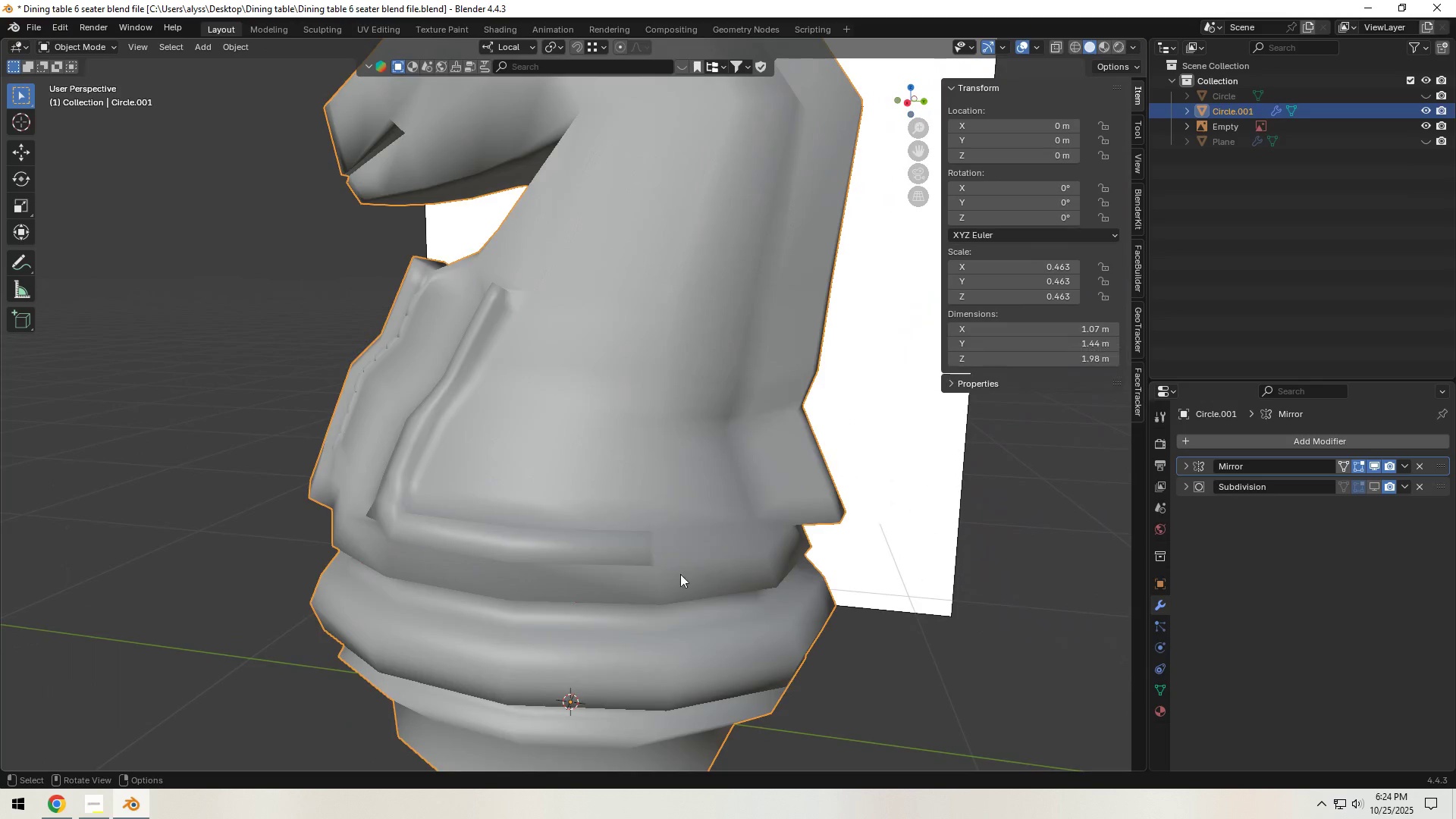 
scroll: coordinate [667, 575], scroll_direction: down, amount: 2.0
 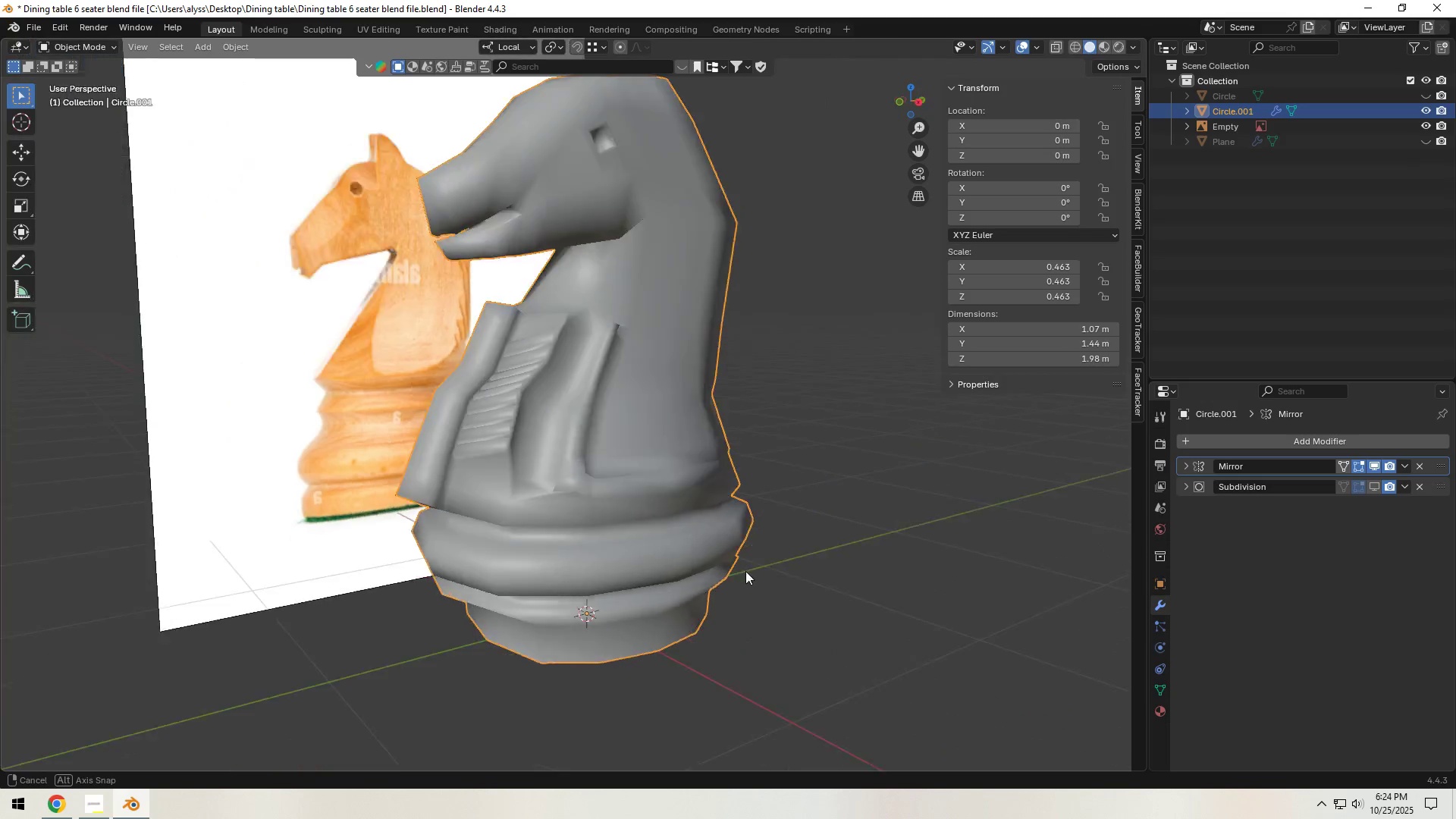 
key(Tab)
 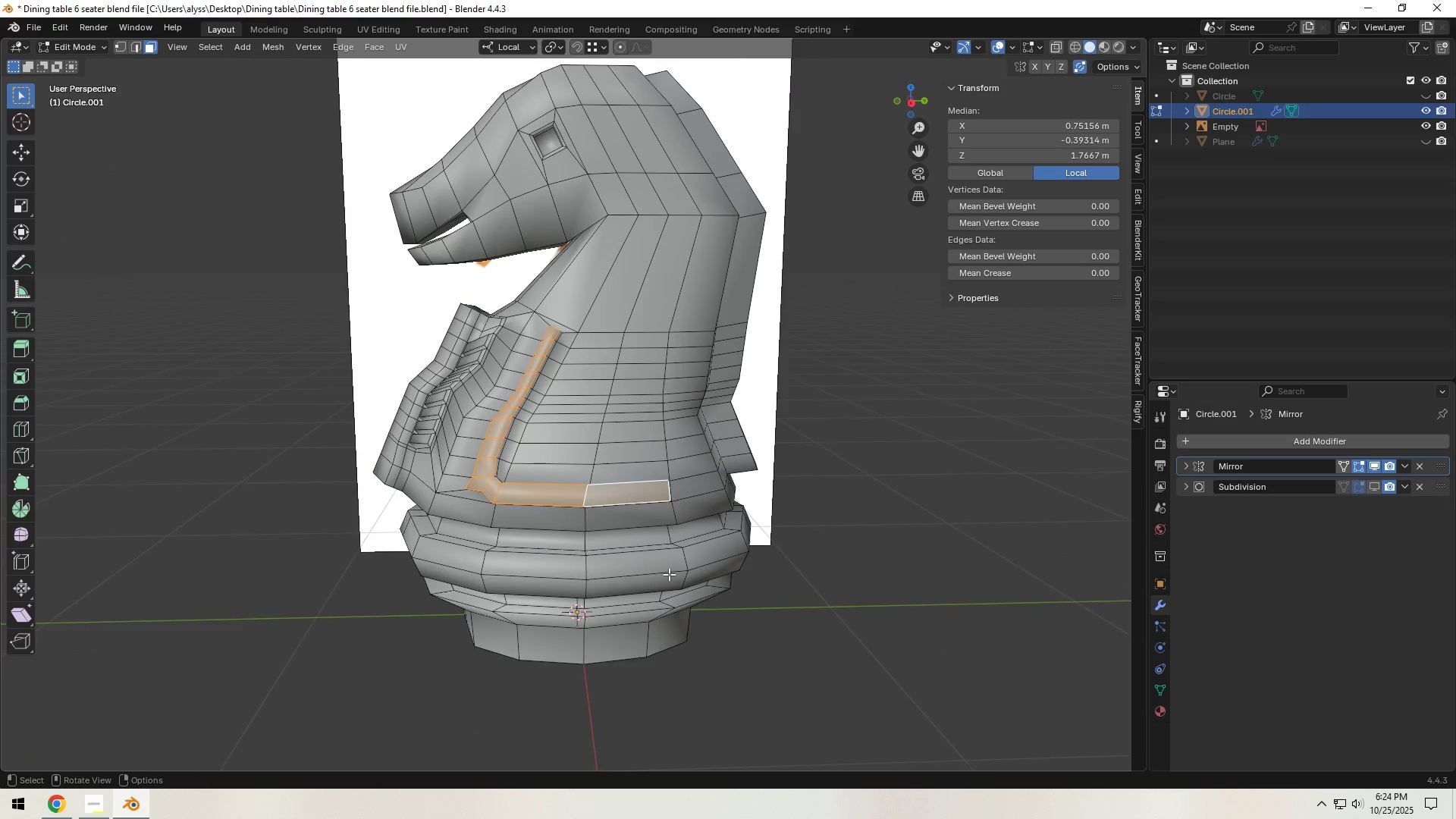 
scroll: coordinate [667, 574], scroll_direction: up, amount: 4.0
 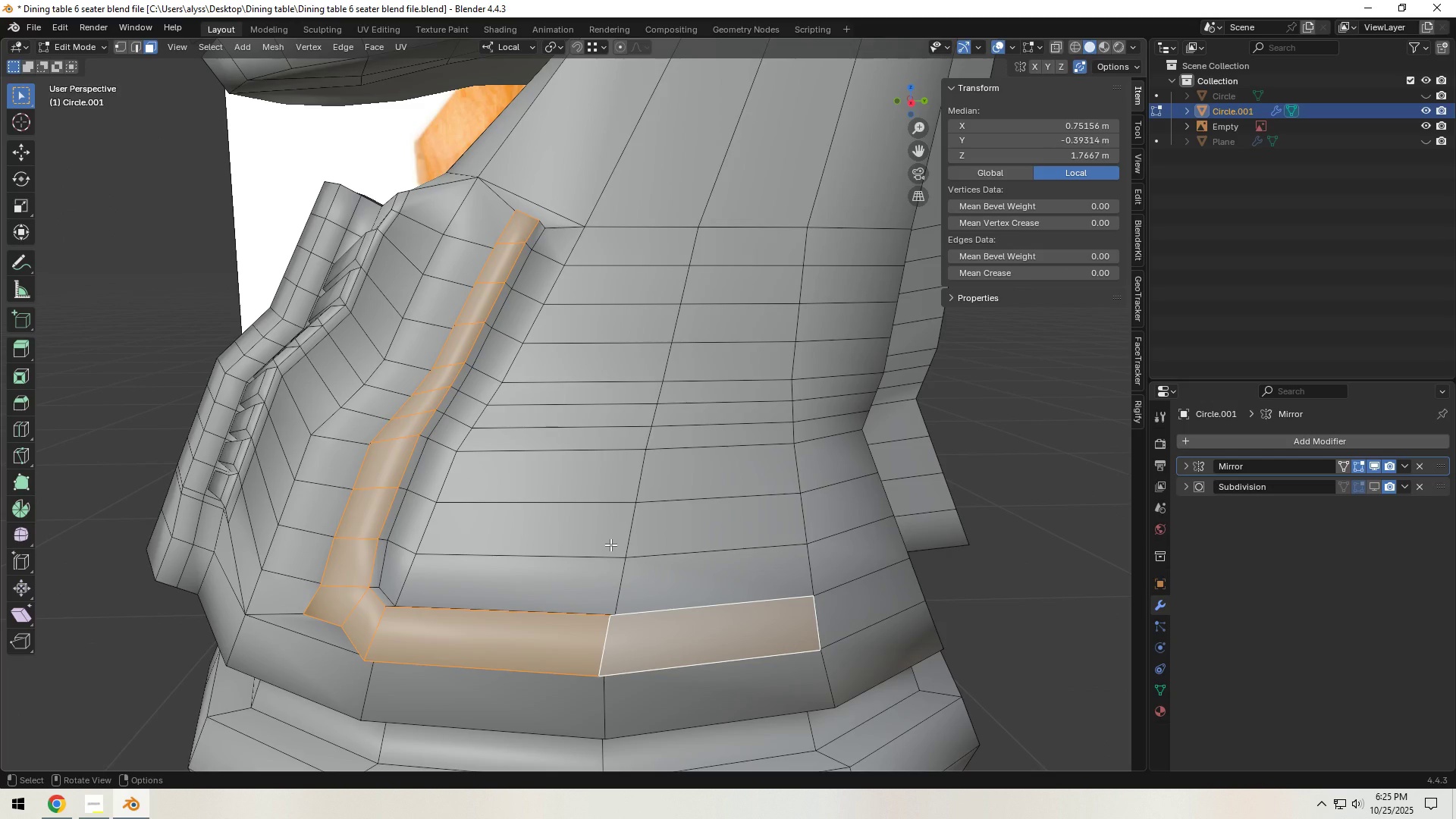 
wait(5.18)
 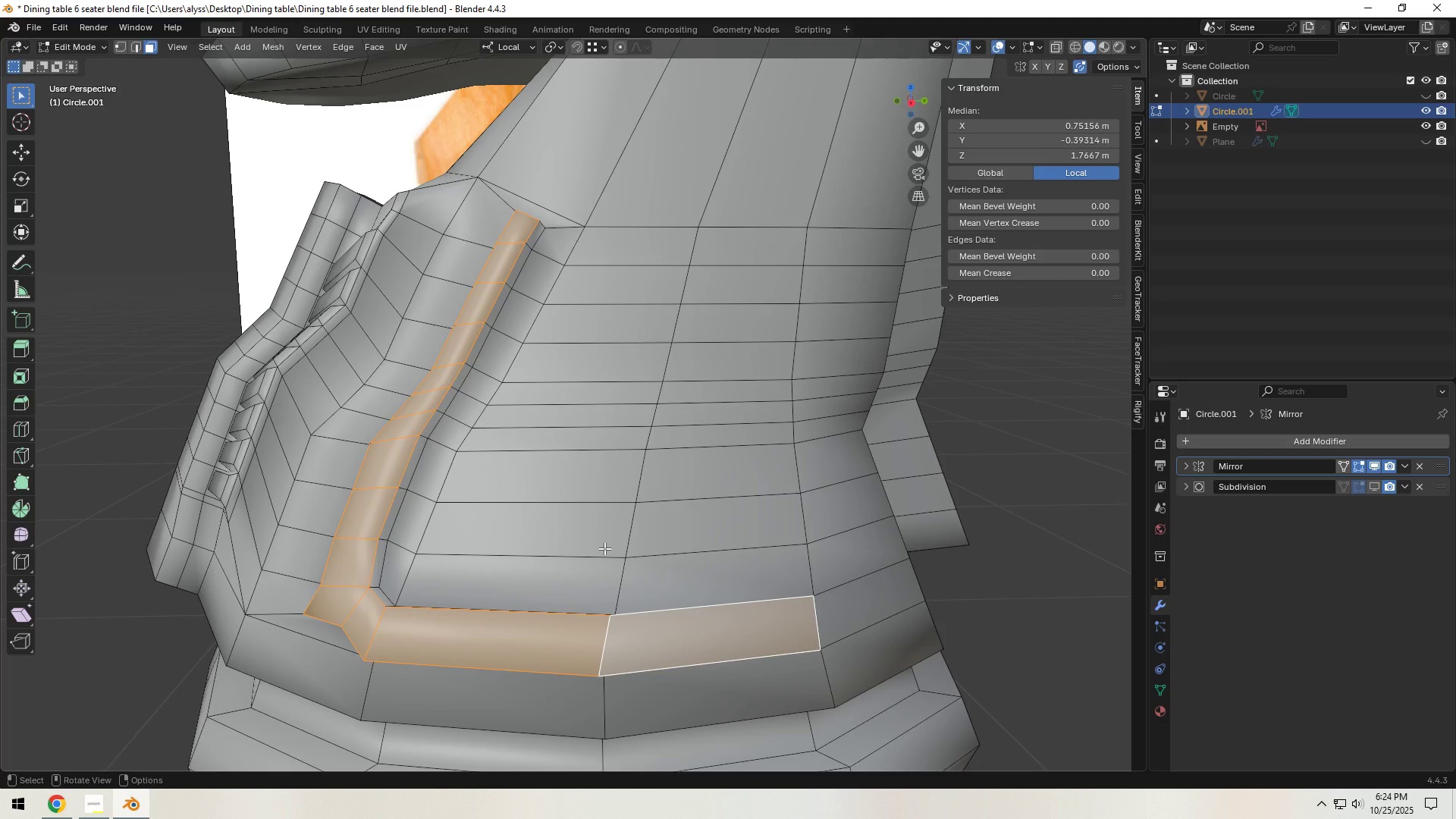 
key(3)
 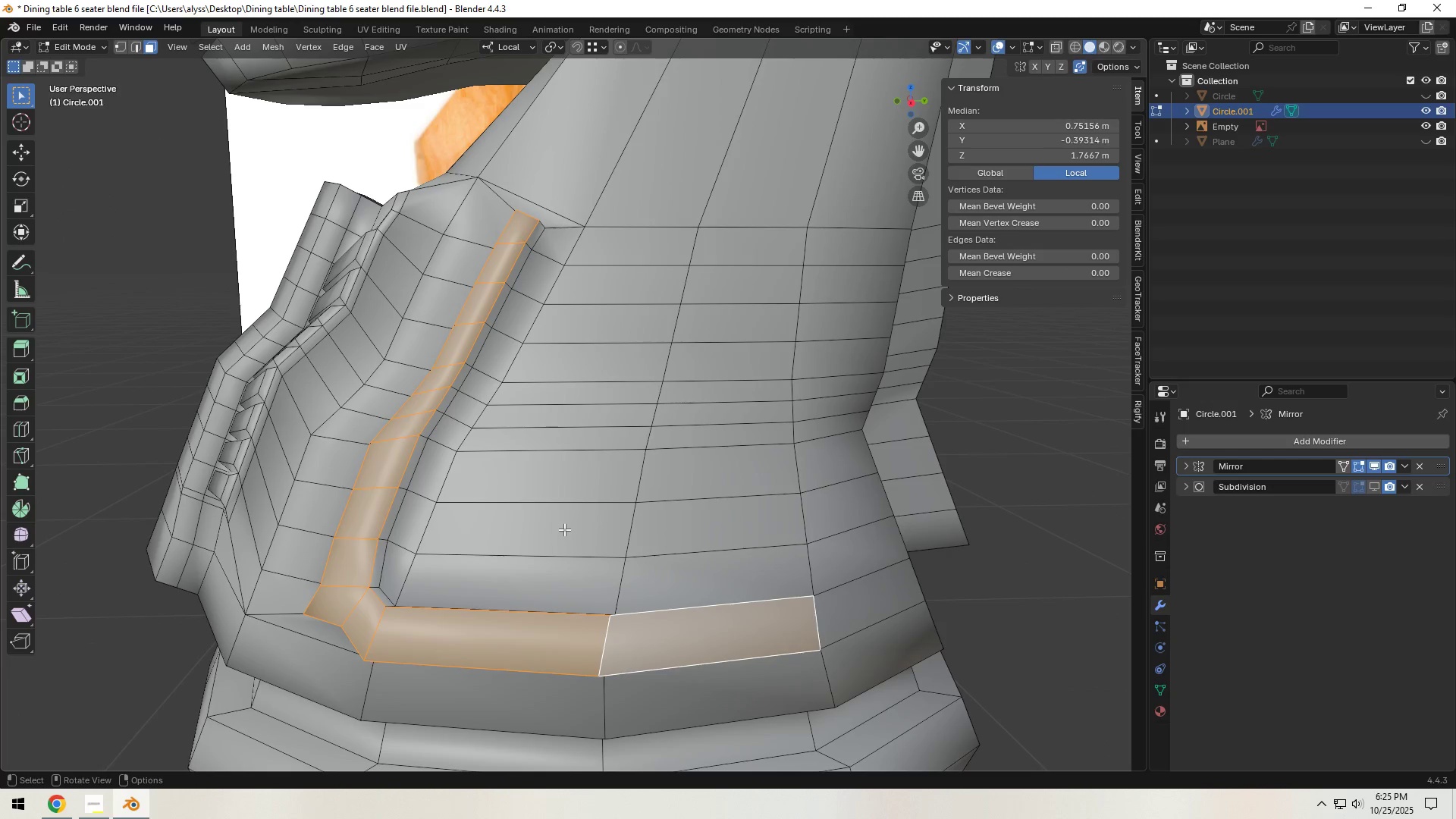 
hold_key(key=ShiftLeft, duration=0.43)
 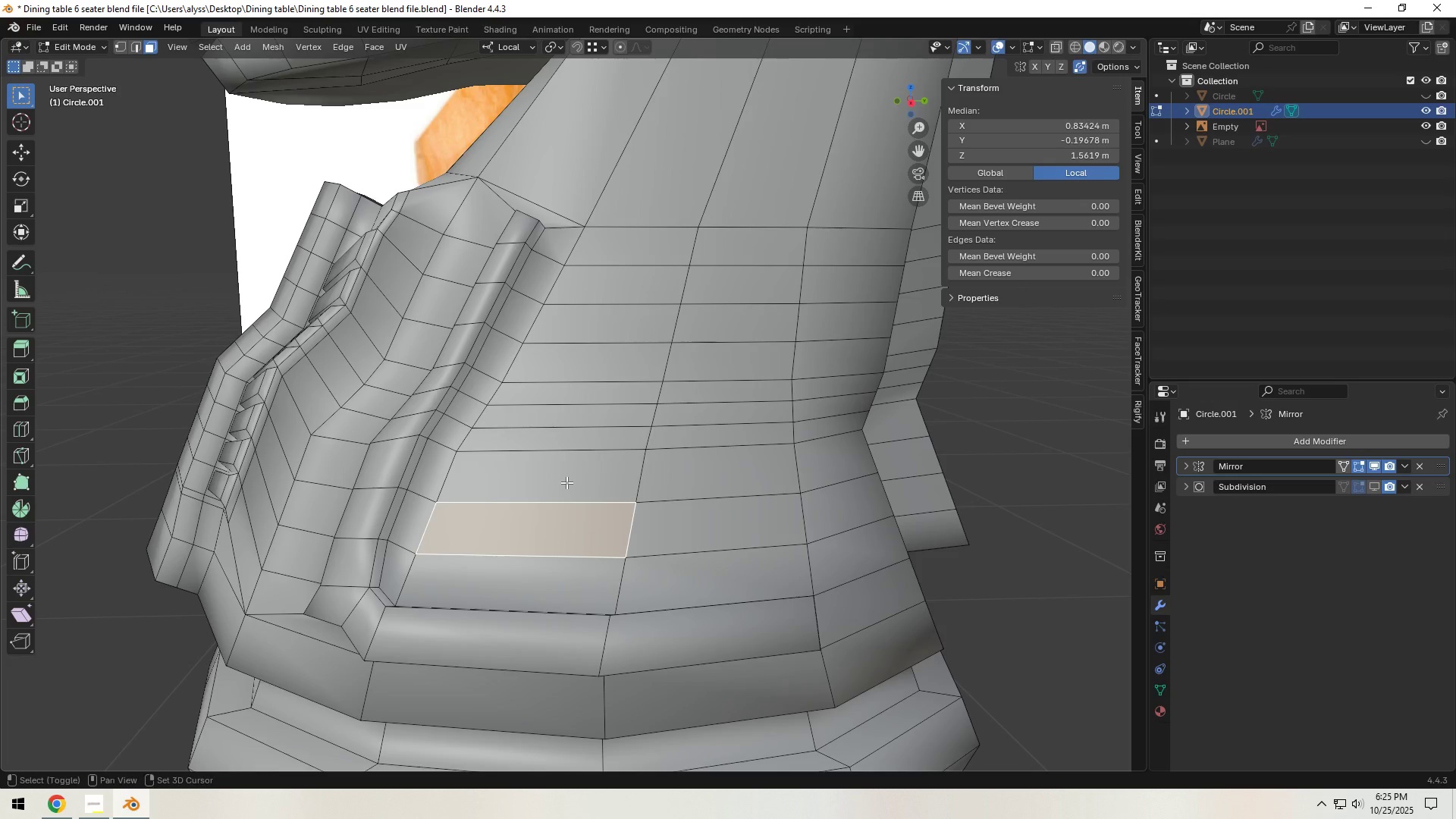 
key(Shift+ShiftLeft)
 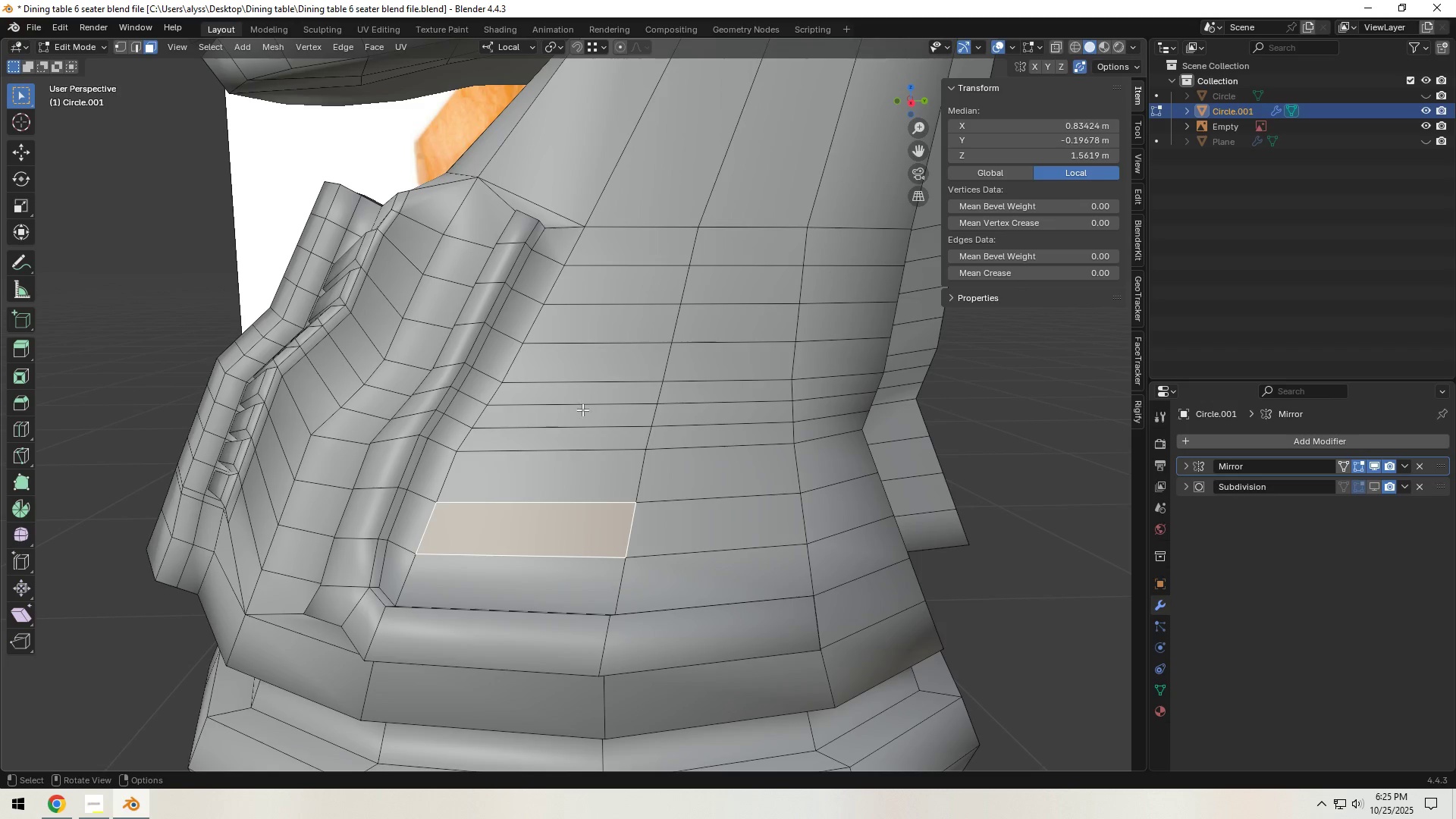 
hold_key(key=ControlLeft, duration=0.56)
left_click([620, 254])
 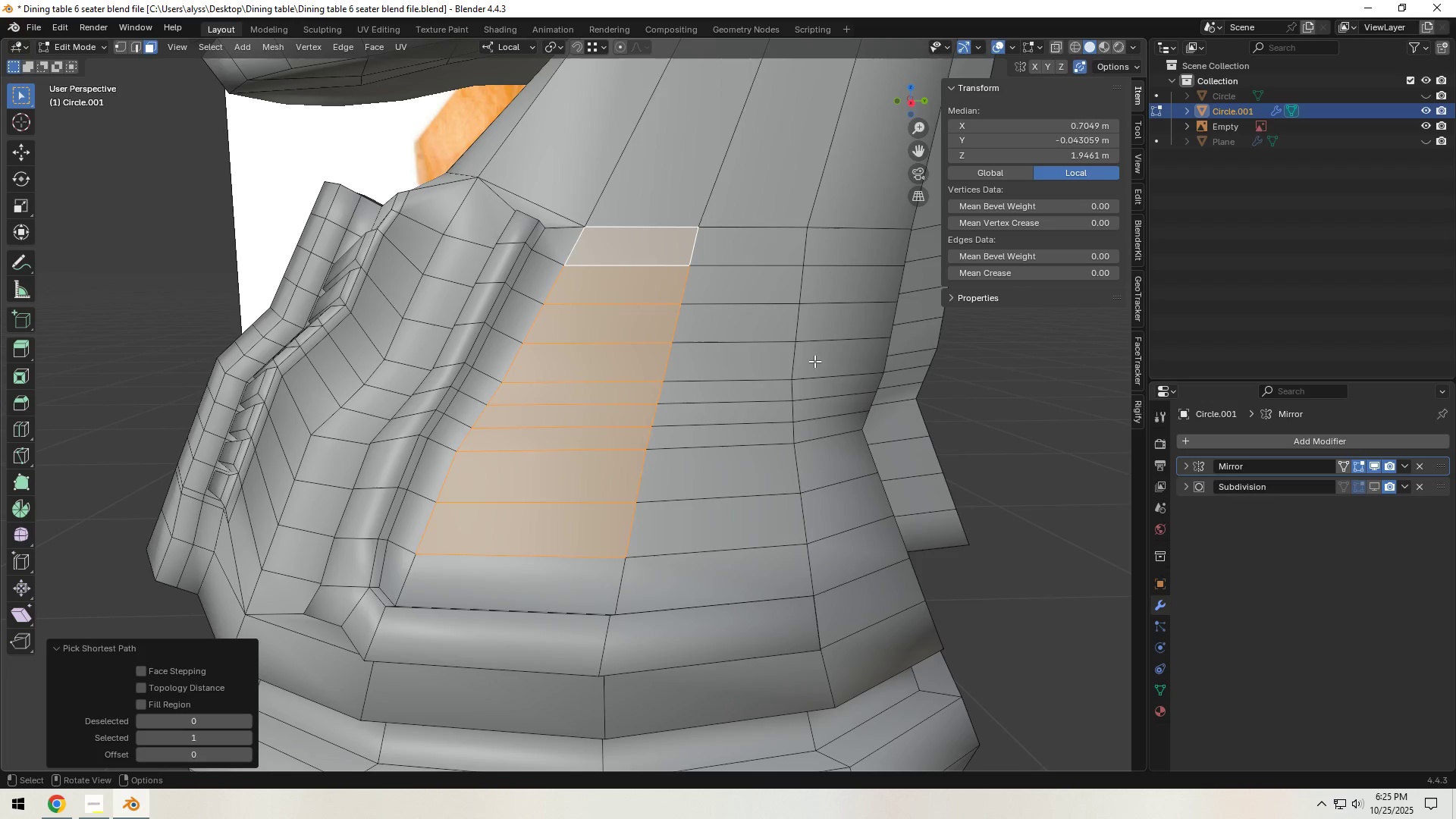 
key(I)
 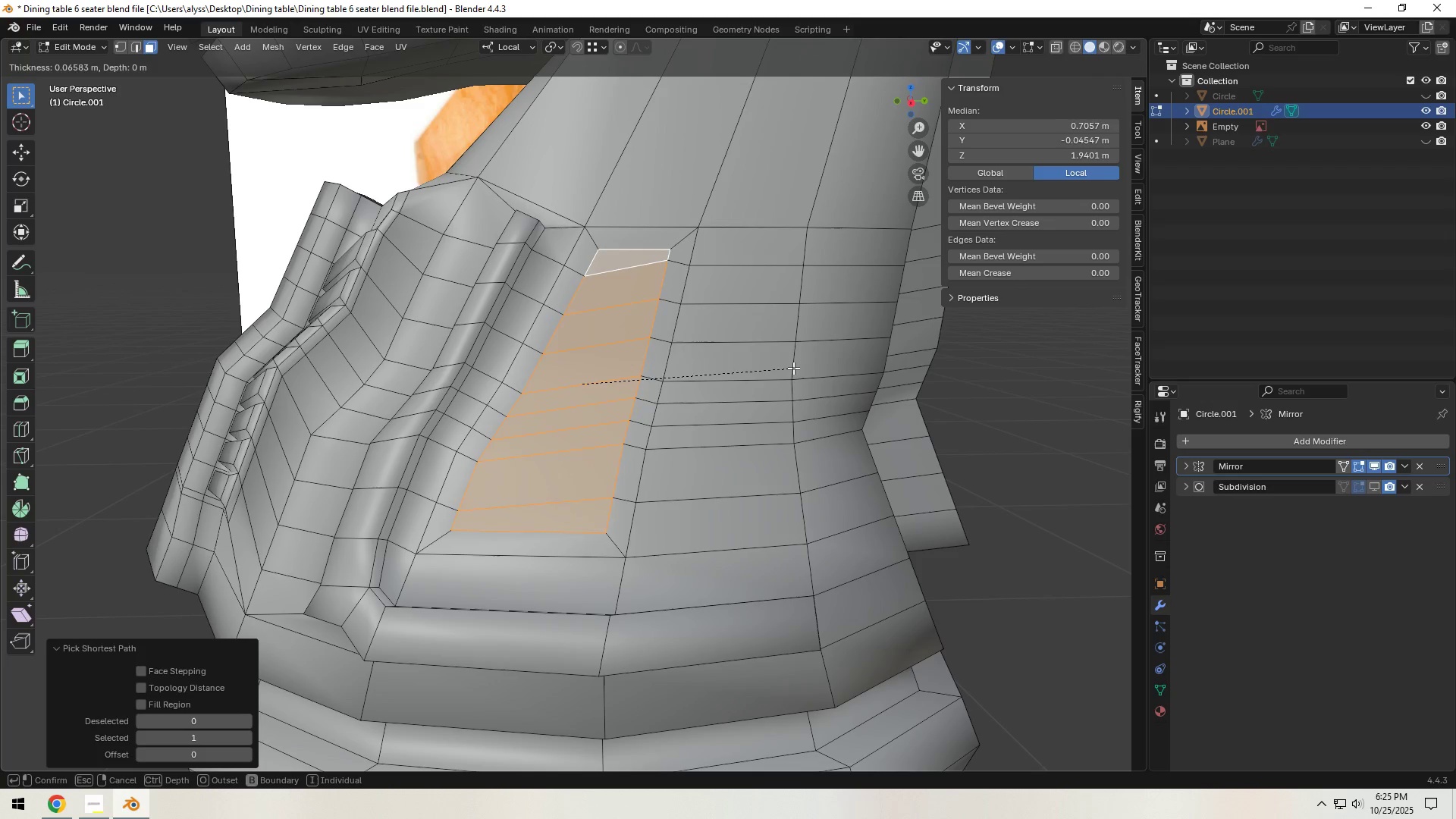 
left_click([792, 368])
 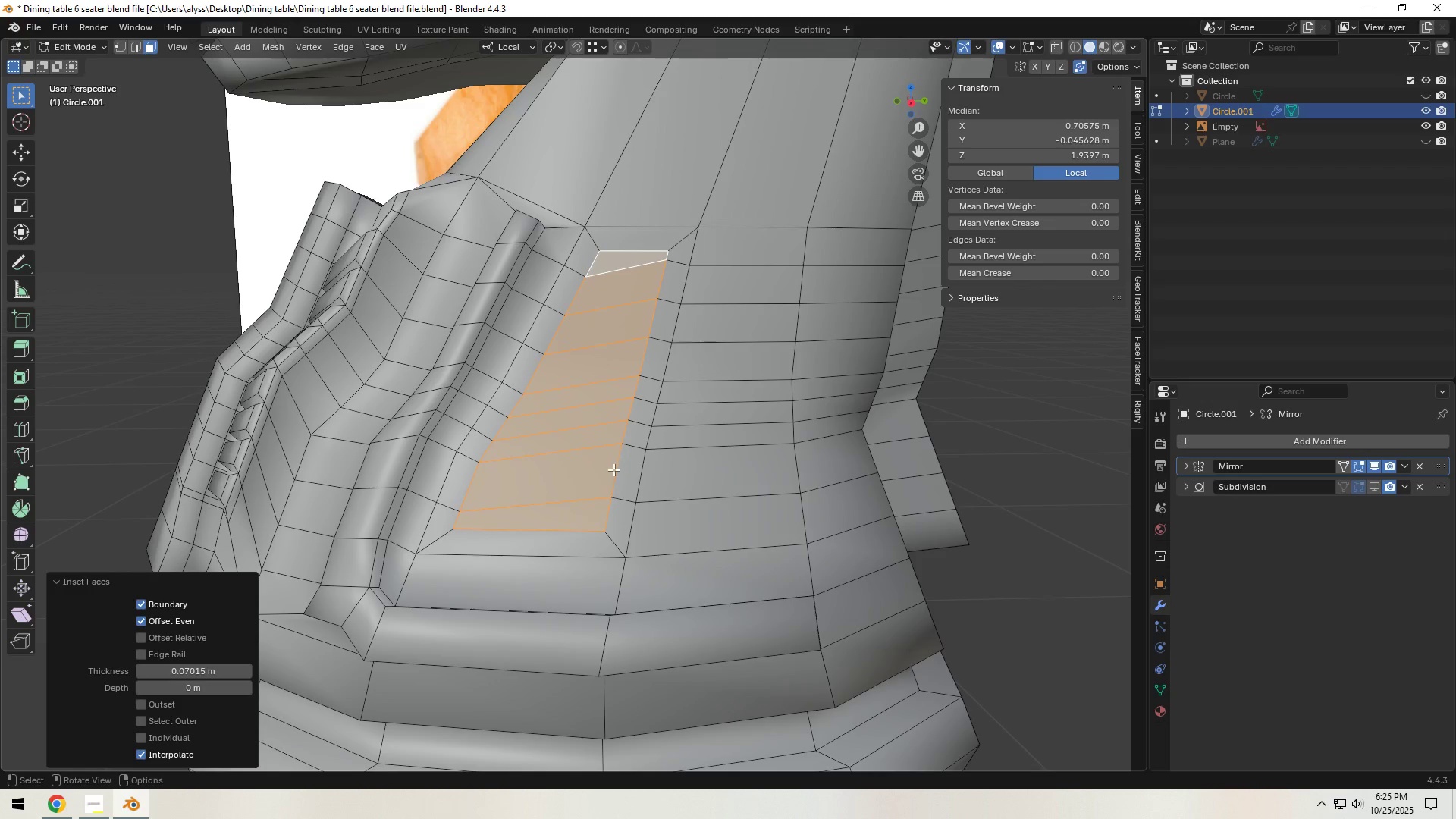 
key(3)
 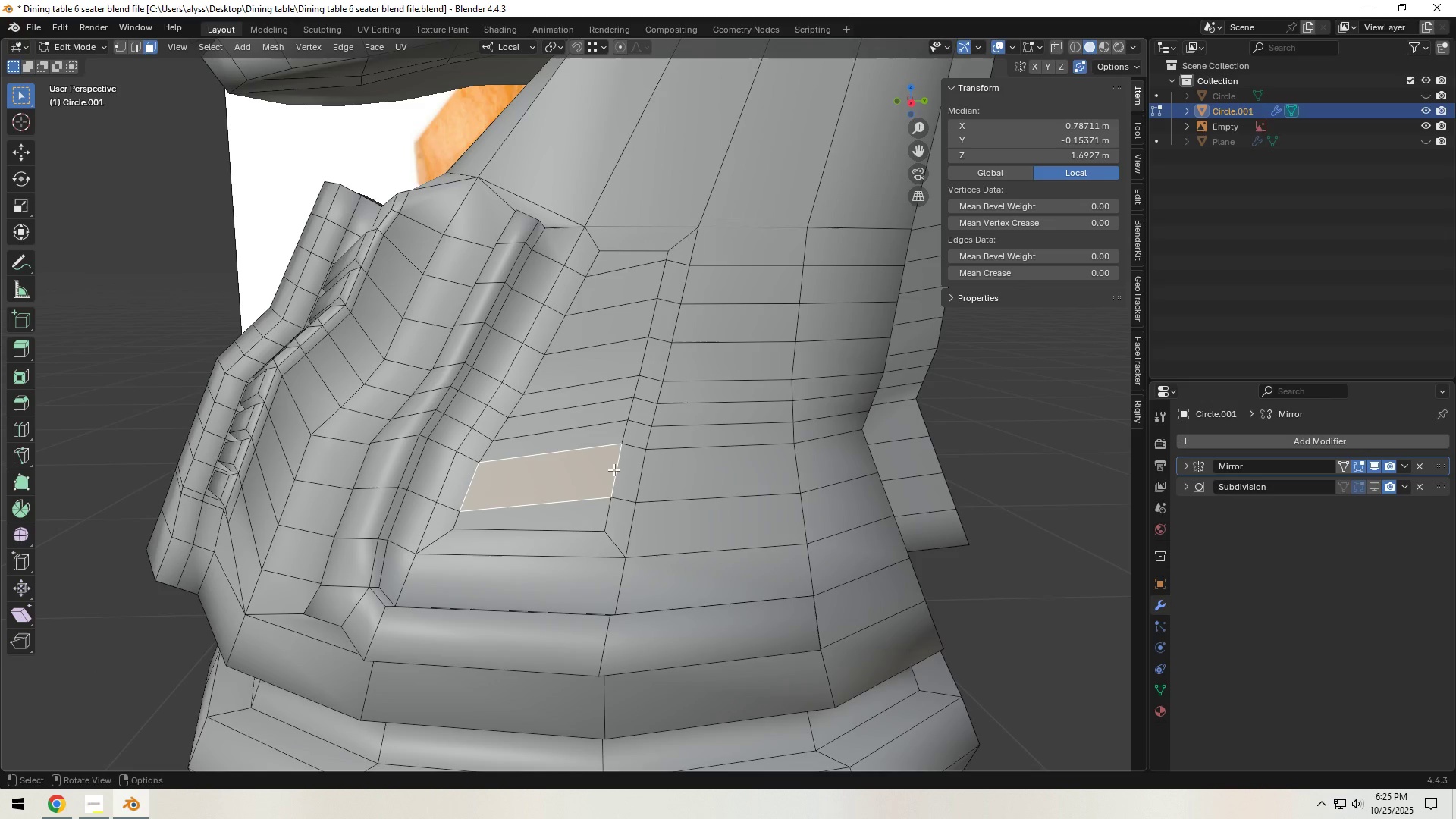 
left_click([613, 469])
 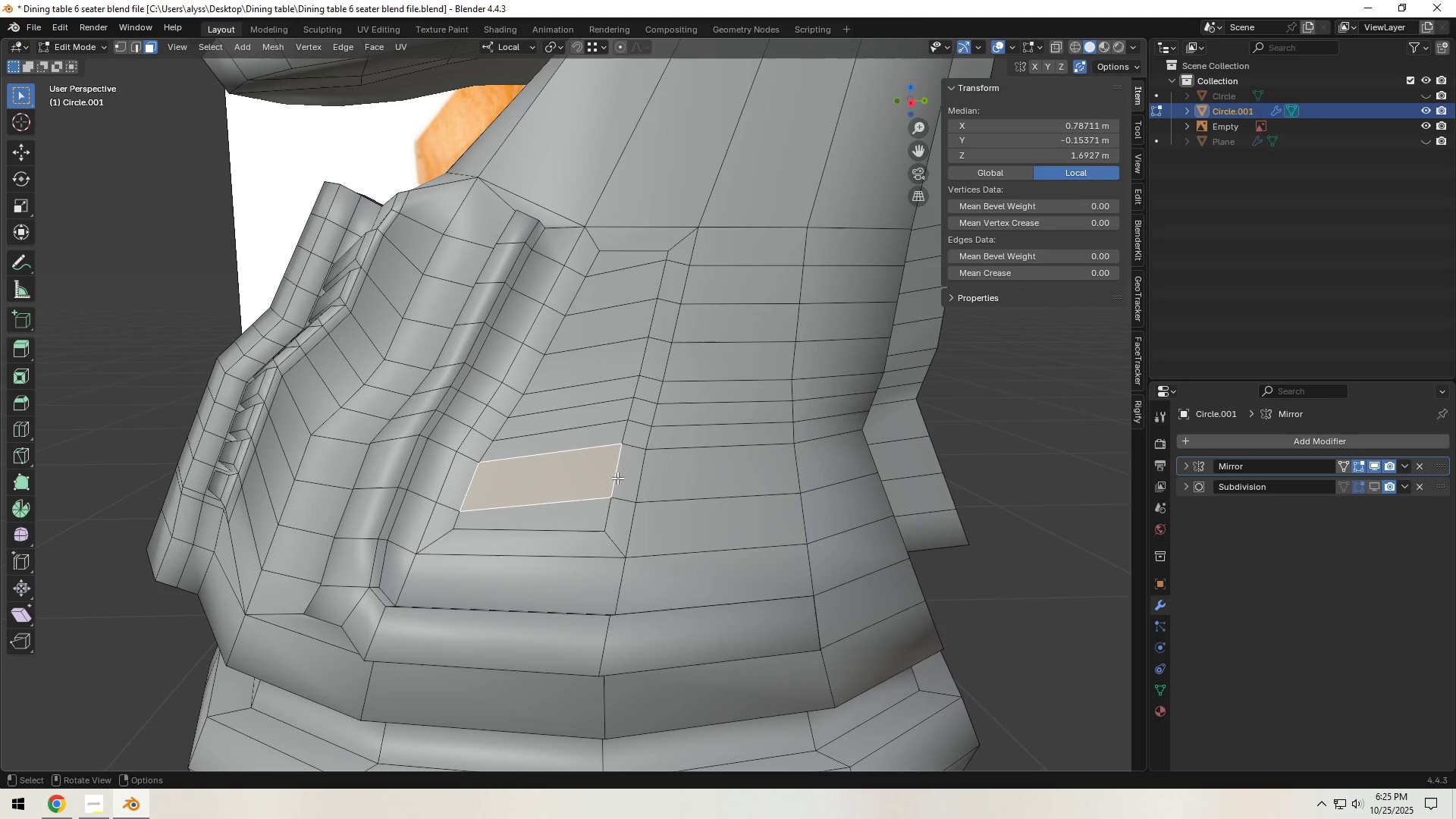 
key(2)
 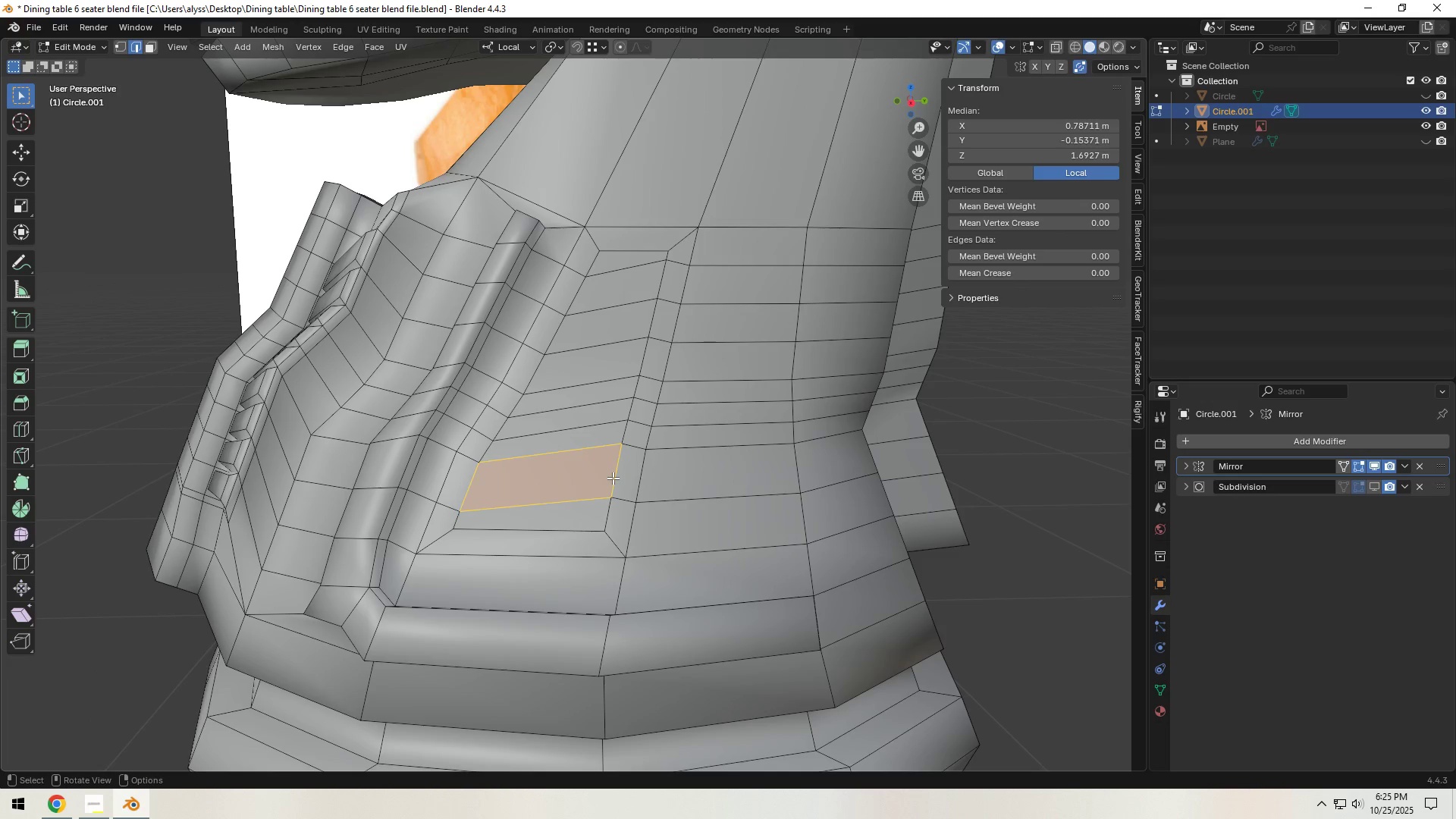 
left_click([613, 478])
 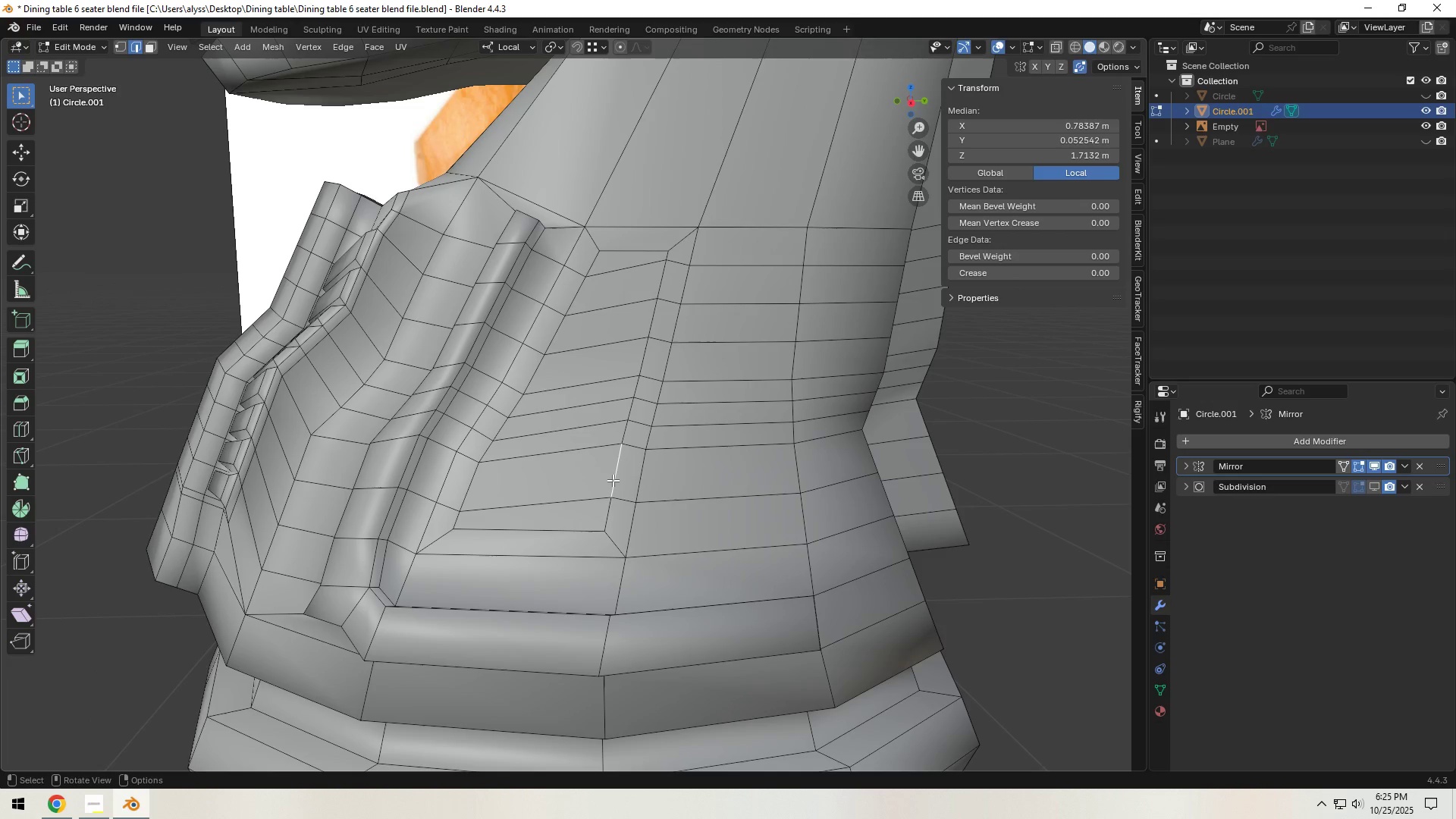 
hold_key(key=AltLeft, duration=0.43)
left_click([613, 480])
 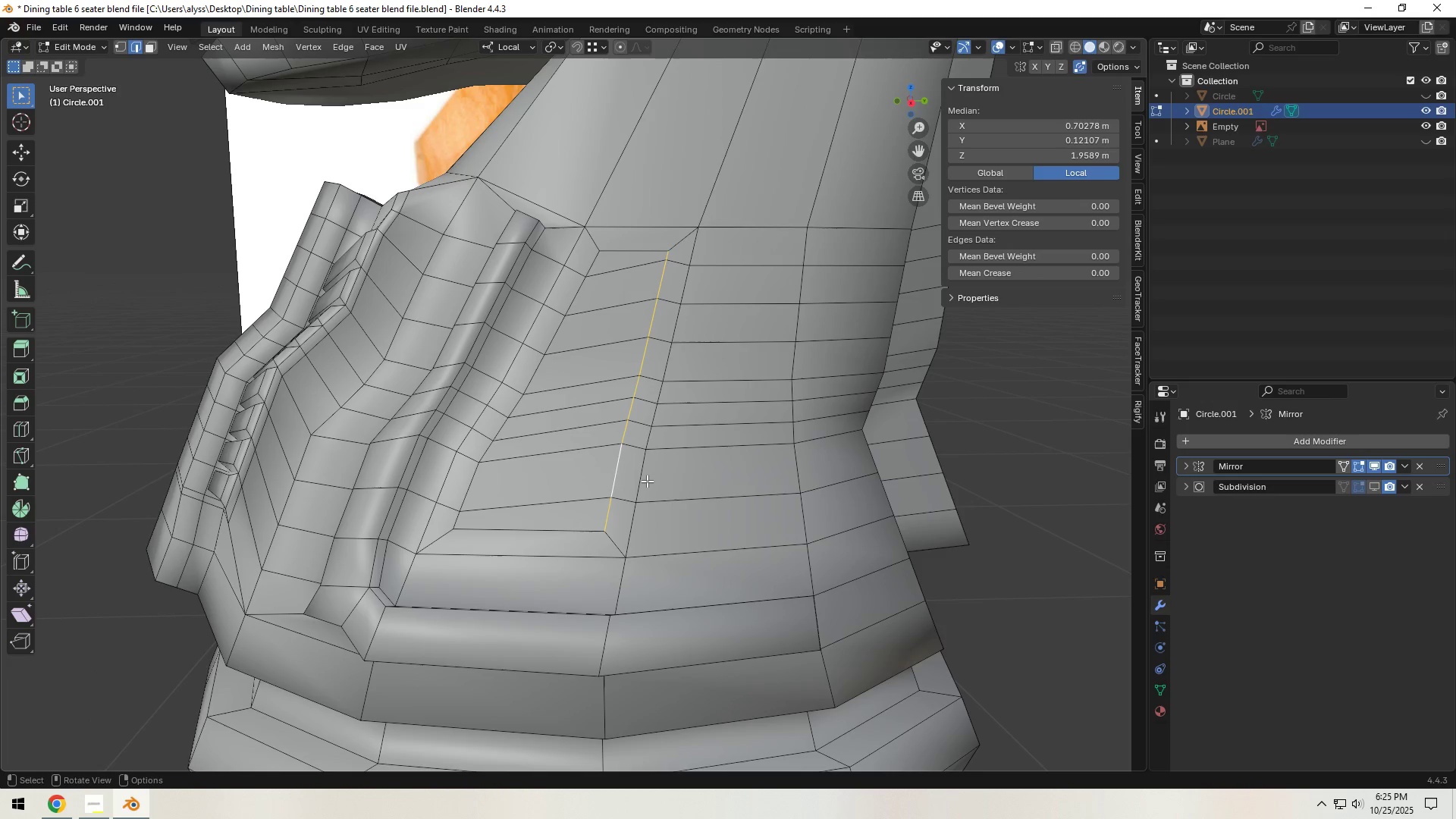 
type(gg)
 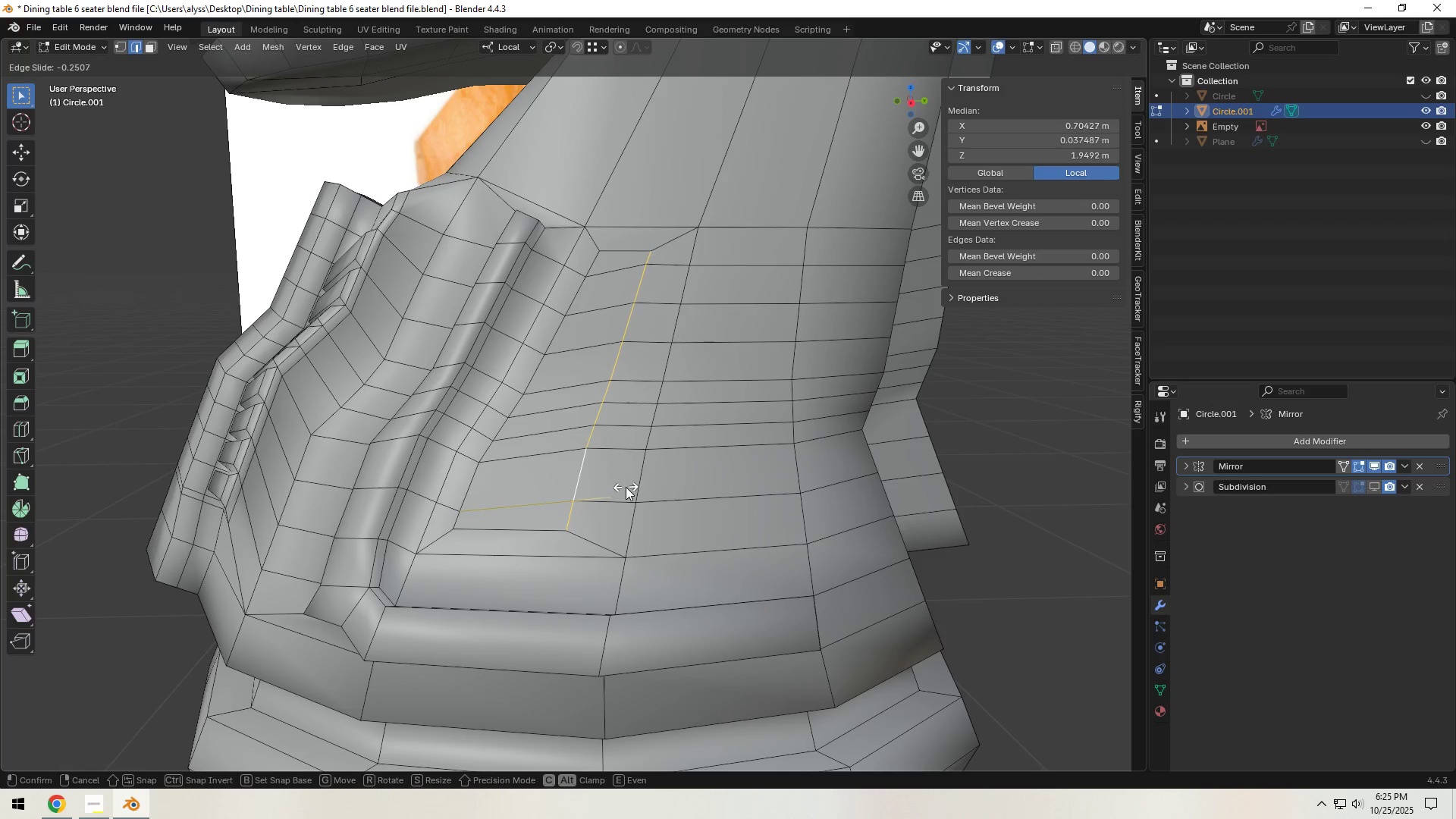 
left_click([626, 487])
 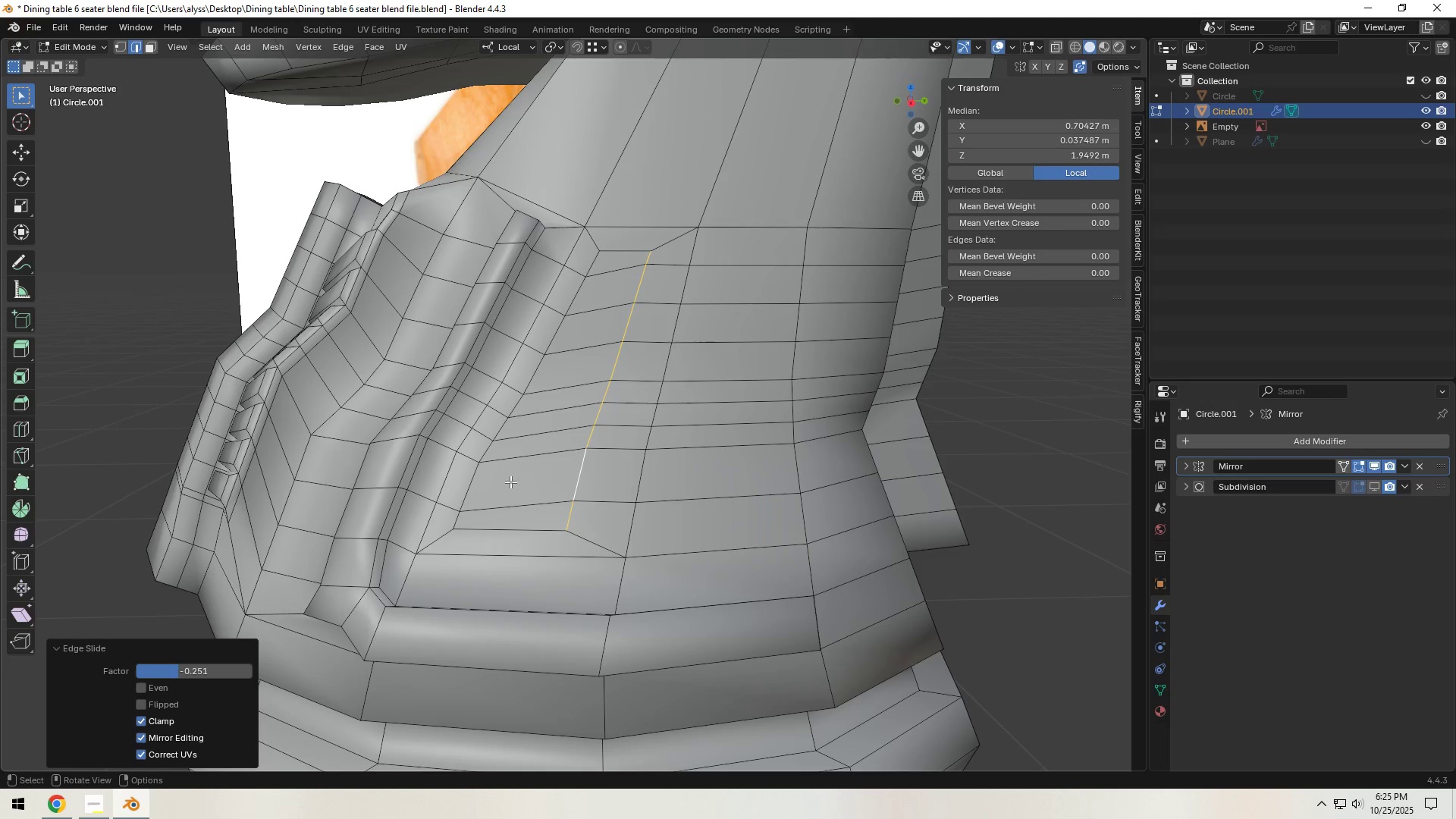 
hold_key(key=AltLeft, duration=0.4)
left_click([472, 483])
 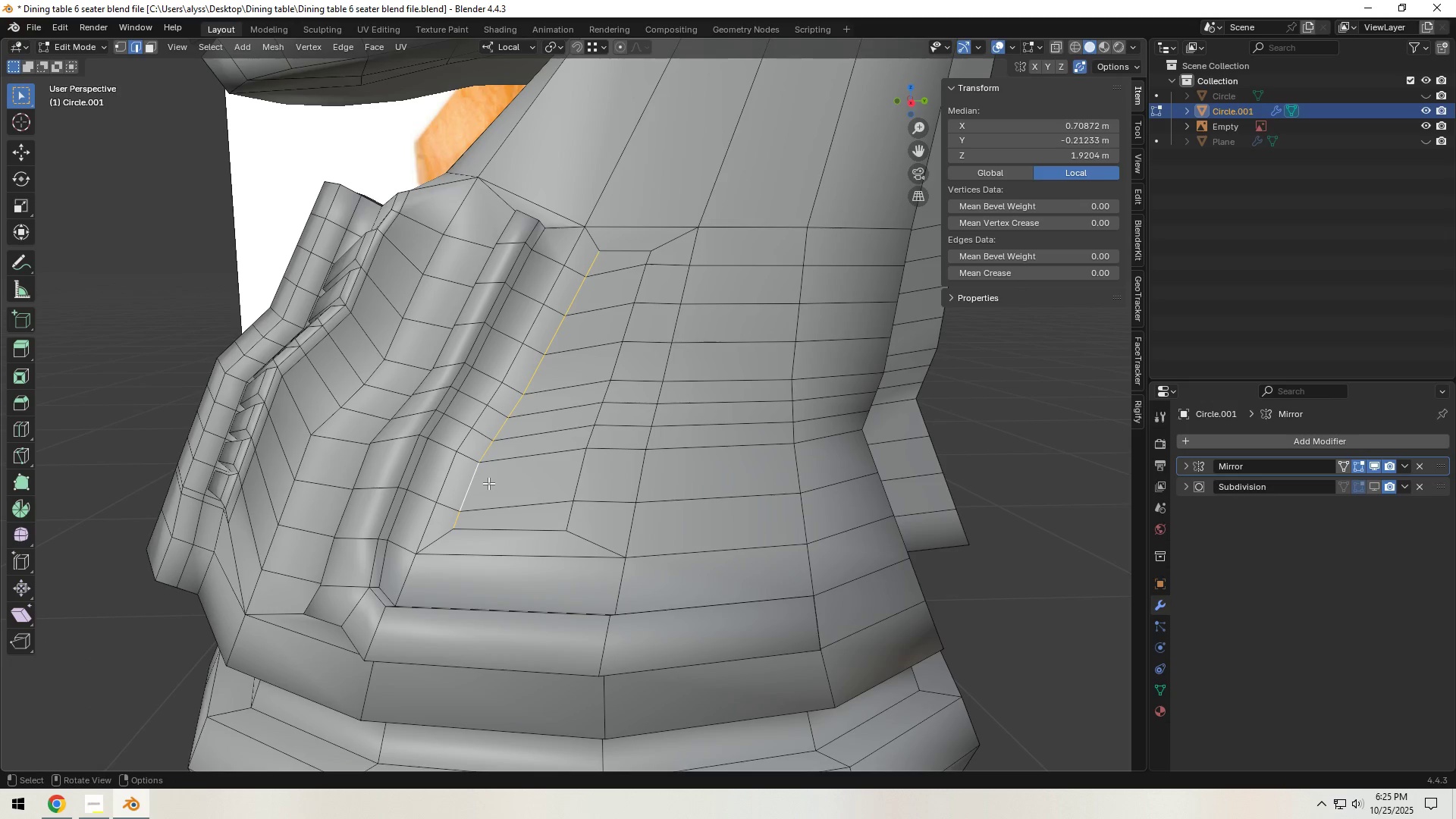 
type(gg)
 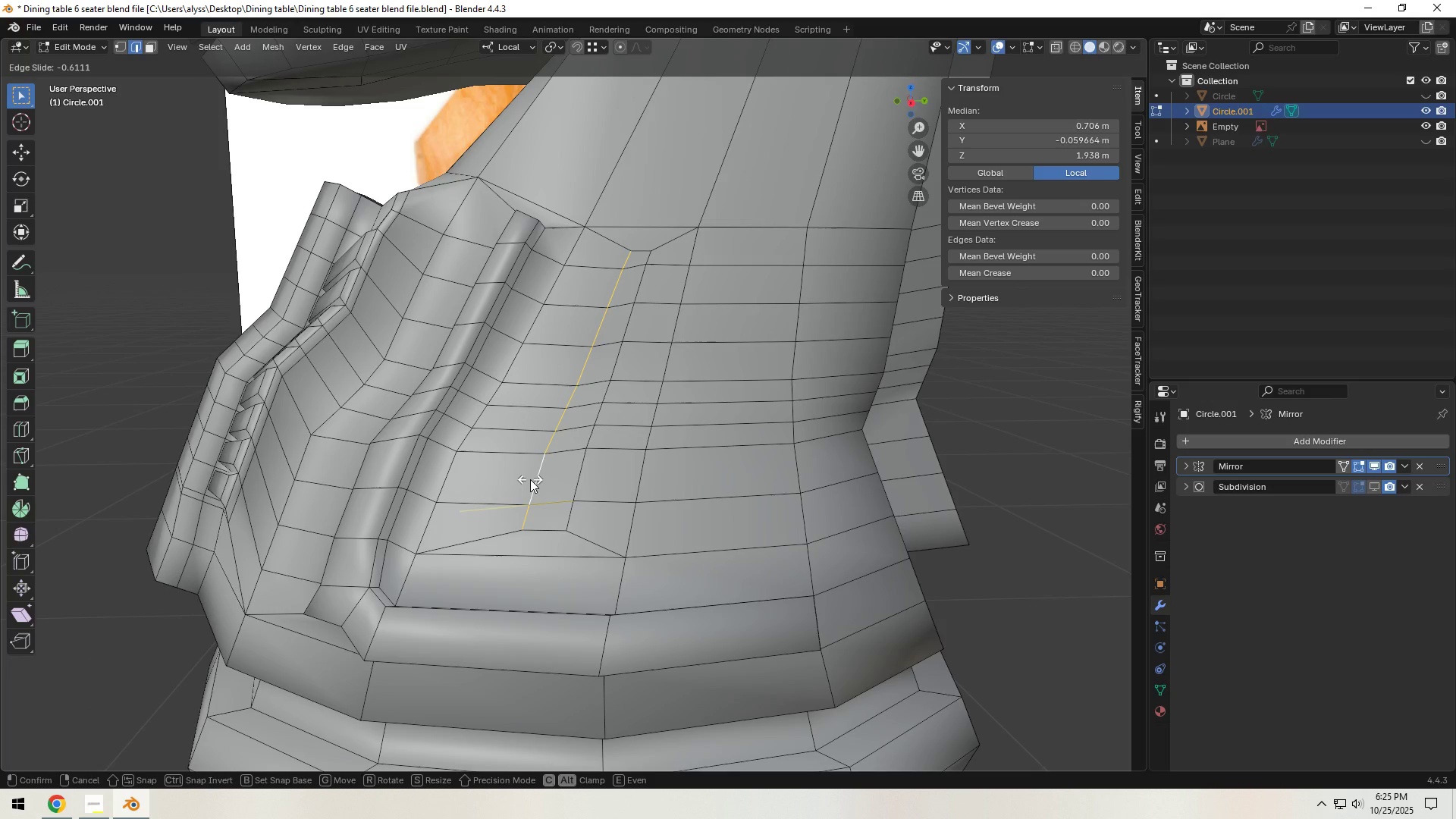 
left_click([530, 479])
 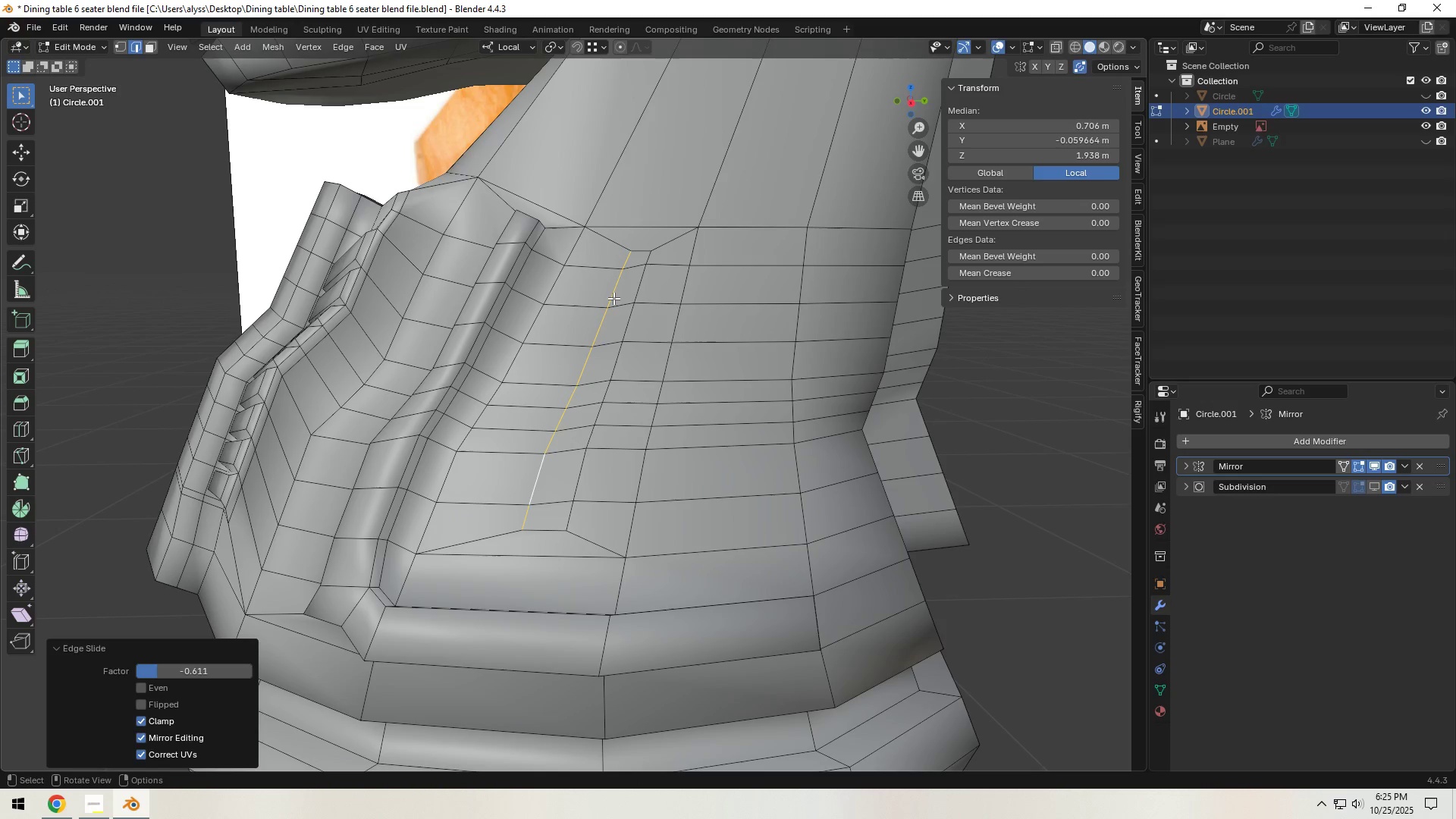 
left_click([642, 248])
 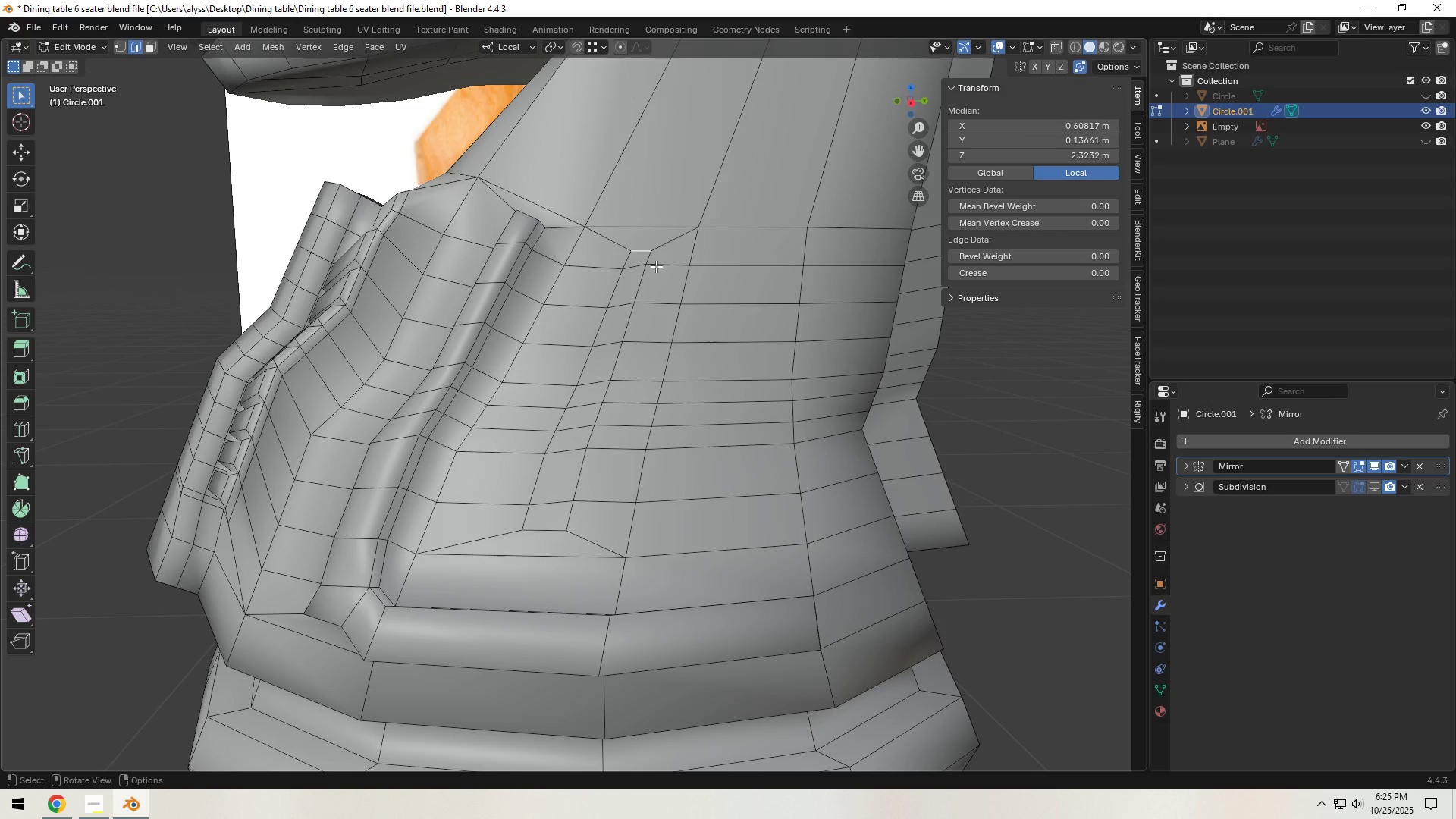 
type(gg)
 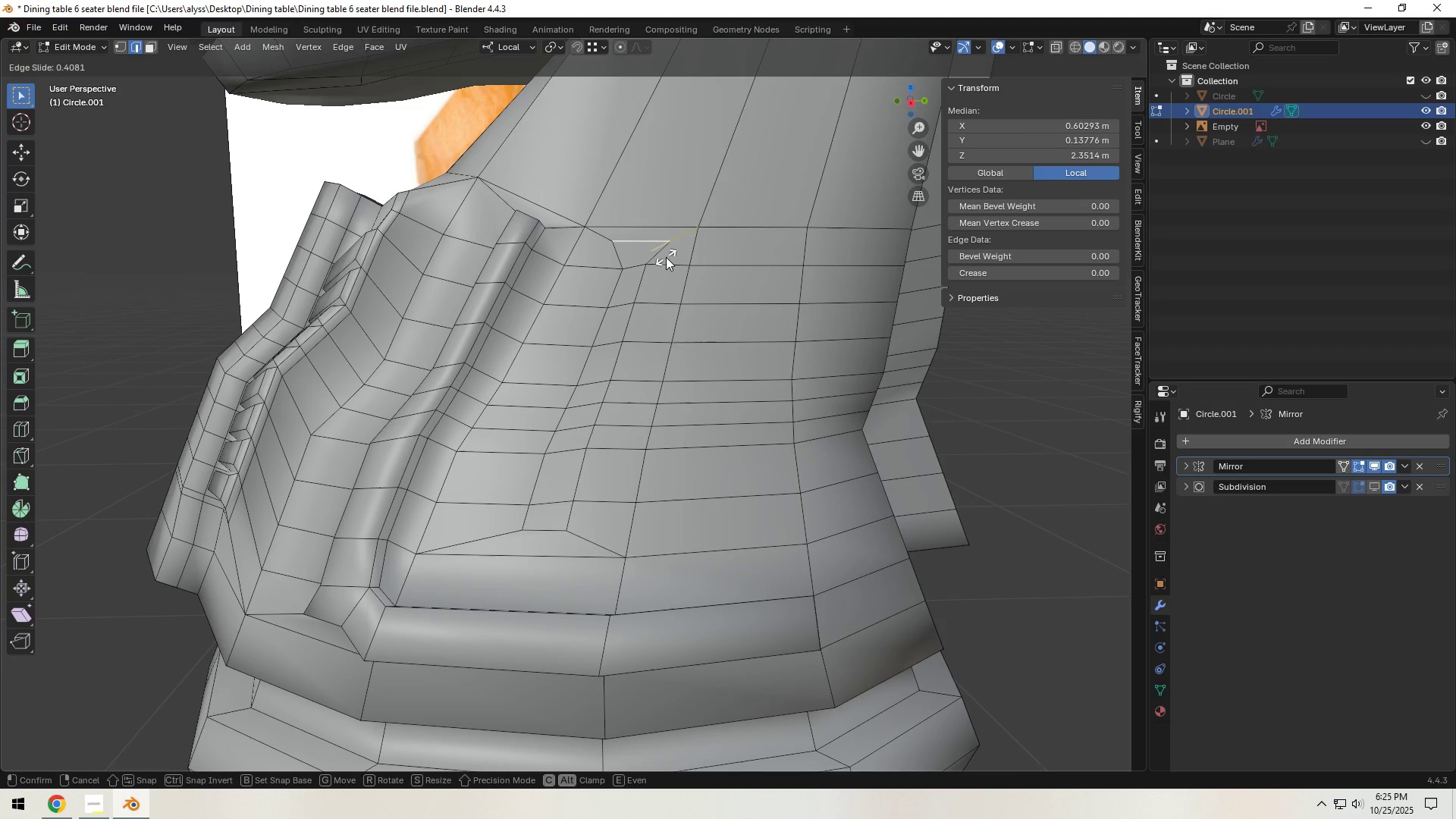 
left_click([666, 256])
 